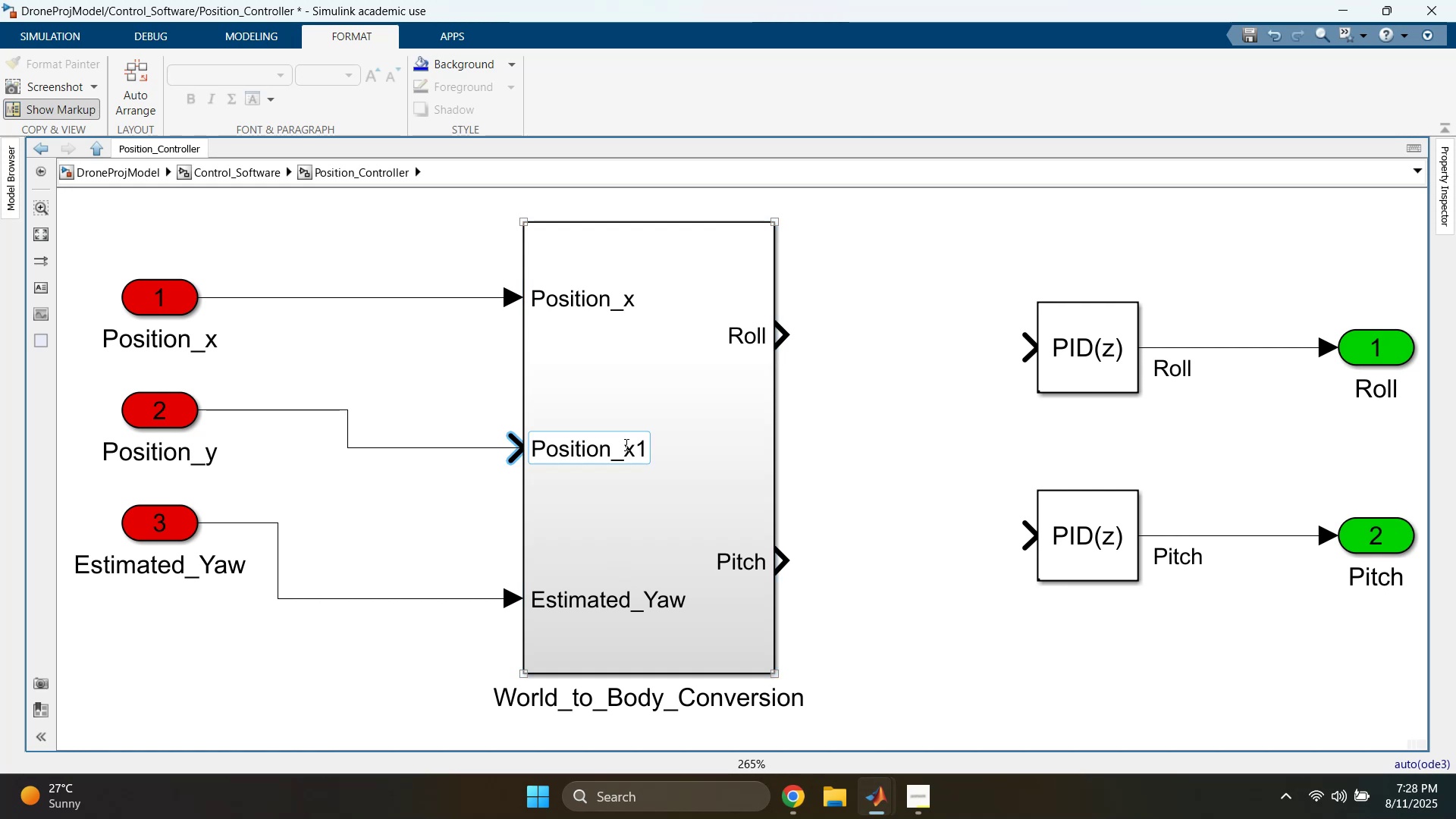 
triple_click([625, 444])
 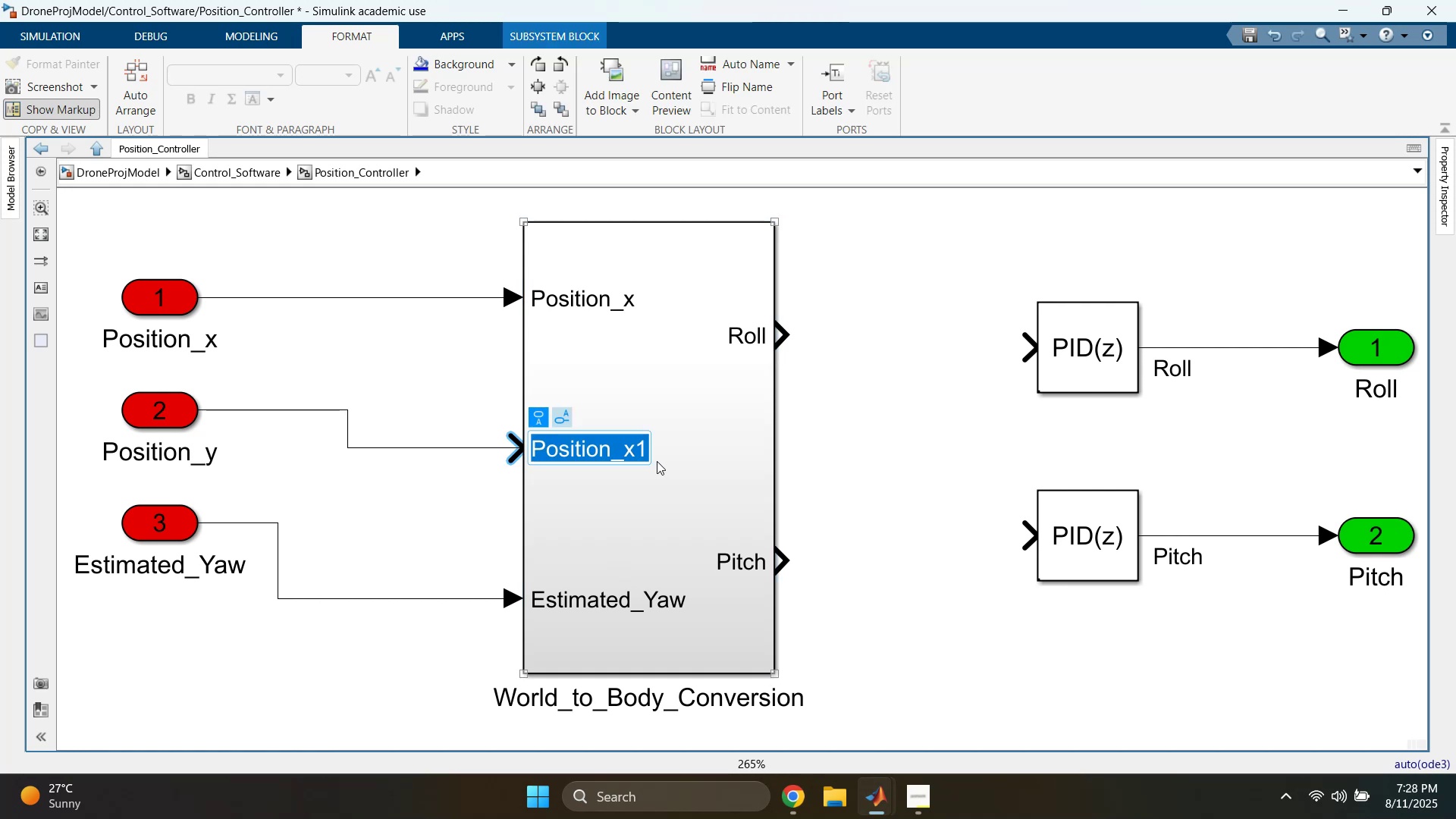 
triple_click([632, 452])
 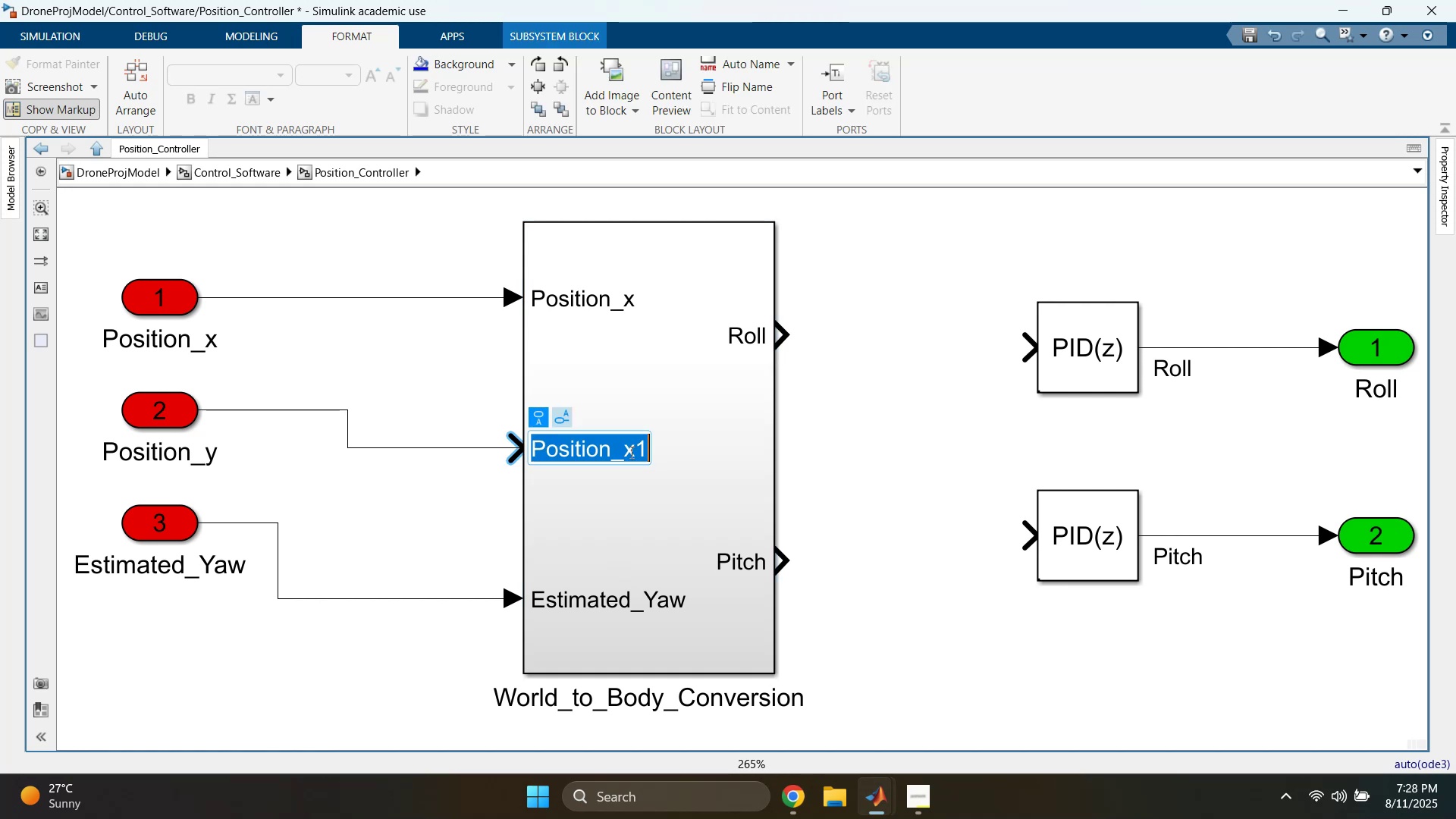 
triple_click([629, 452])
 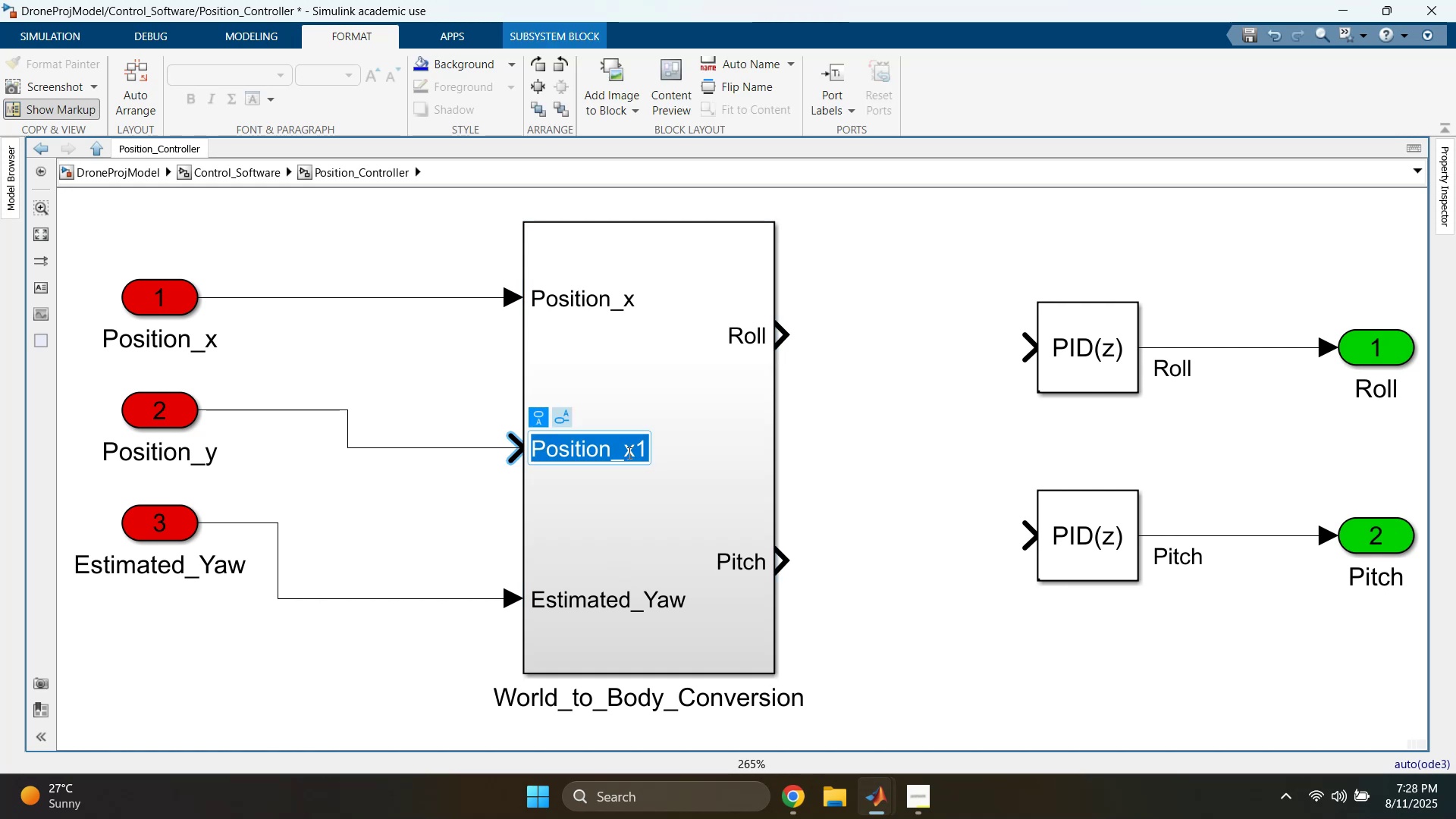 
triple_click([624, 453])
 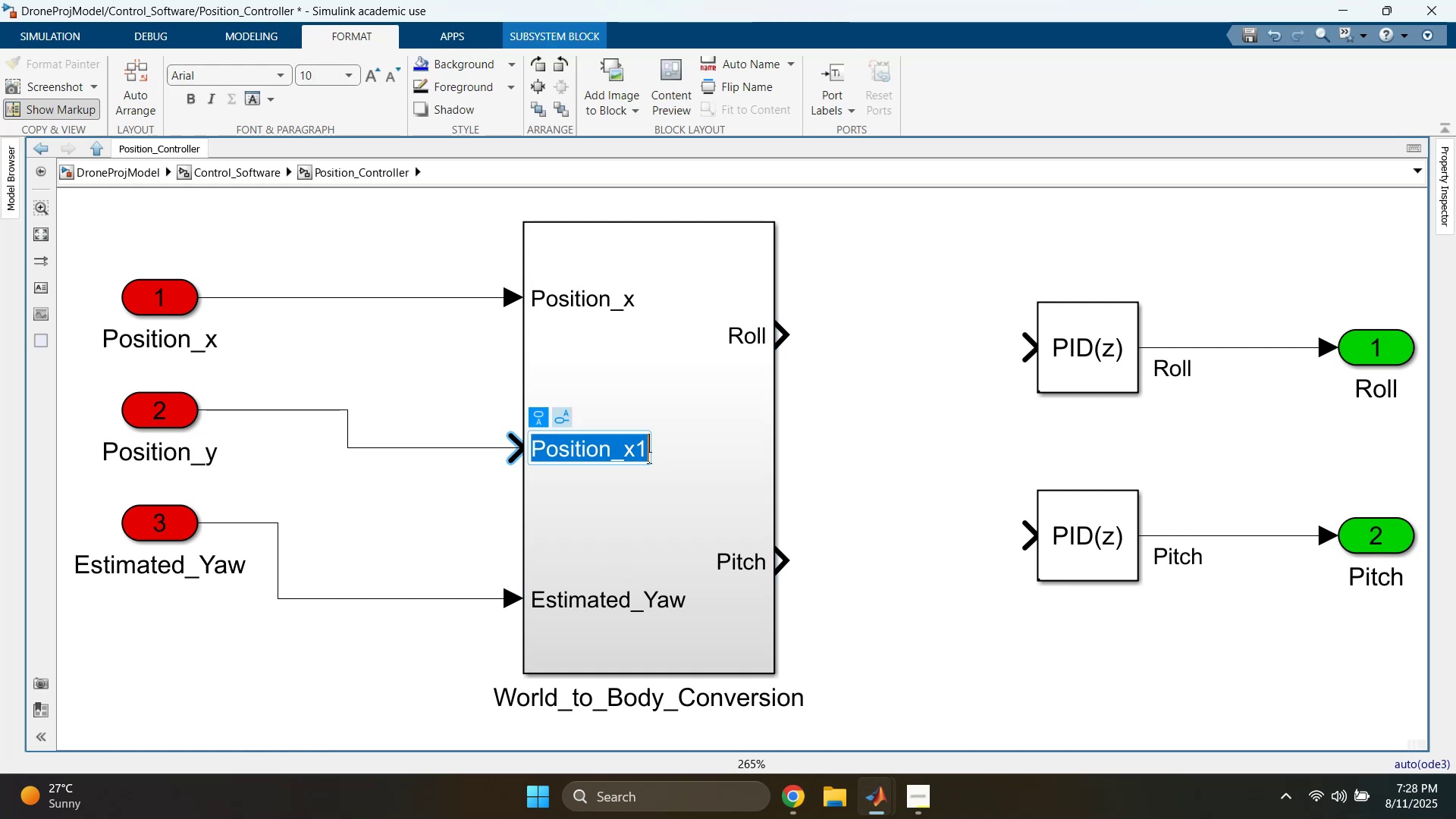 
left_click([599, 455])
 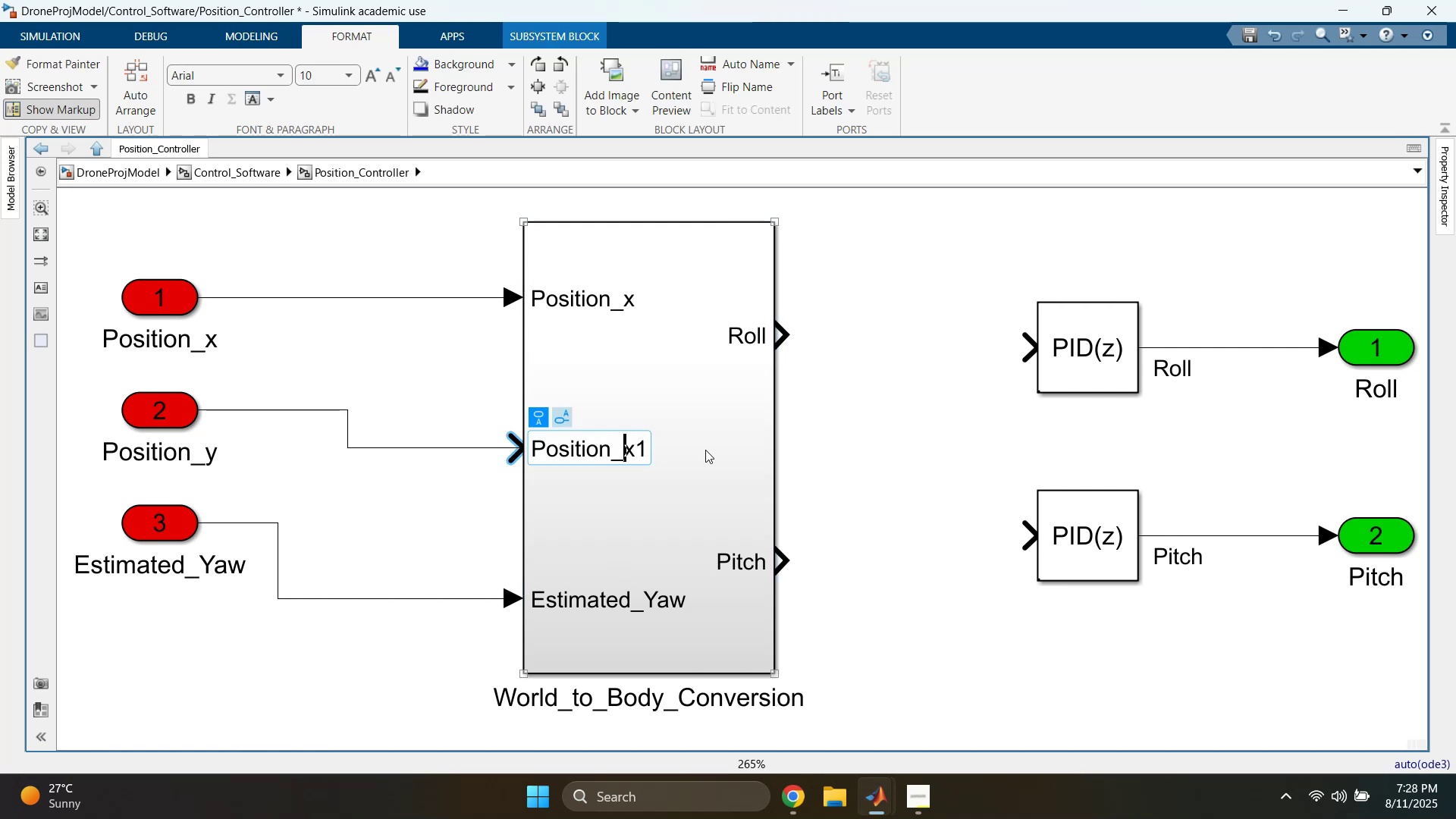 
key(Delete)
 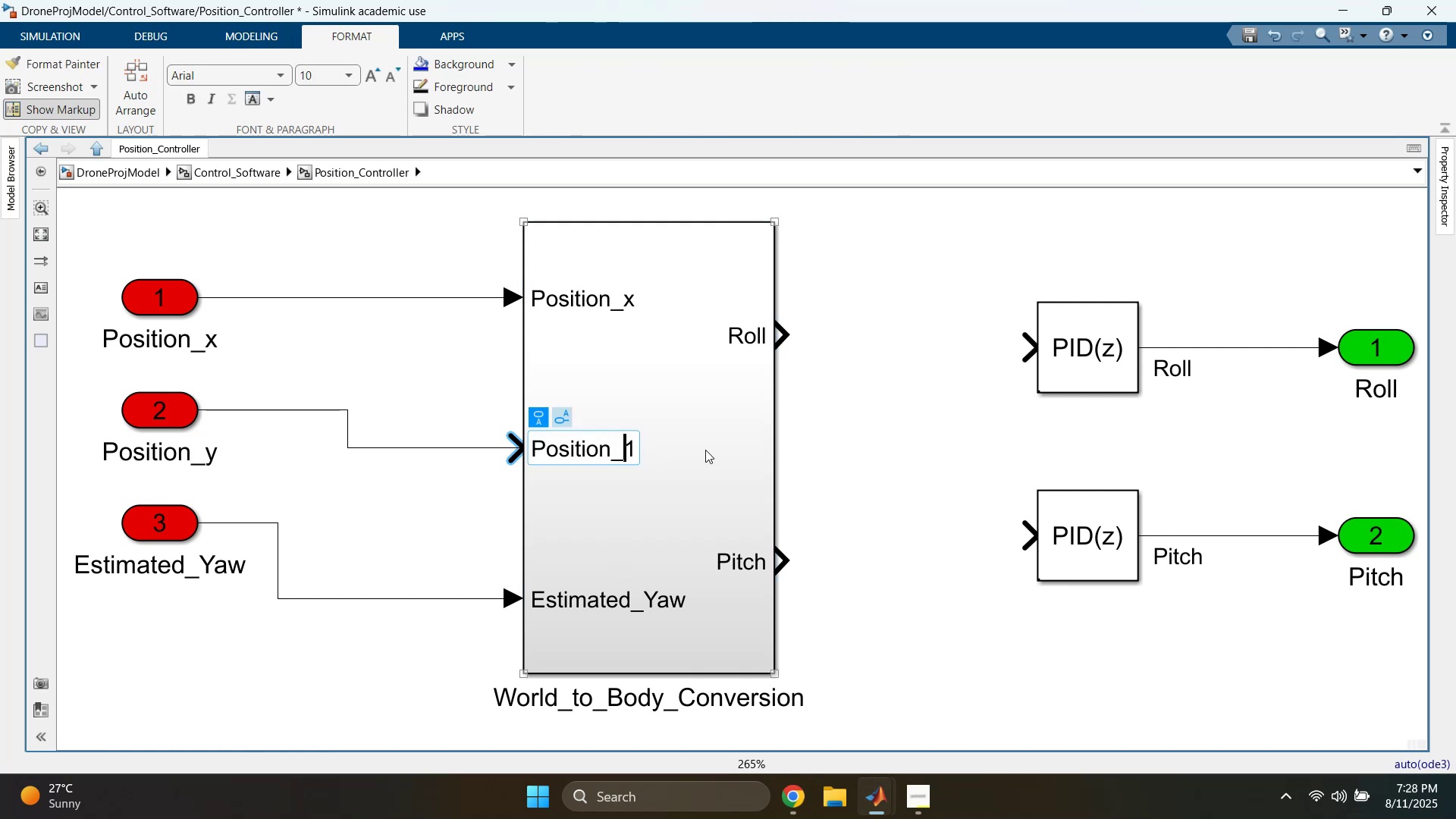 
key(Delete)
 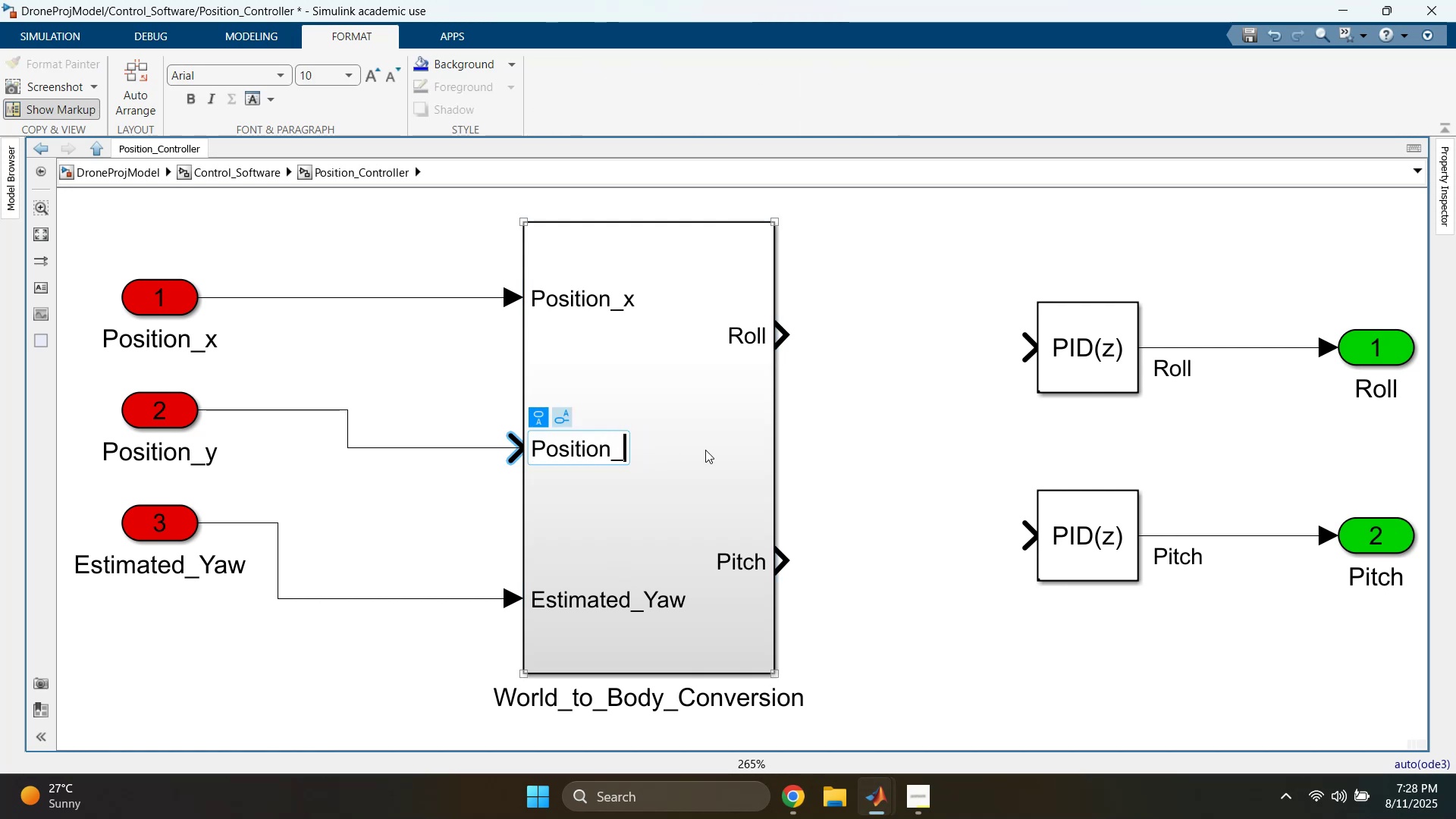 
key(Y)
 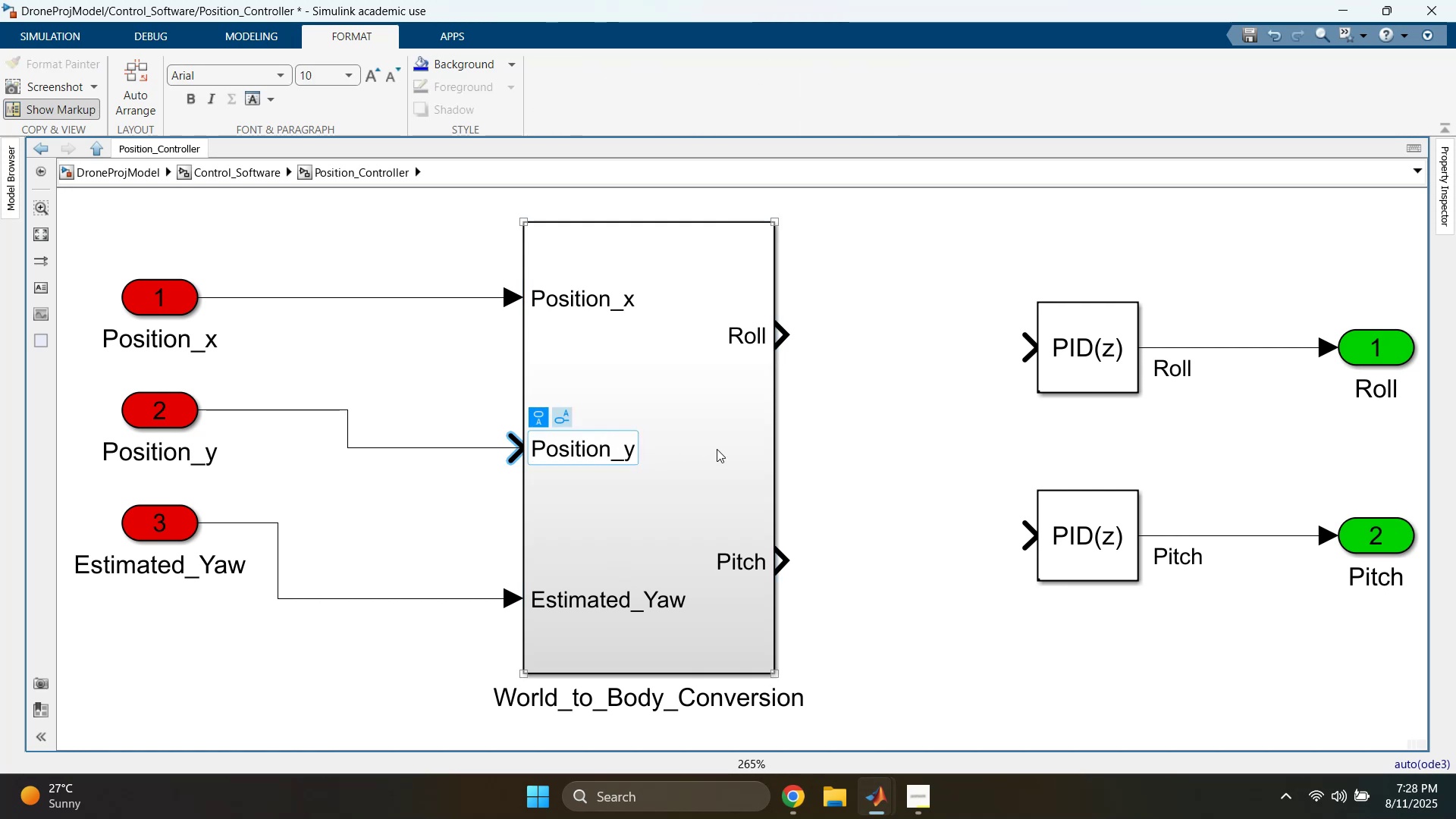 
left_click([979, 416])
 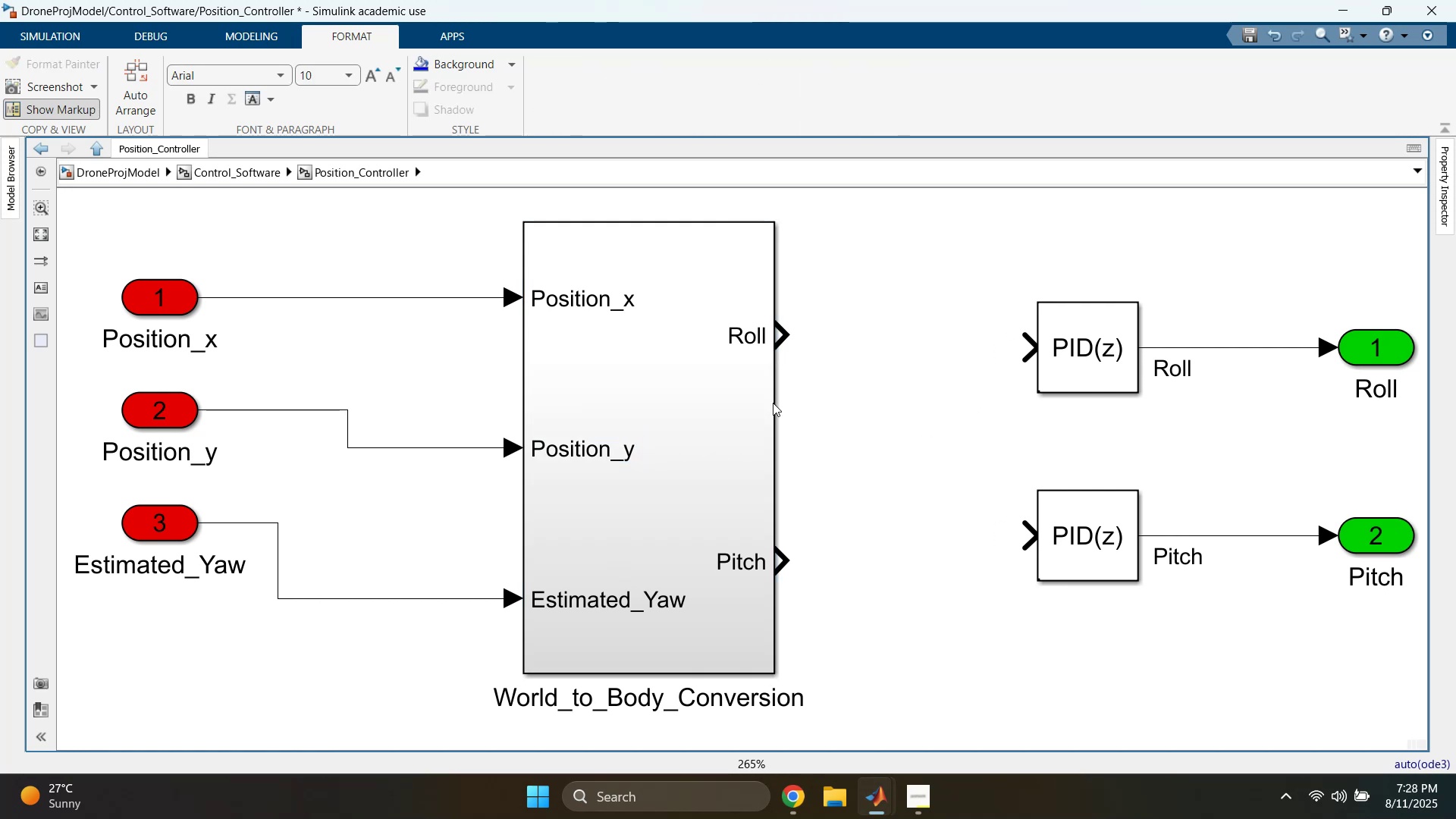 
scroll: coordinate [670, 403], scroll_direction: down, amount: 2.0
 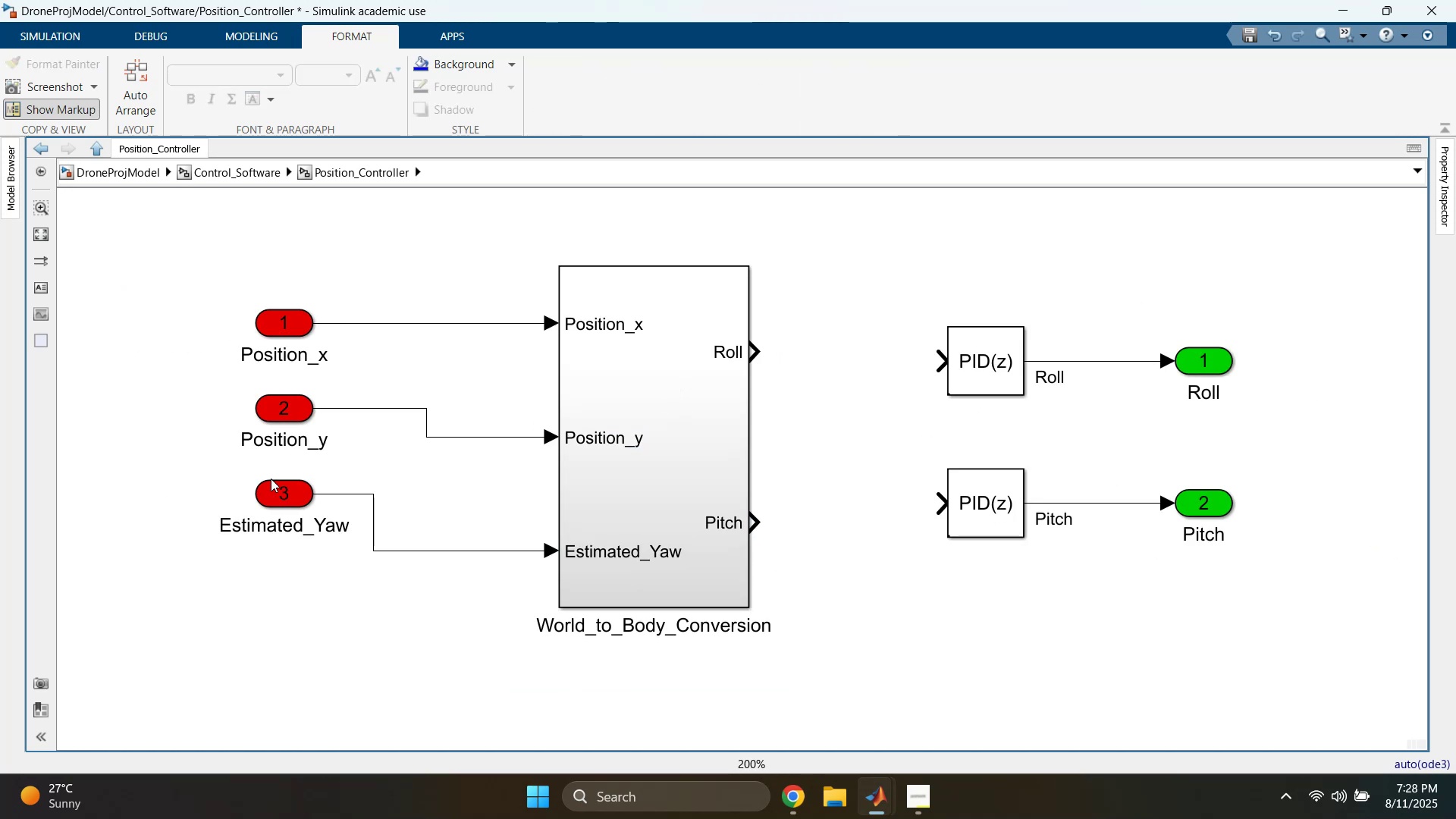 
left_click_drag(start_coordinate=[207, 397], to_coordinate=[284, 551])
 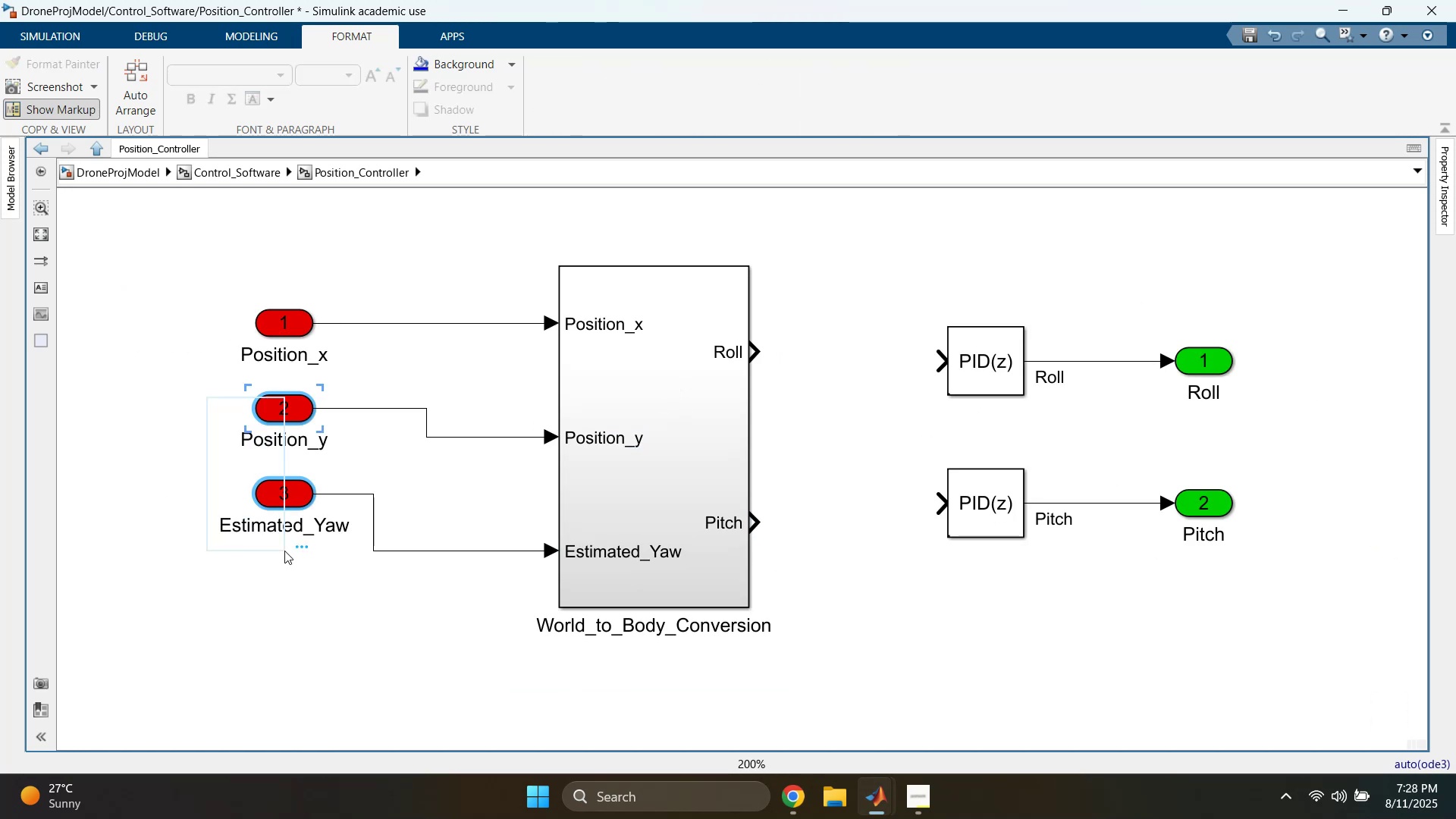 
key(ArrowDown)
 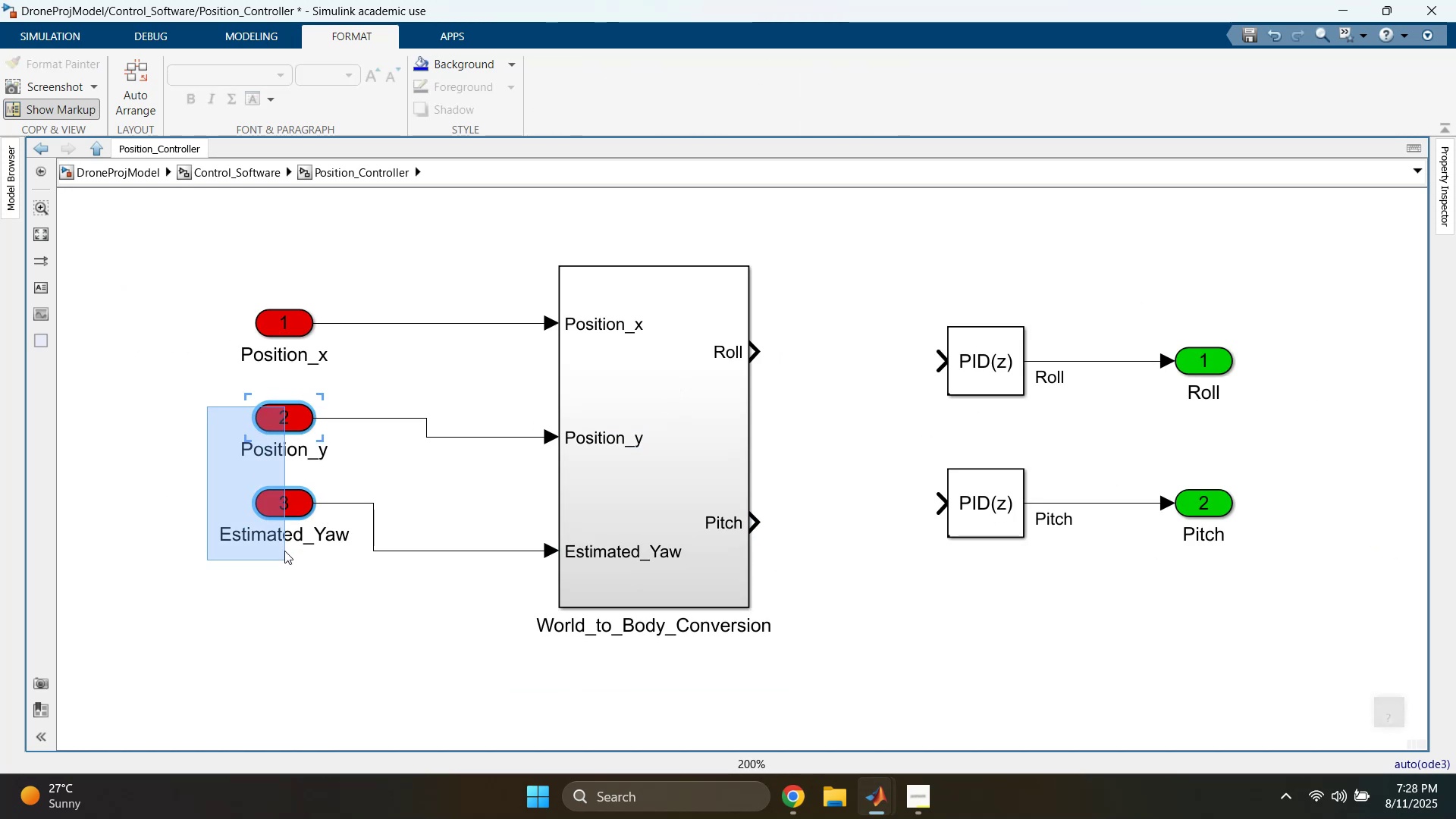 
key(ArrowDown)
 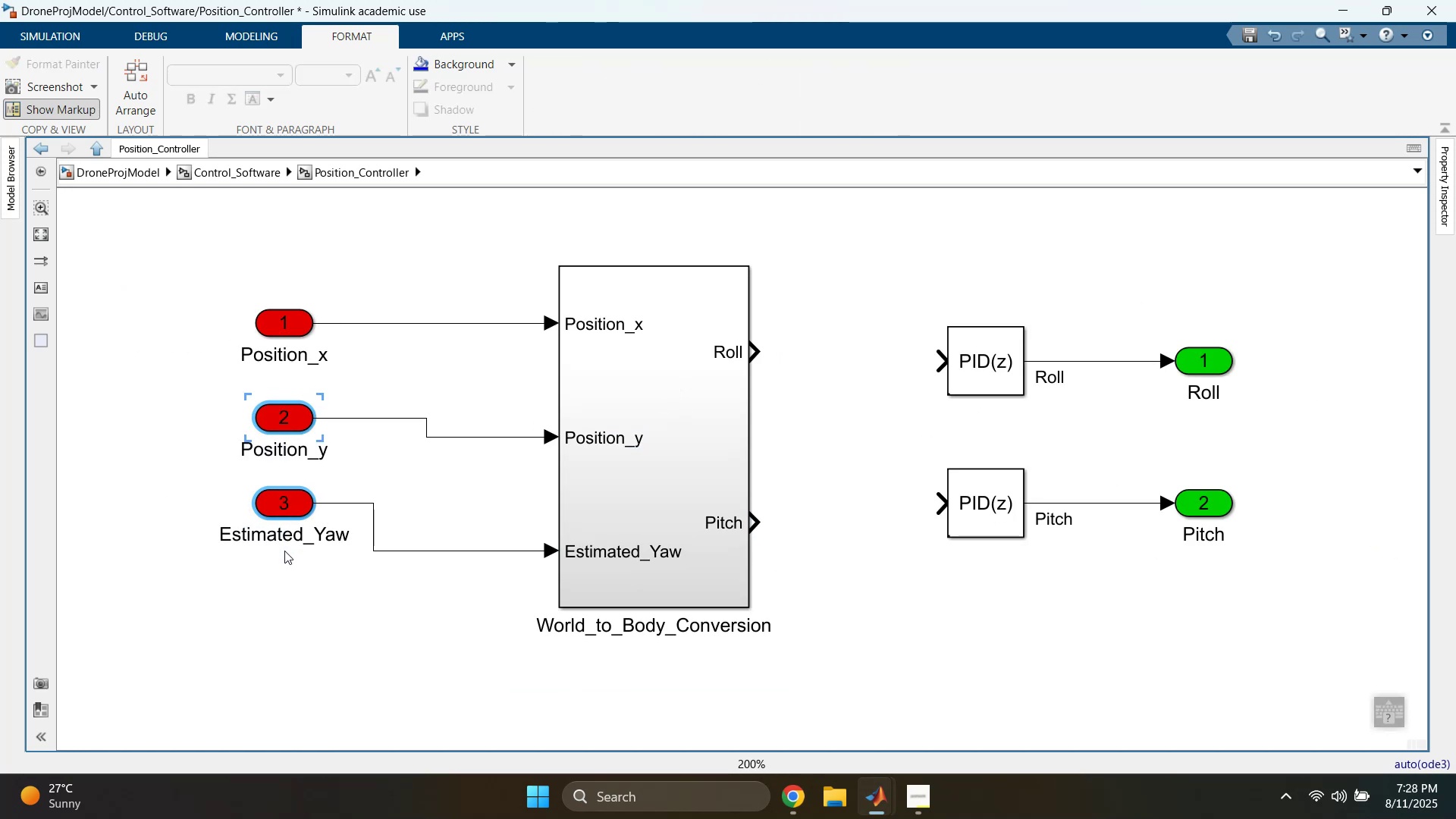 
key(ArrowDown)
 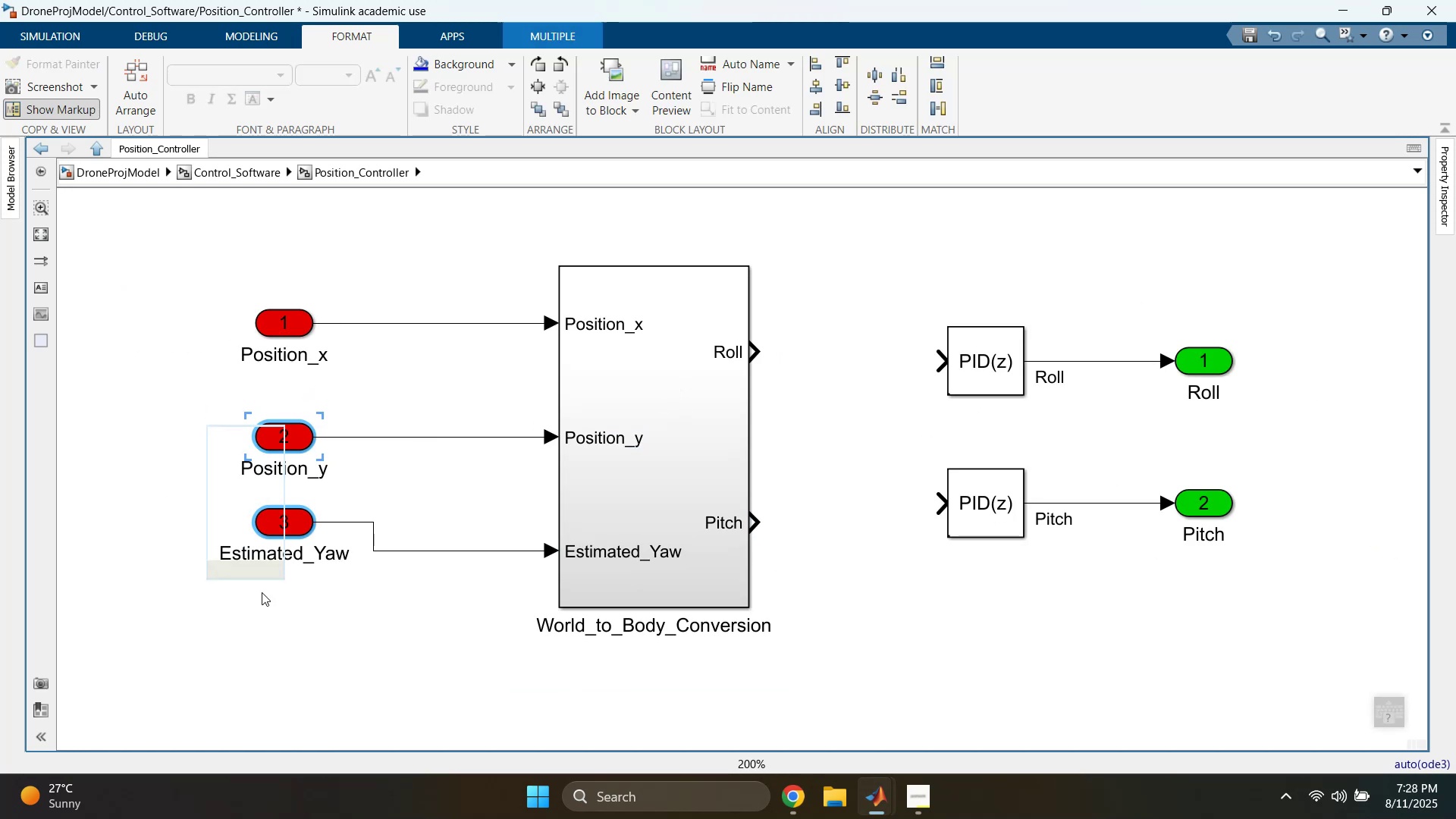 
left_click([268, 642])
 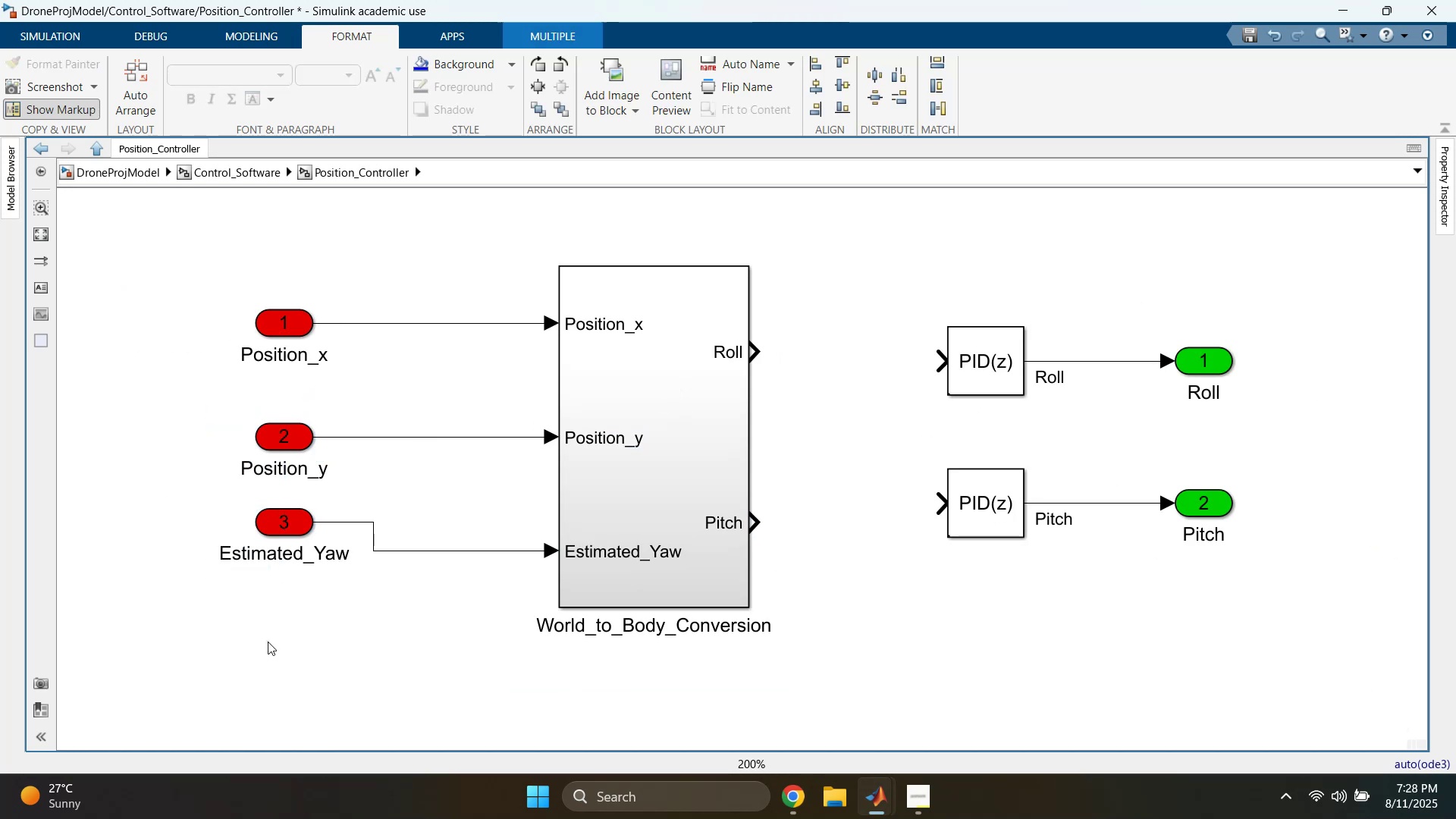 
left_click_drag(start_coordinate=[253, 654], to_coordinate=[280, 516])
 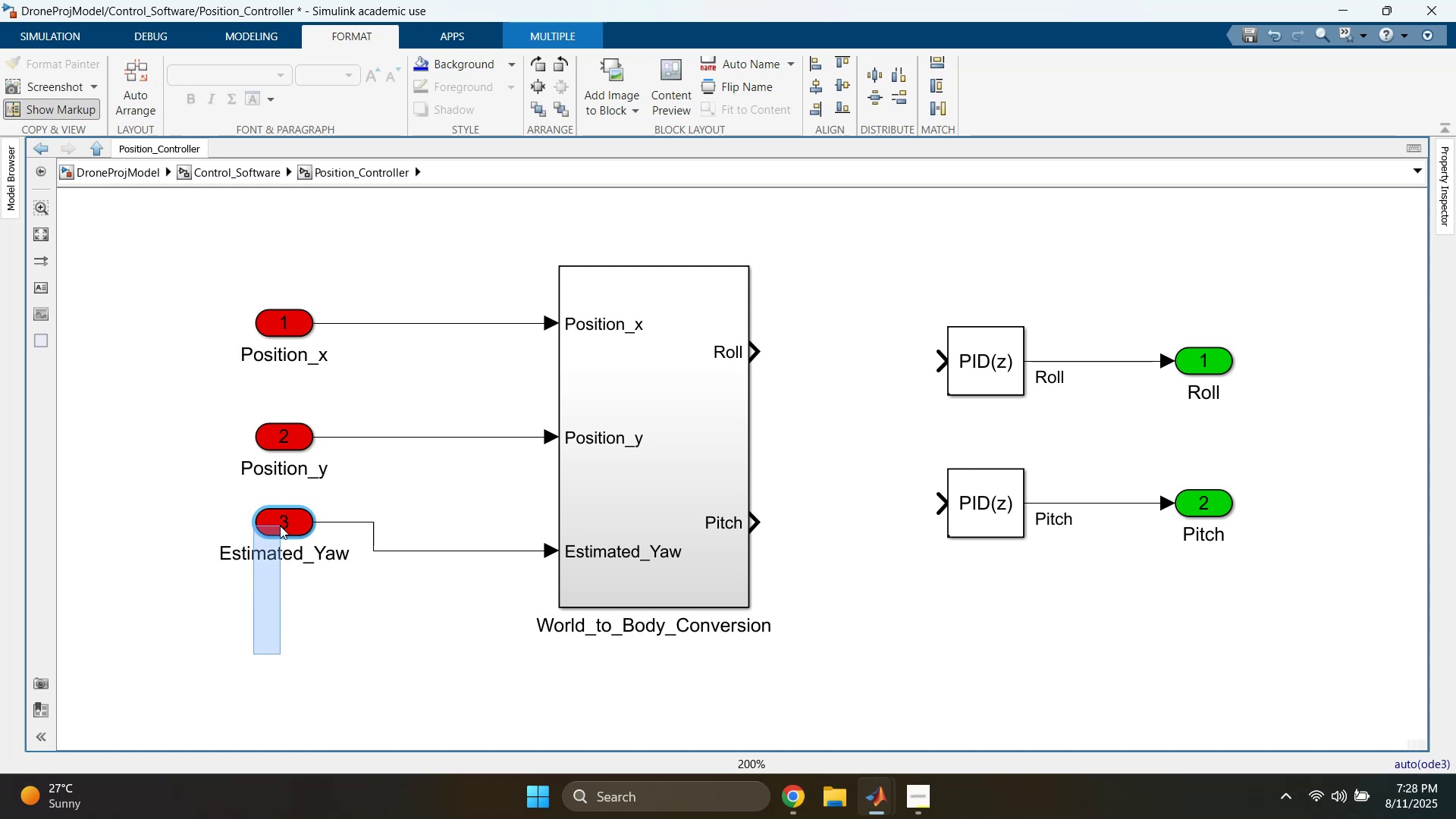 
key(ArrowDown)
 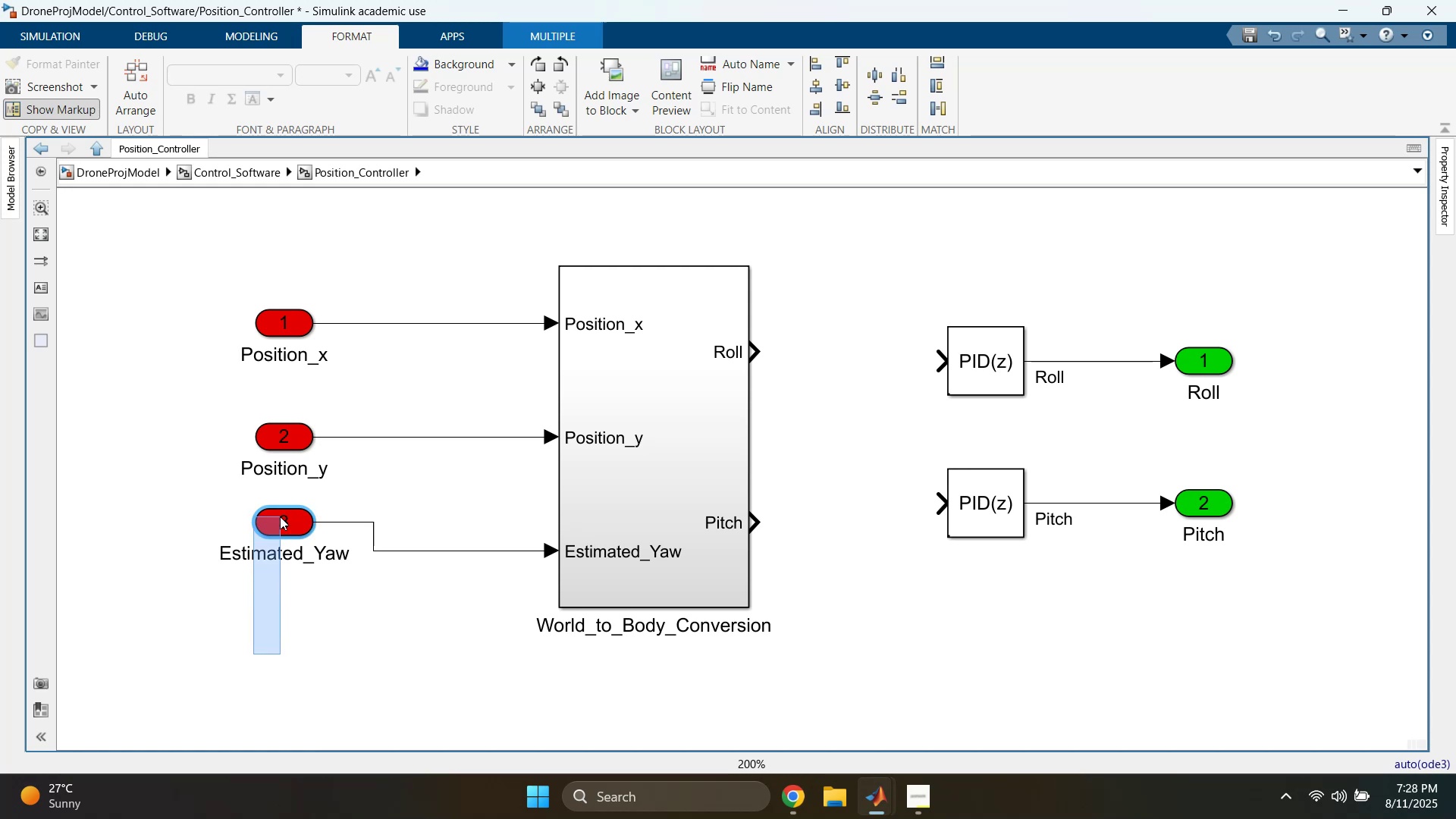 
key(ArrowDown)
 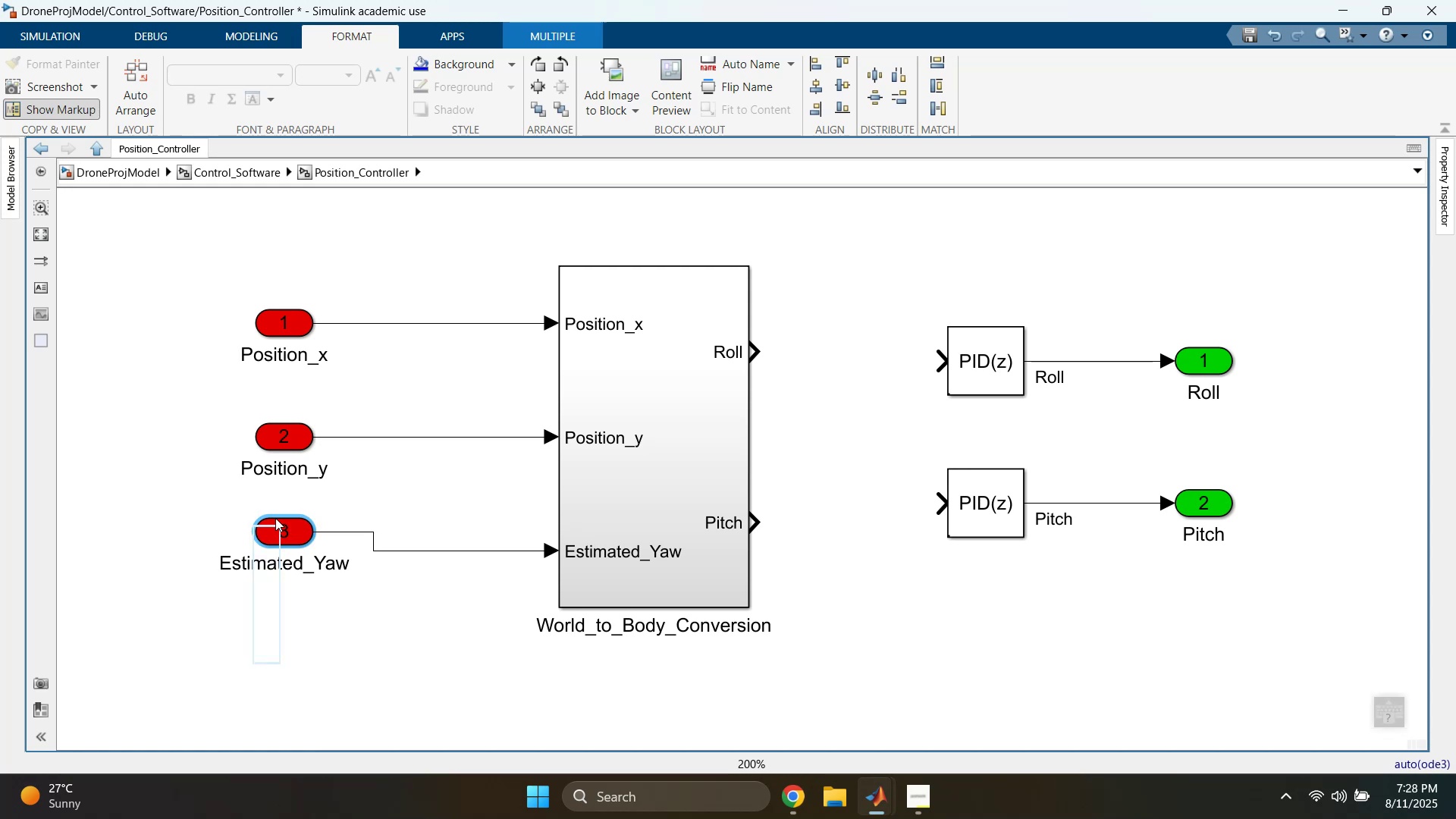 
key(ArrowDown)
 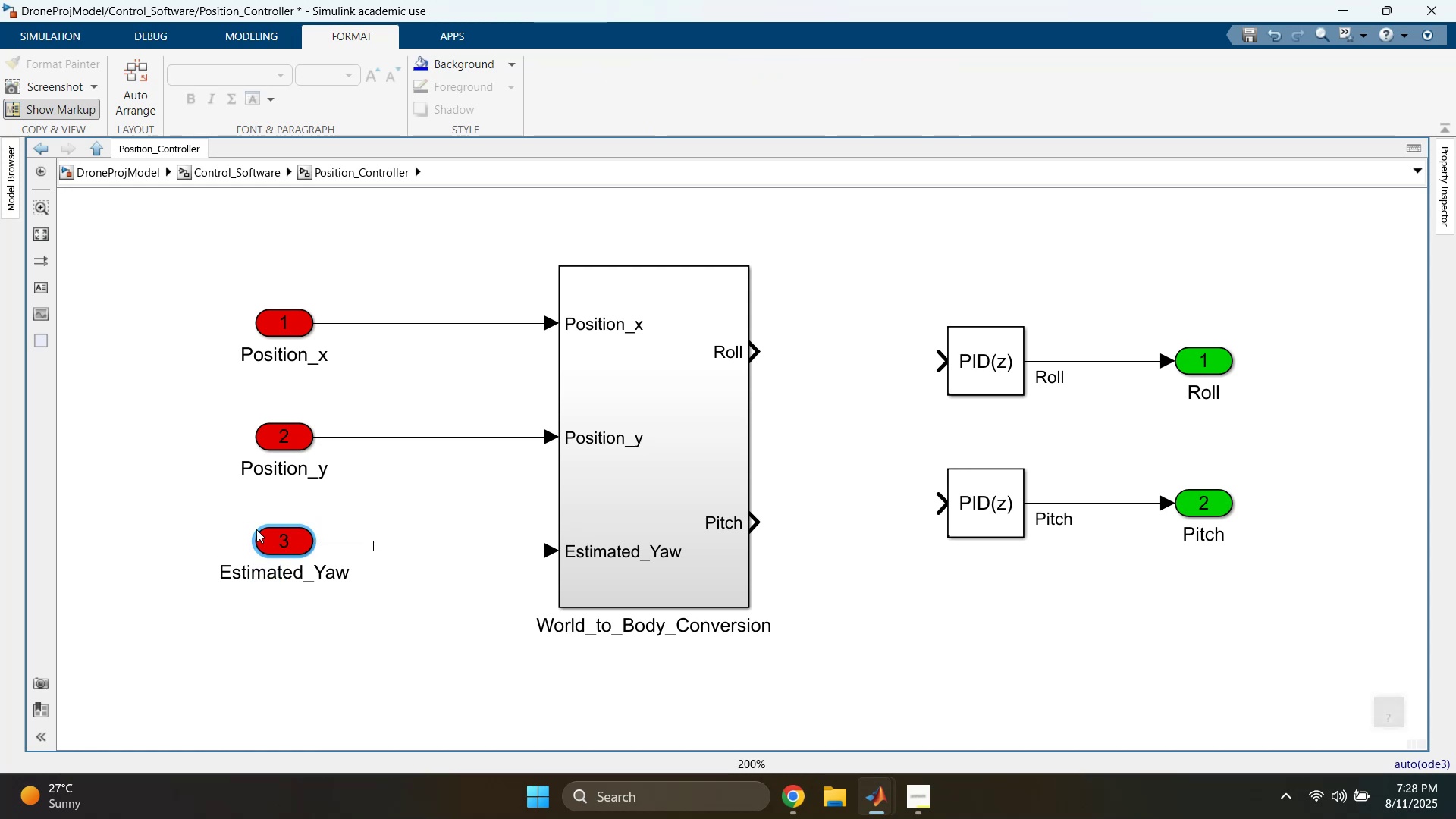 
key(ArrowDown)
 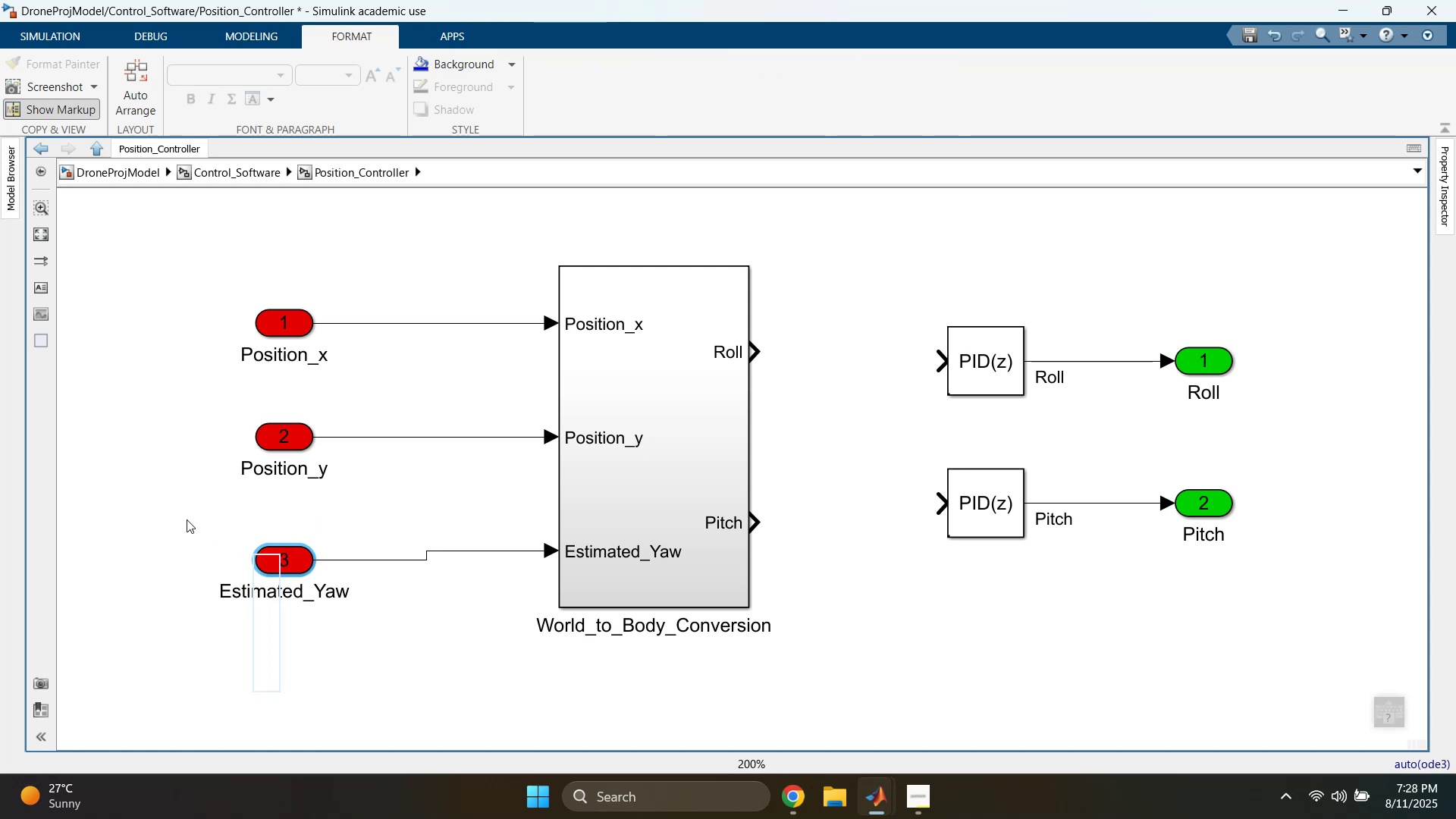 
key(ArrowUp)
 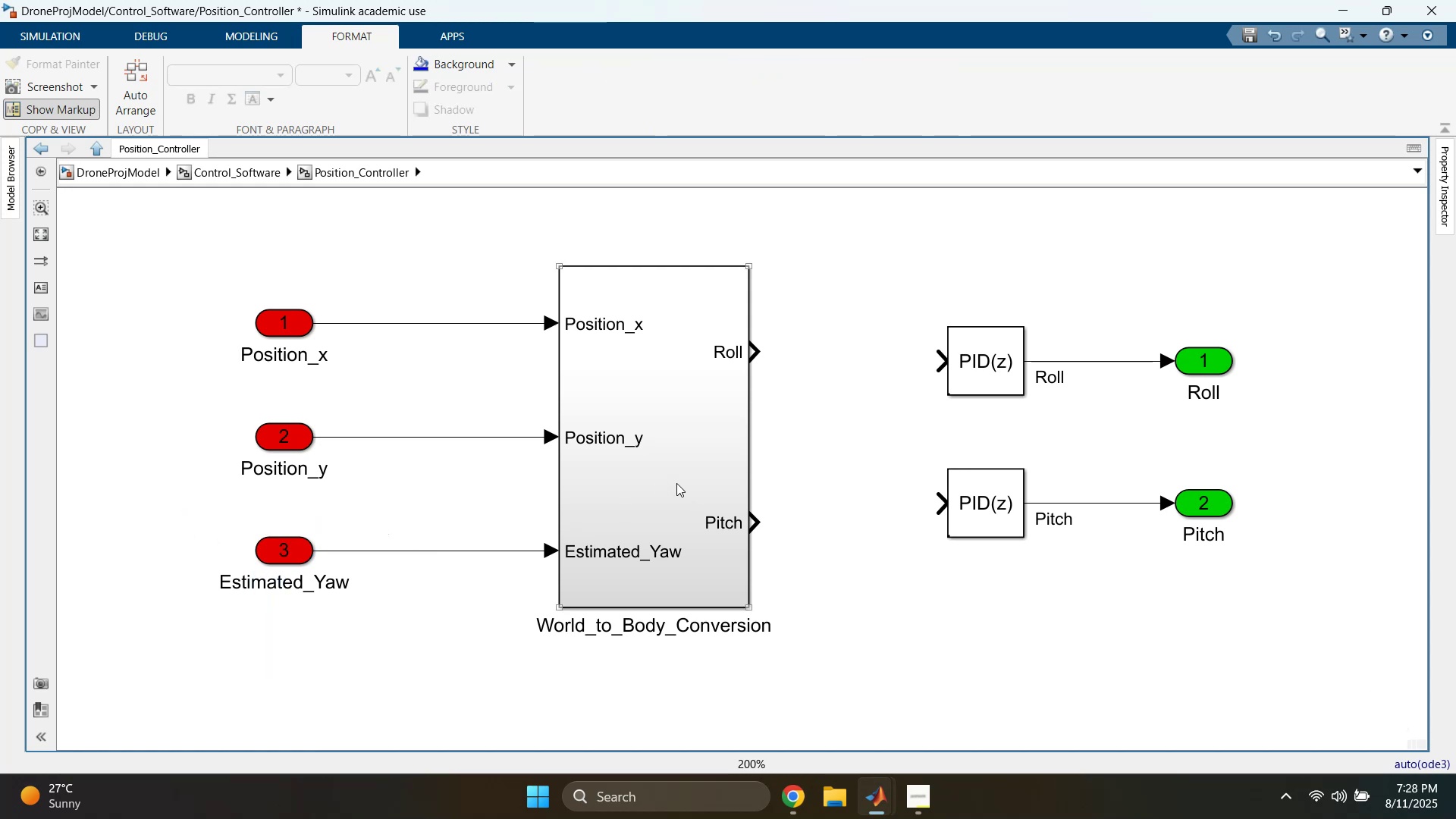 
left_click_drag(start_coordinate=[761, 353], to_coordinate=[952, 358])
 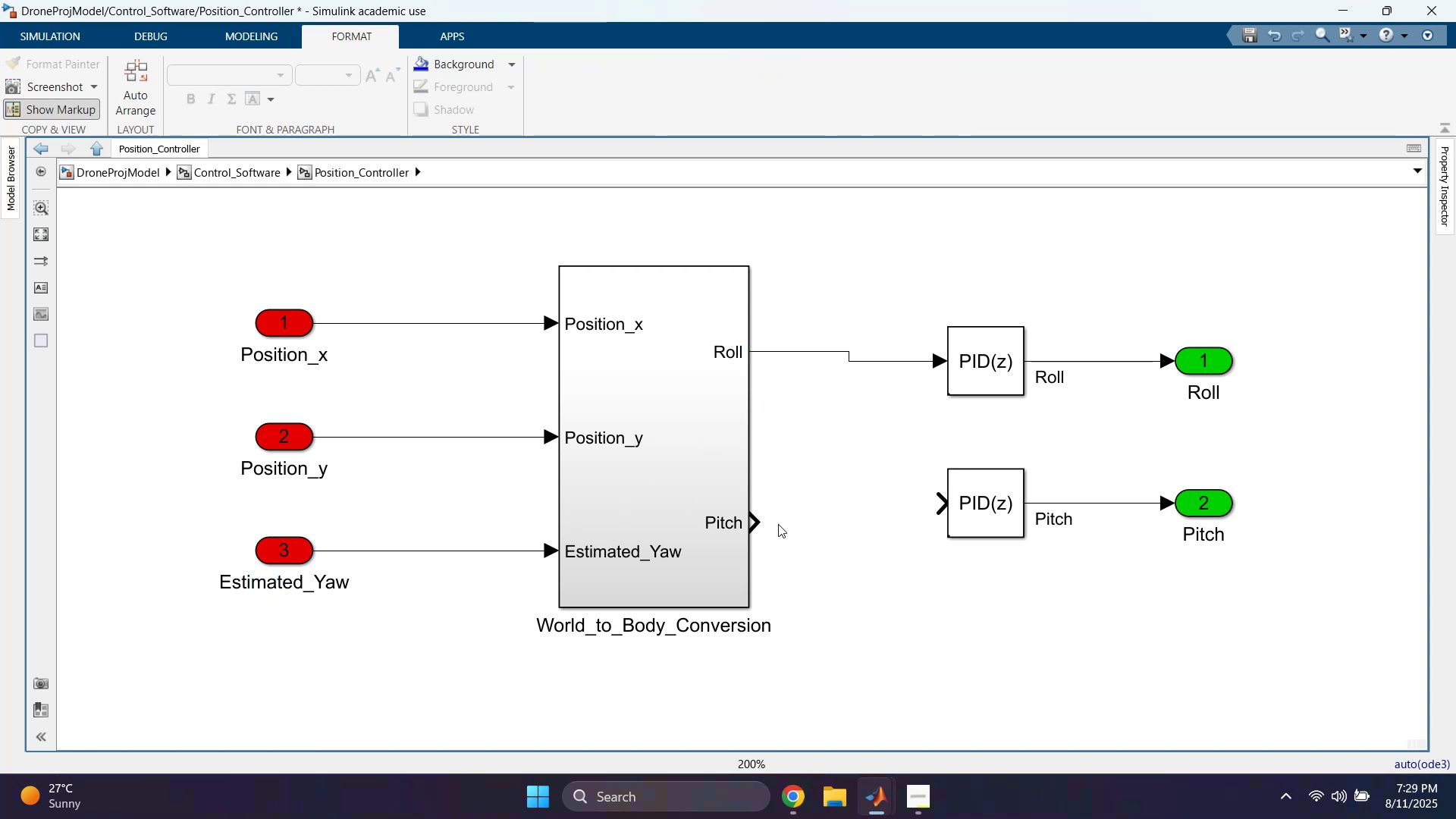 
left_click_drag(start_coordinate=[758, 517], to_coordinate=[936, 507])
 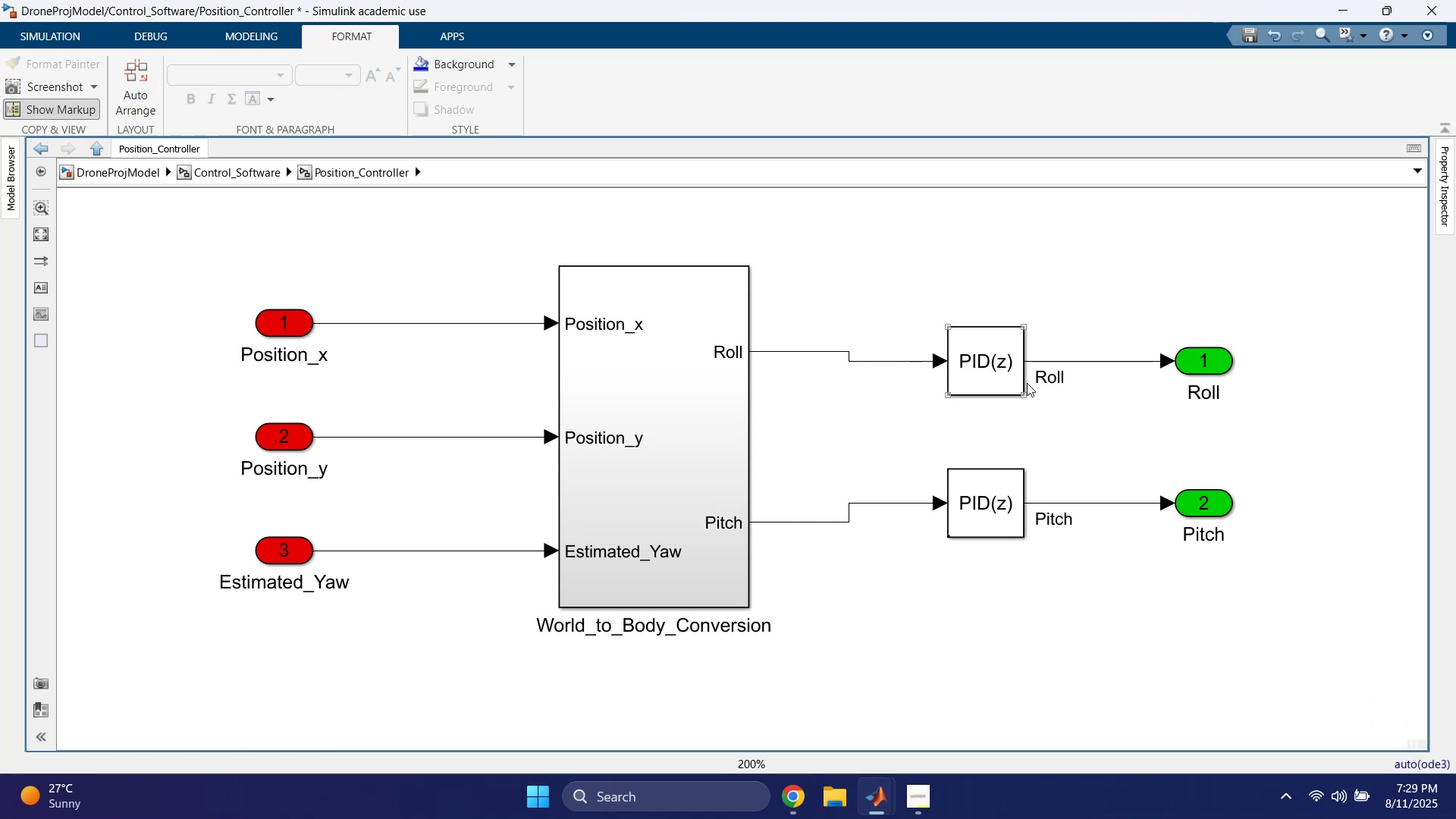 
left_click_drag(start_coordinate=[982, 298], to_coordinate=[1252, 406])
 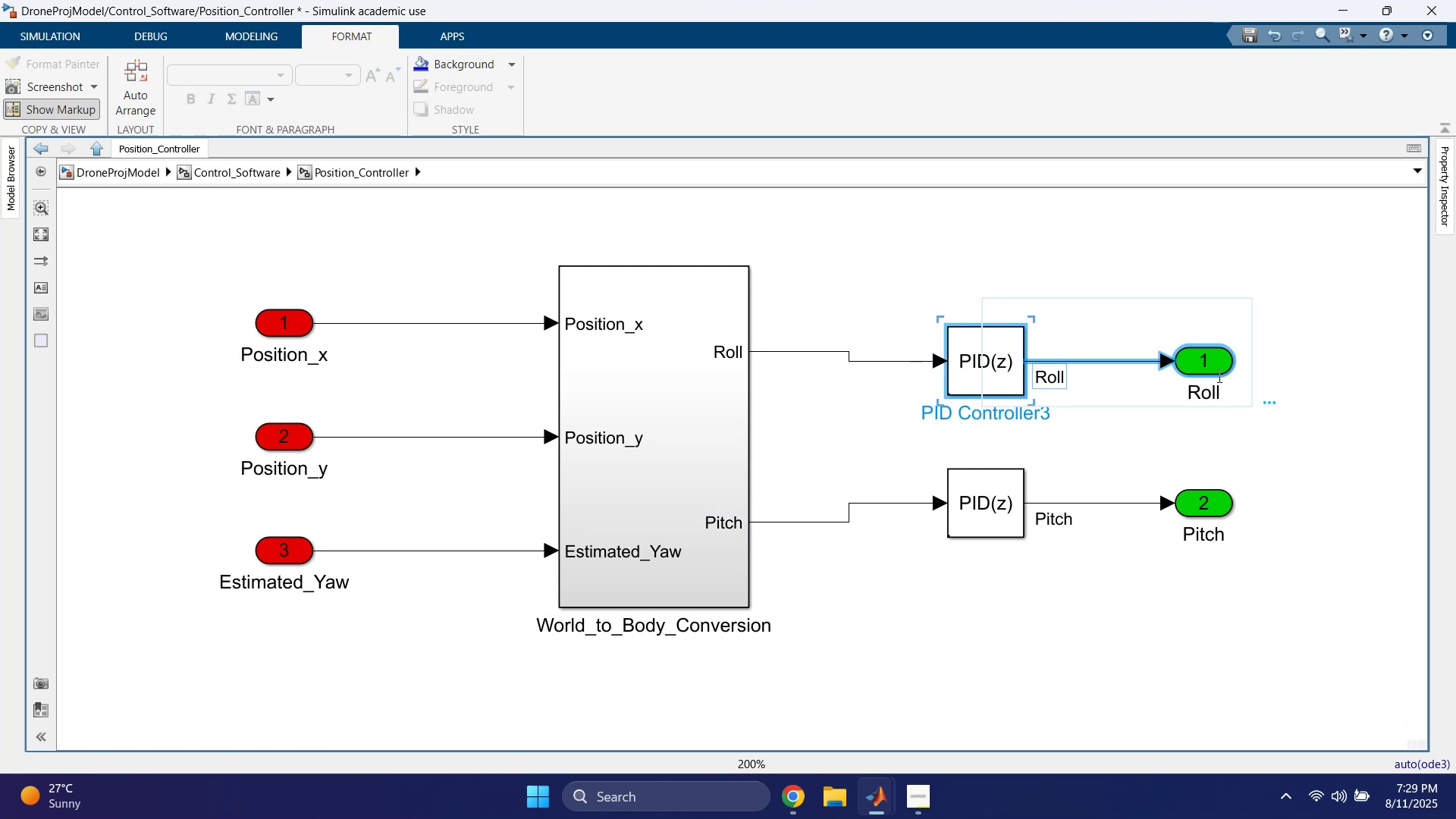 
left_click_drag(start_coordinate=[1210, 362], to_coordinate=[1208, 353])
 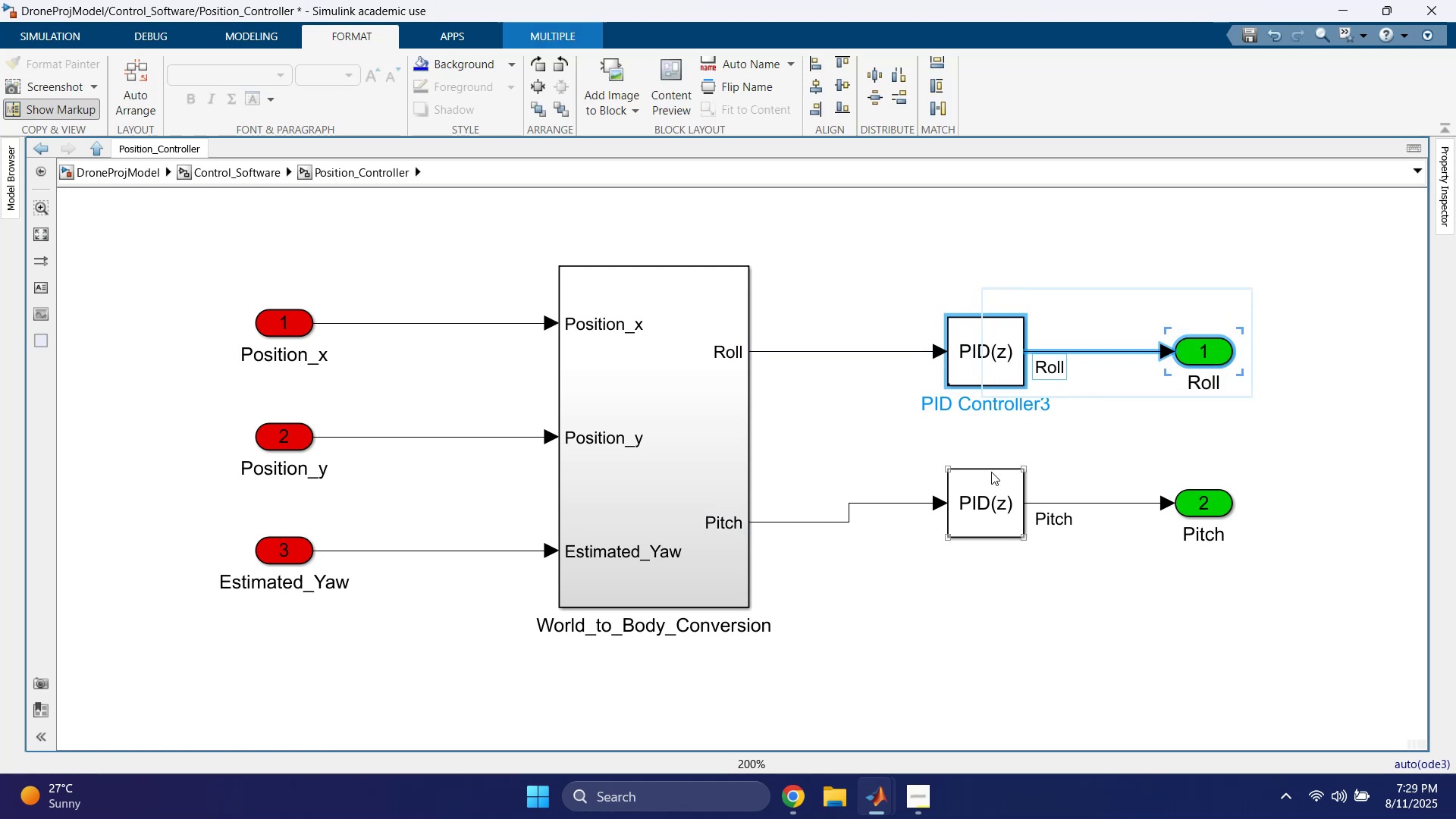 
left_click([952, 452])
 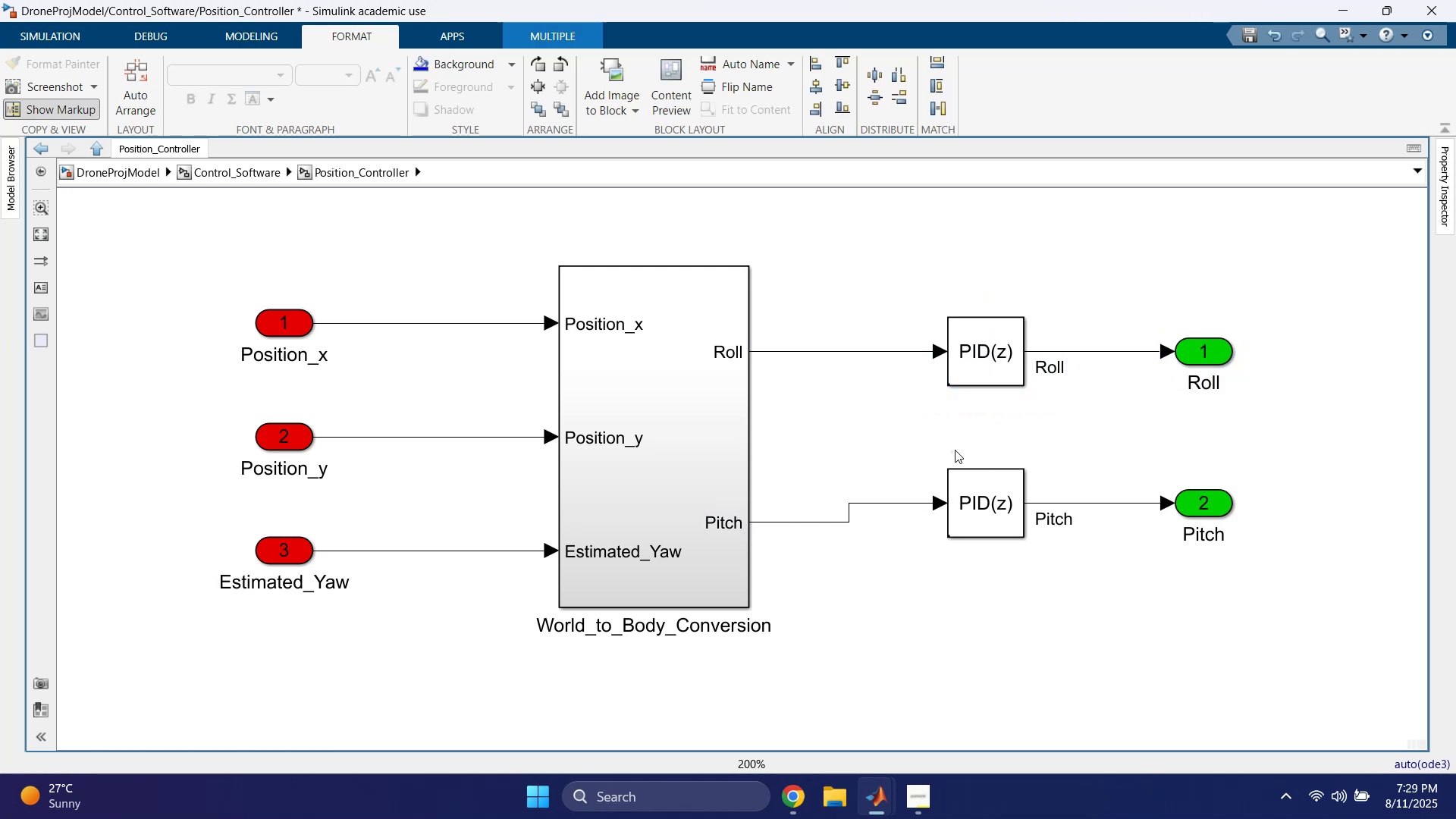 
left_click_drag(start_coordinate=[974, 449], to_coordinate=[1238, 579])
 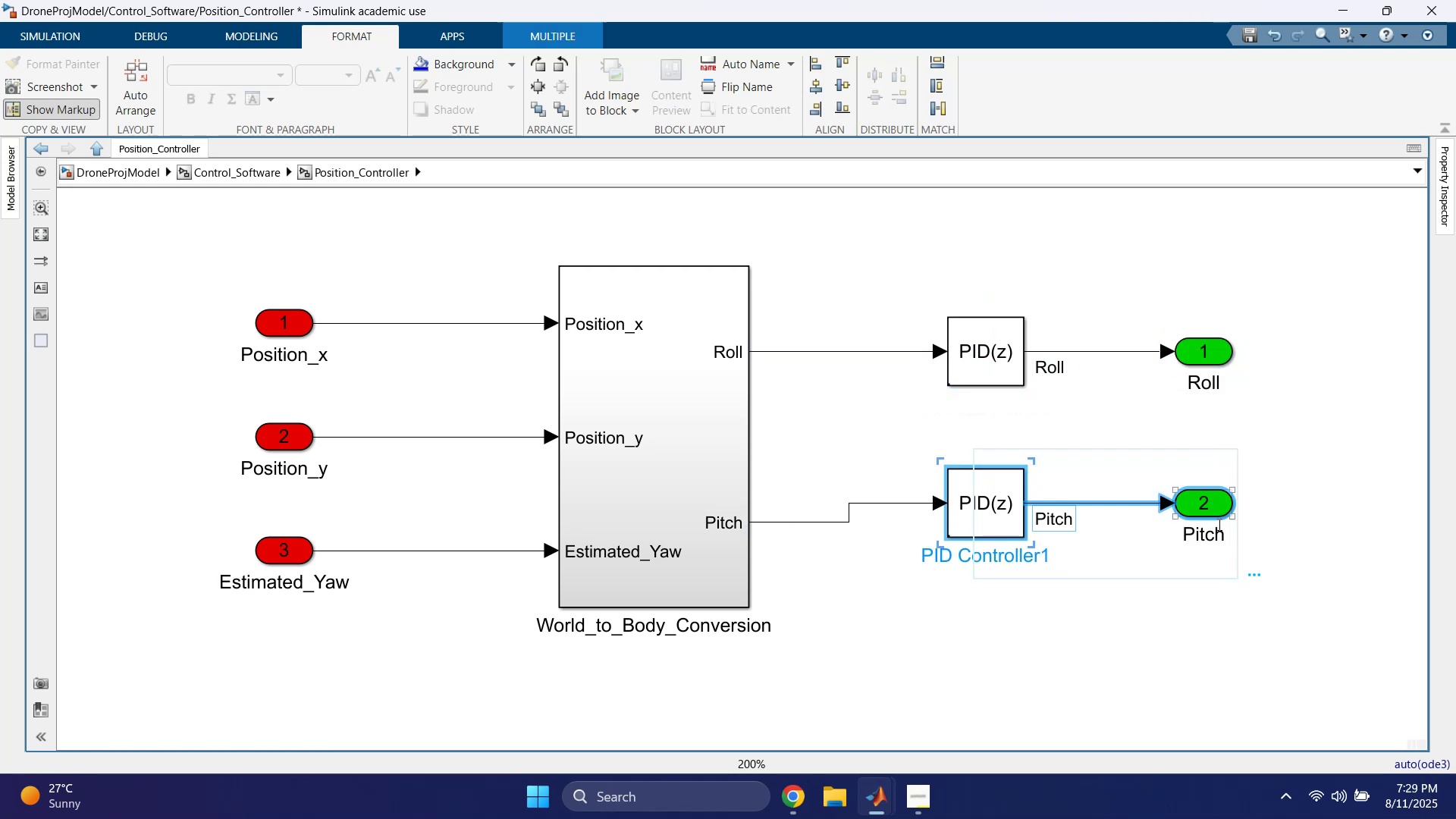 
left_click_drag(start_coordinate=[1215, 506], to_coordinate=[1216, 535])
 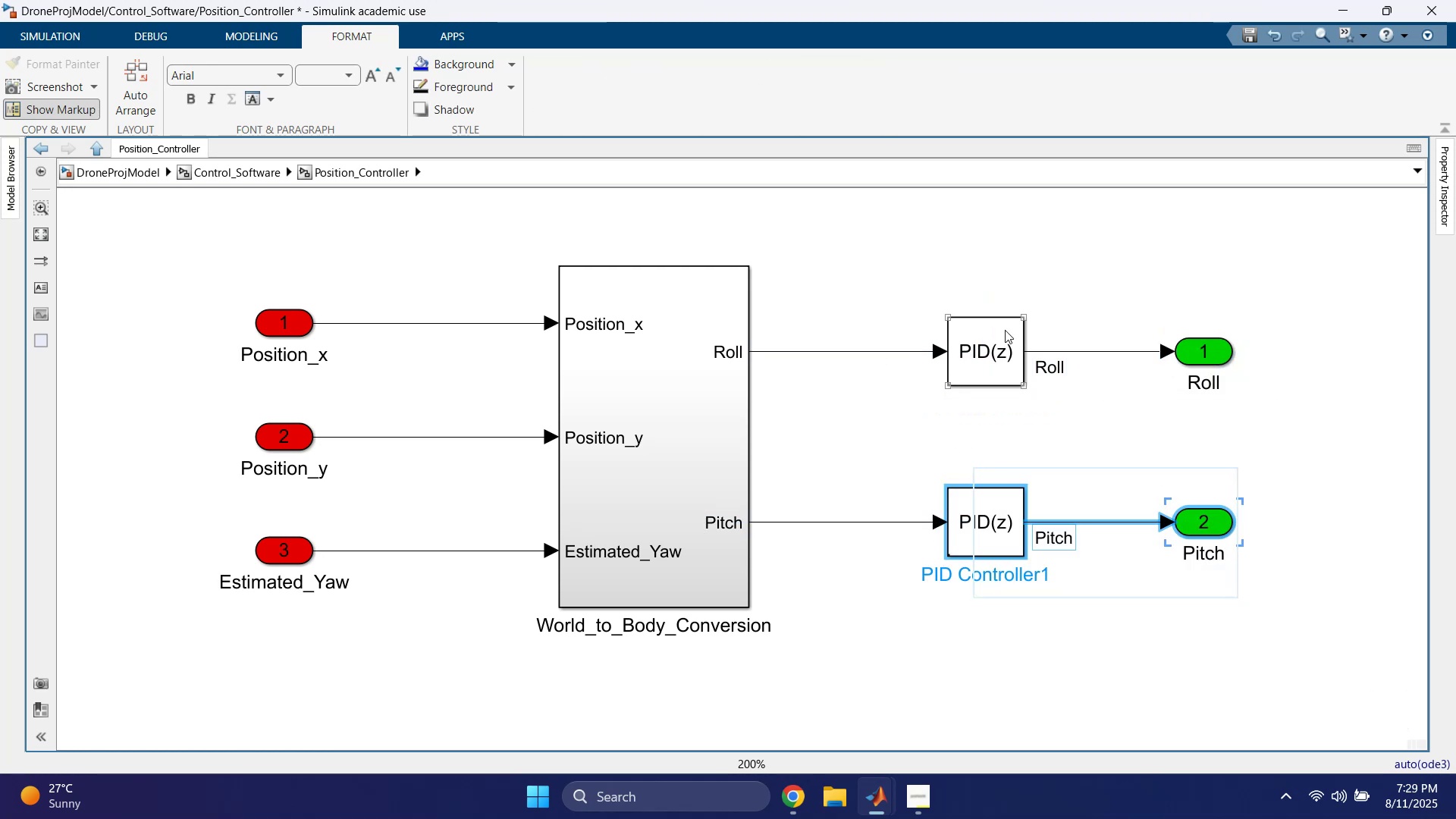 
left_click([978, 258])
 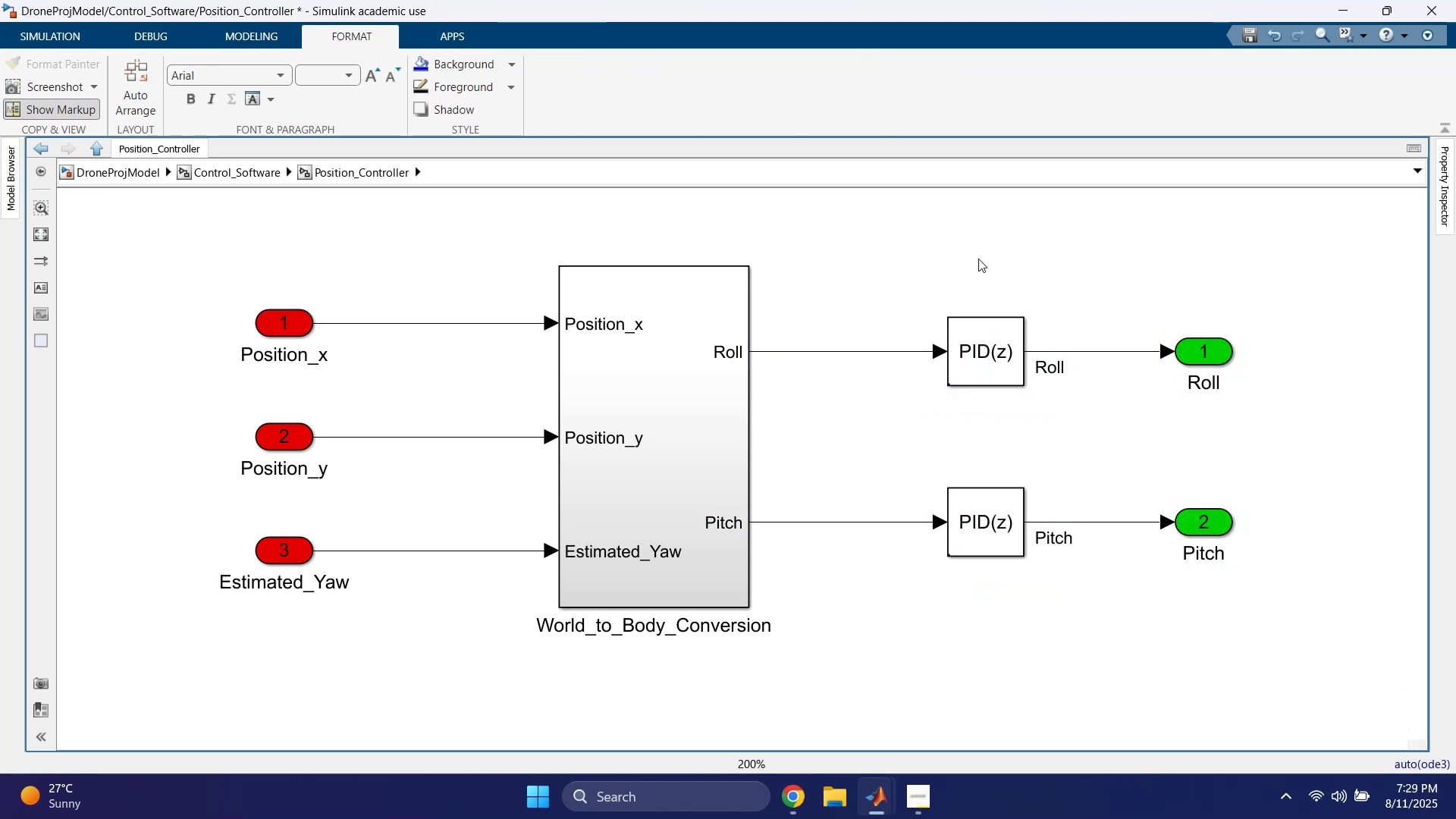 
left_click_drag(start_coordinate=[983, 268], to_coordinate=[1321, 694])
 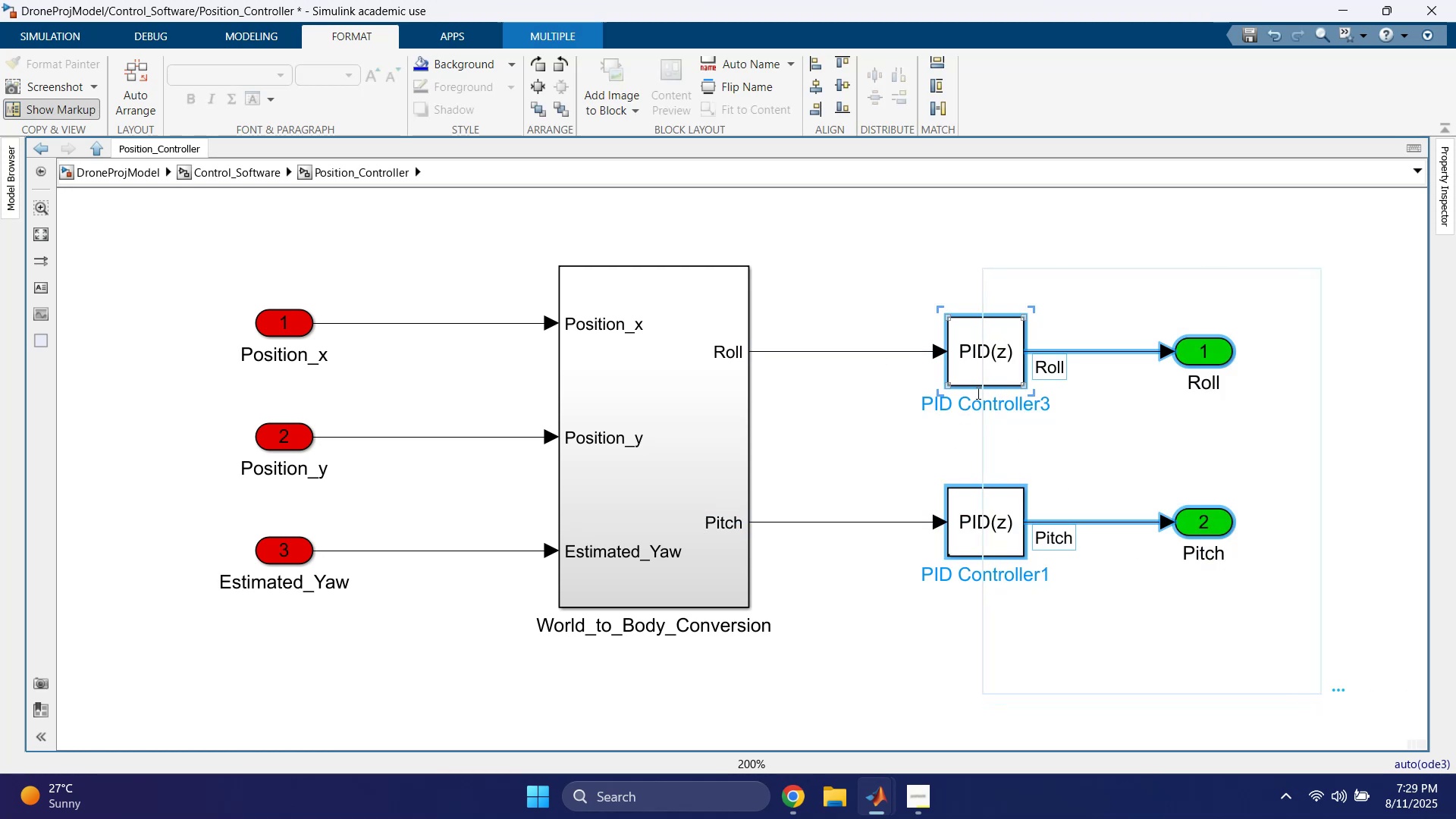 
left_click_drag(start_coordinate=[974, 366], to_coordinate=[924, 367])
 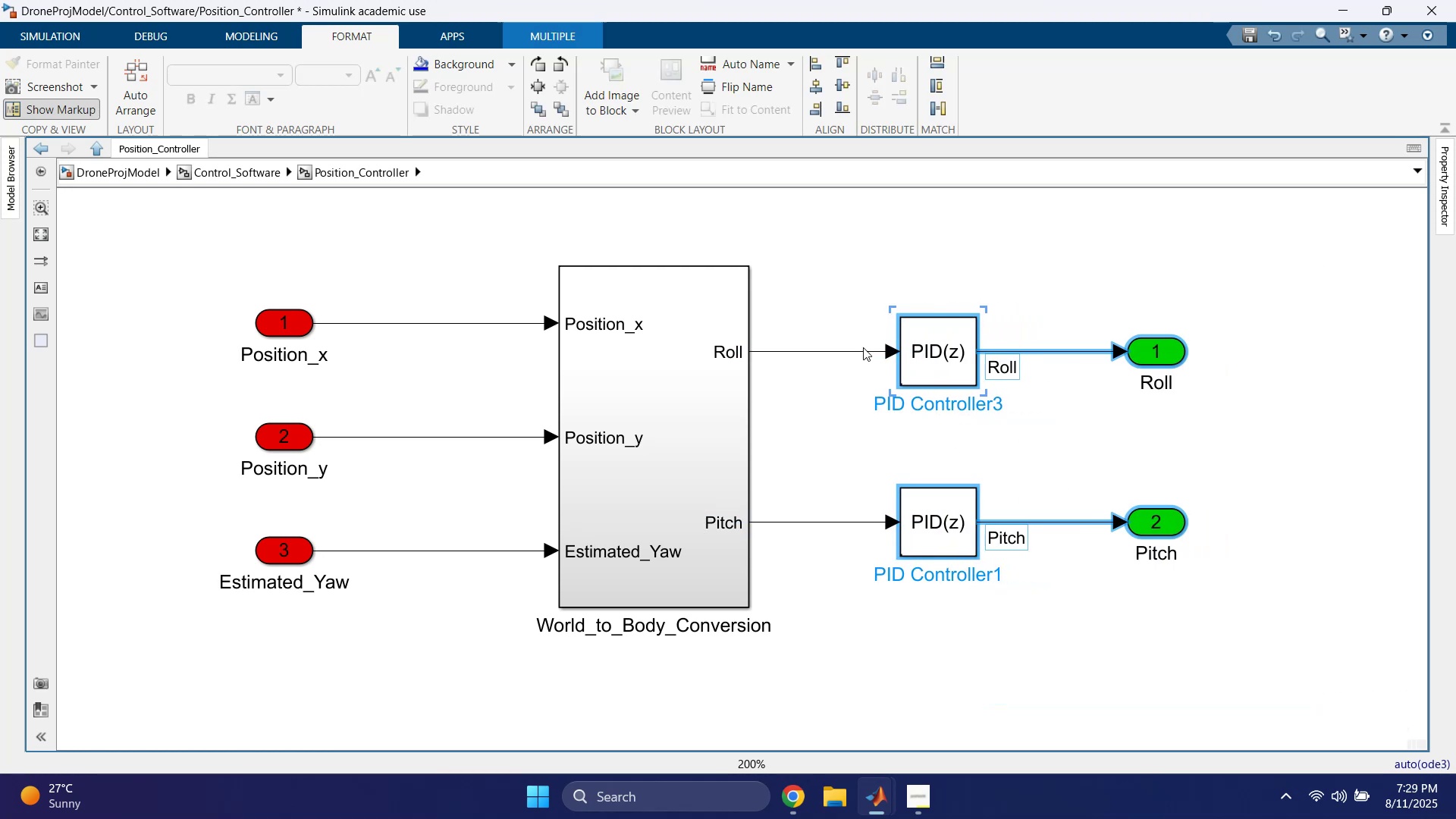 
left_click([833, 301])
 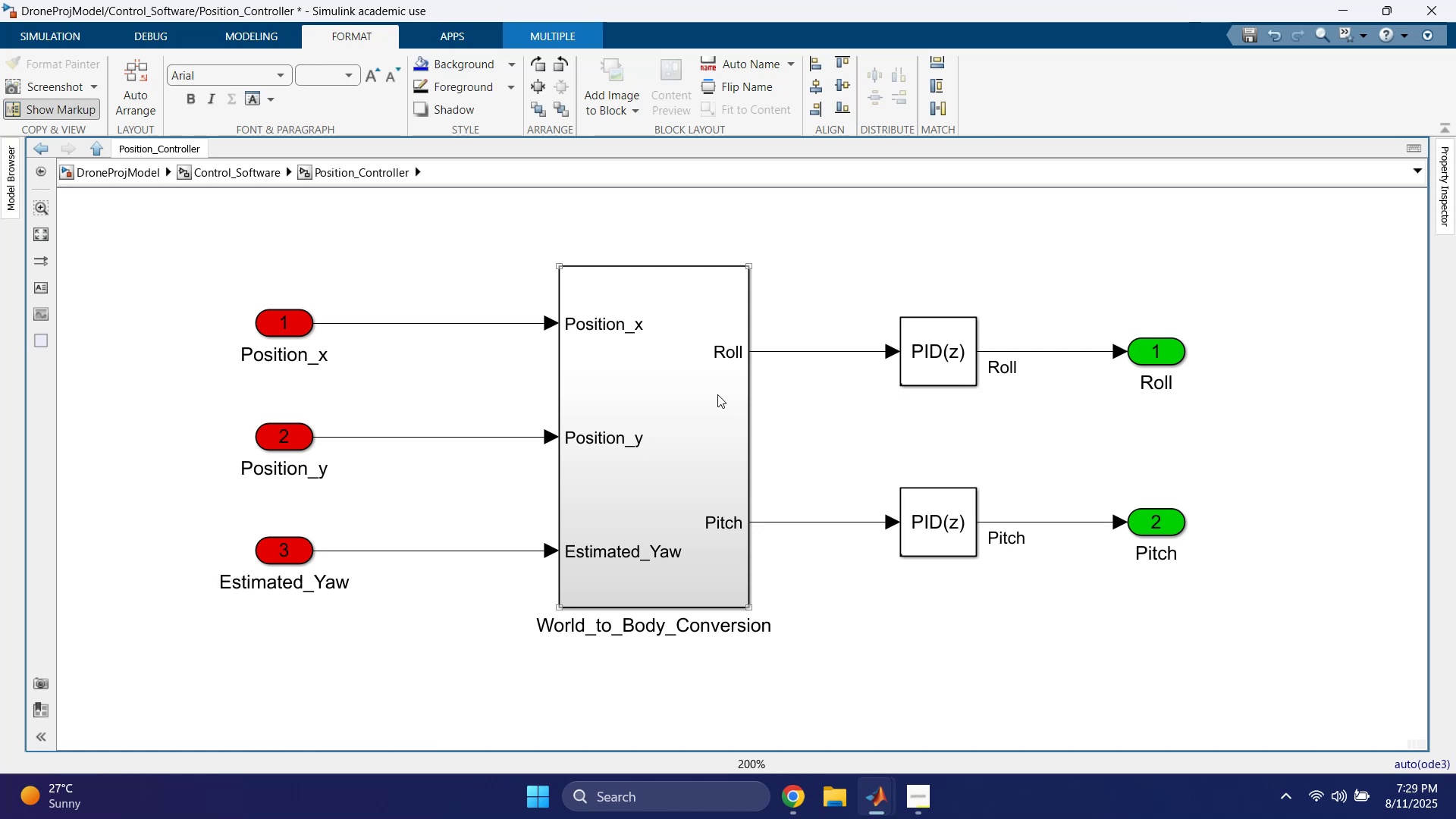 
double_click([705, 393])
 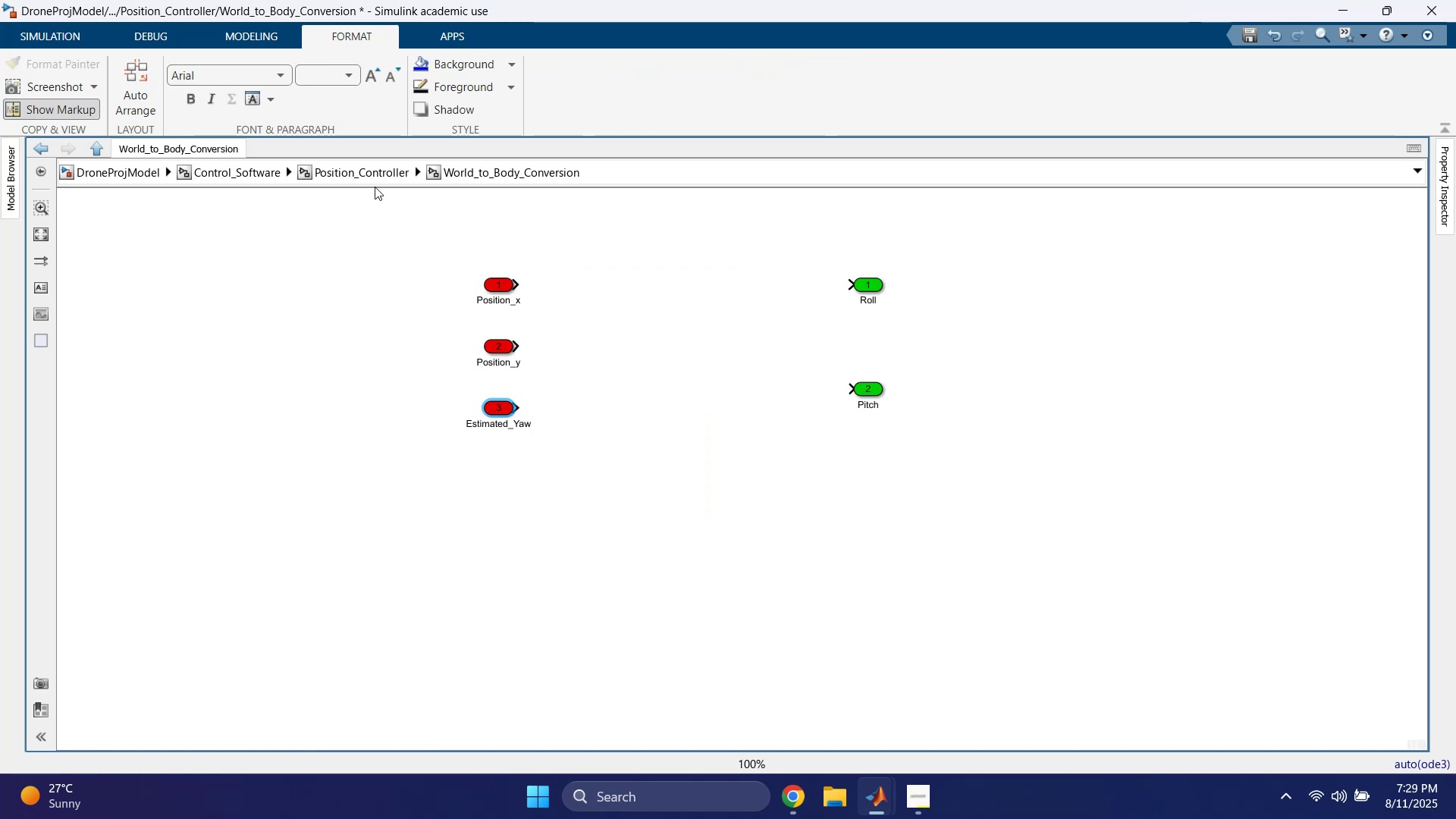 
left_click([347, 176])
 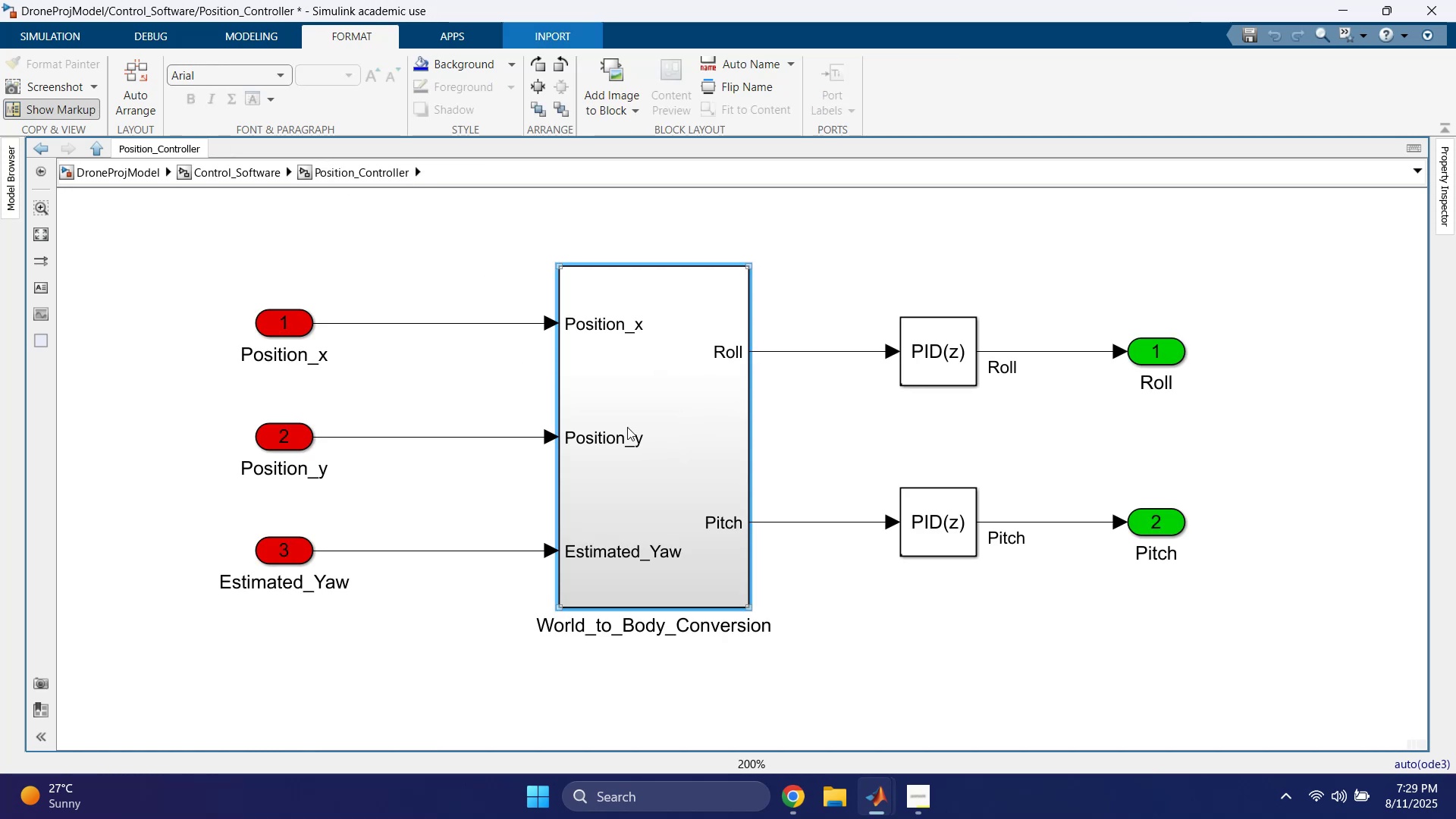 
double_click([634, 401])
 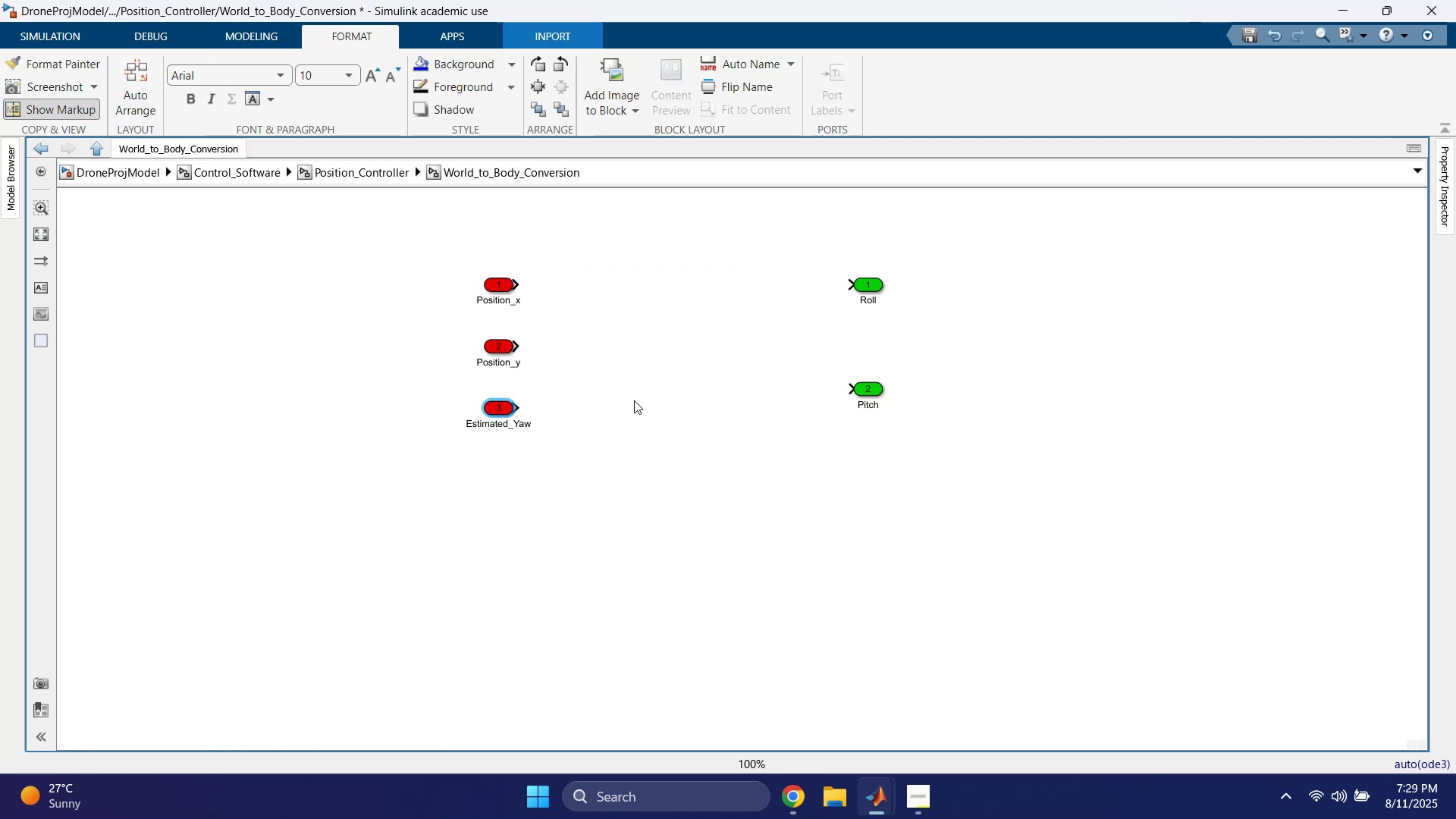 
left_click([588, 366])
 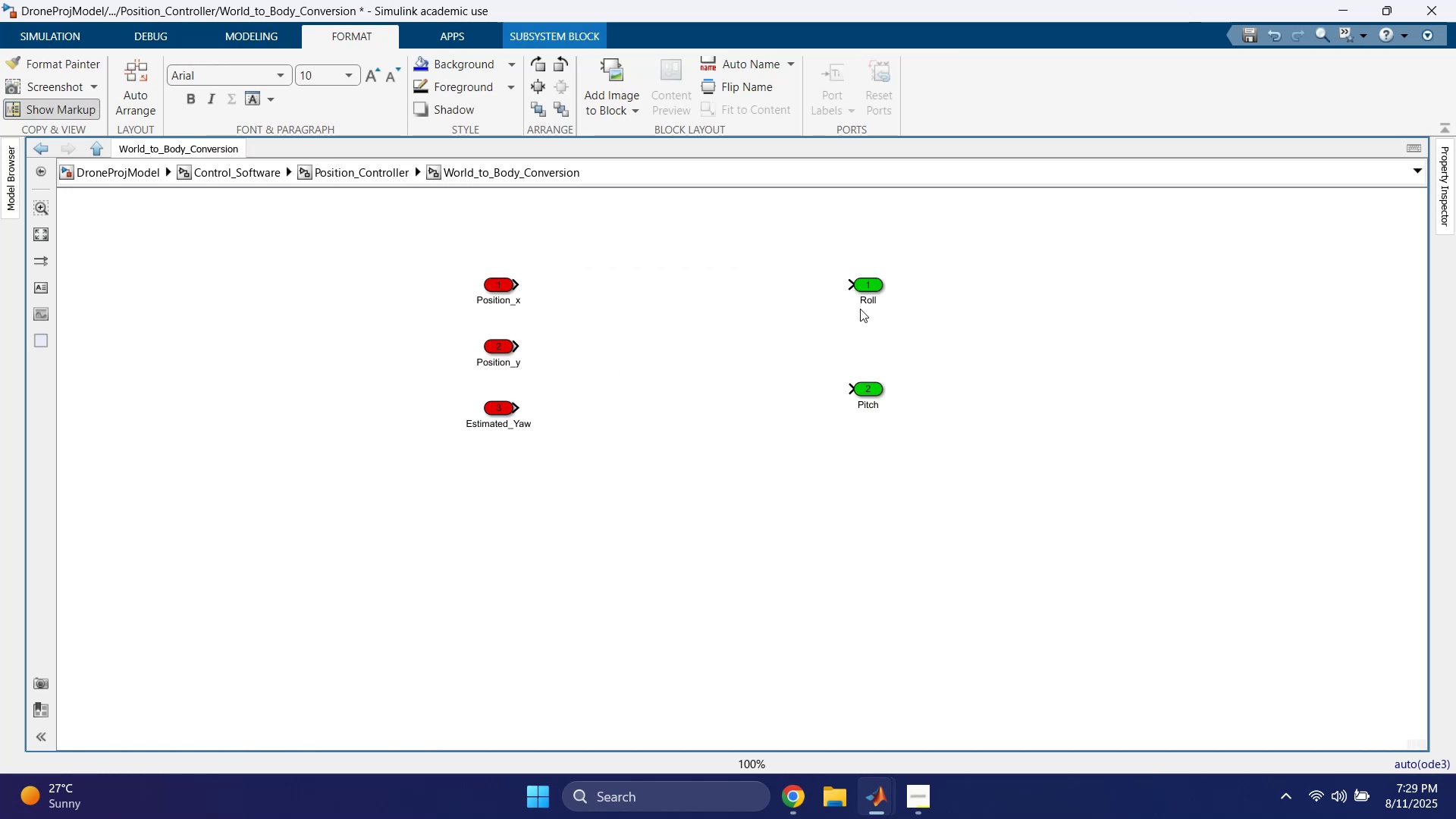 
left_click_drag(start_coordinate=[872, 249], to_coordinate=[858, 424])
 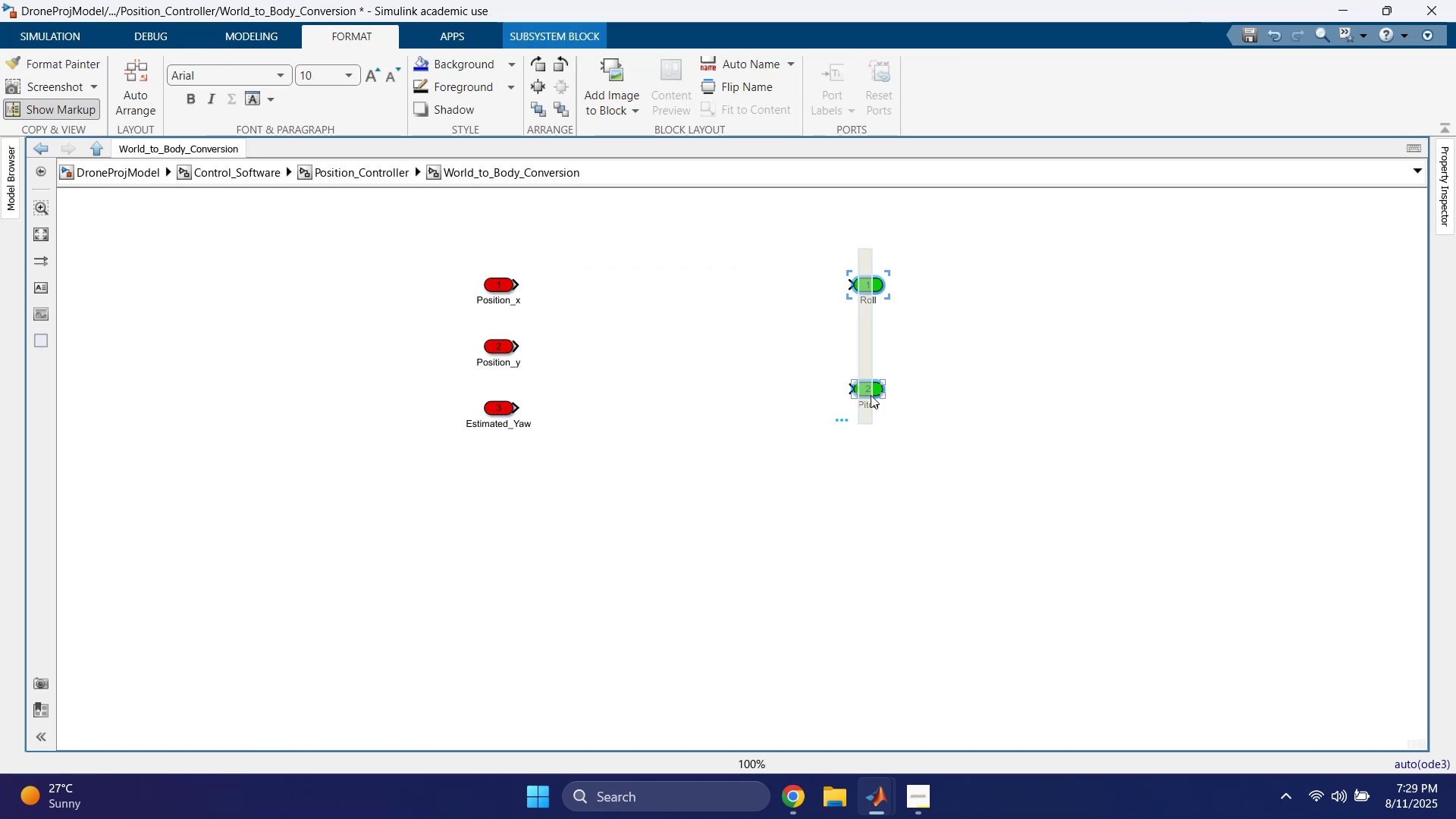 
left_click_drag(start_coordinate=[871, 388], to_coordinate=[797, 407])
 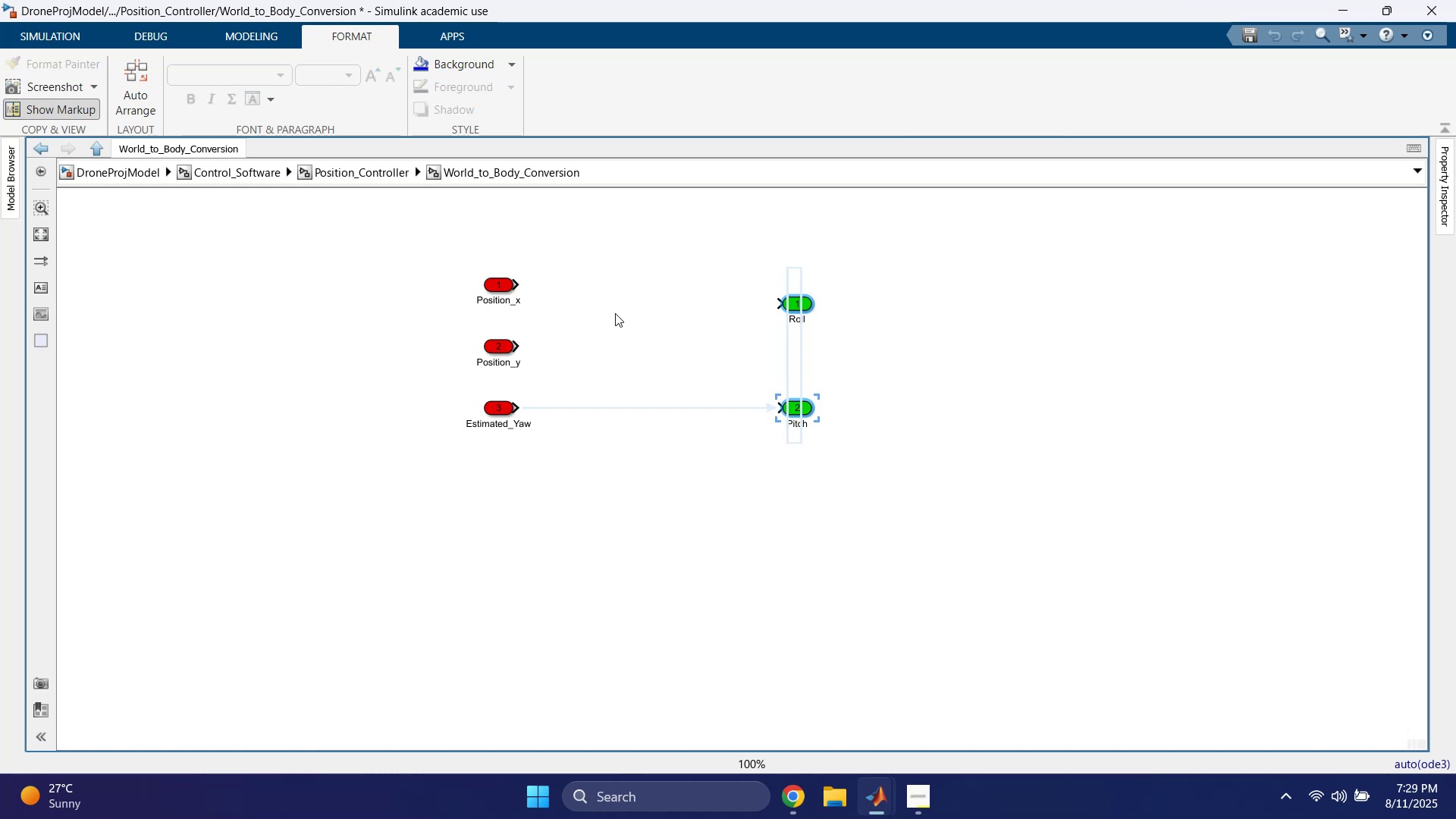 
double_click([614, 312])
 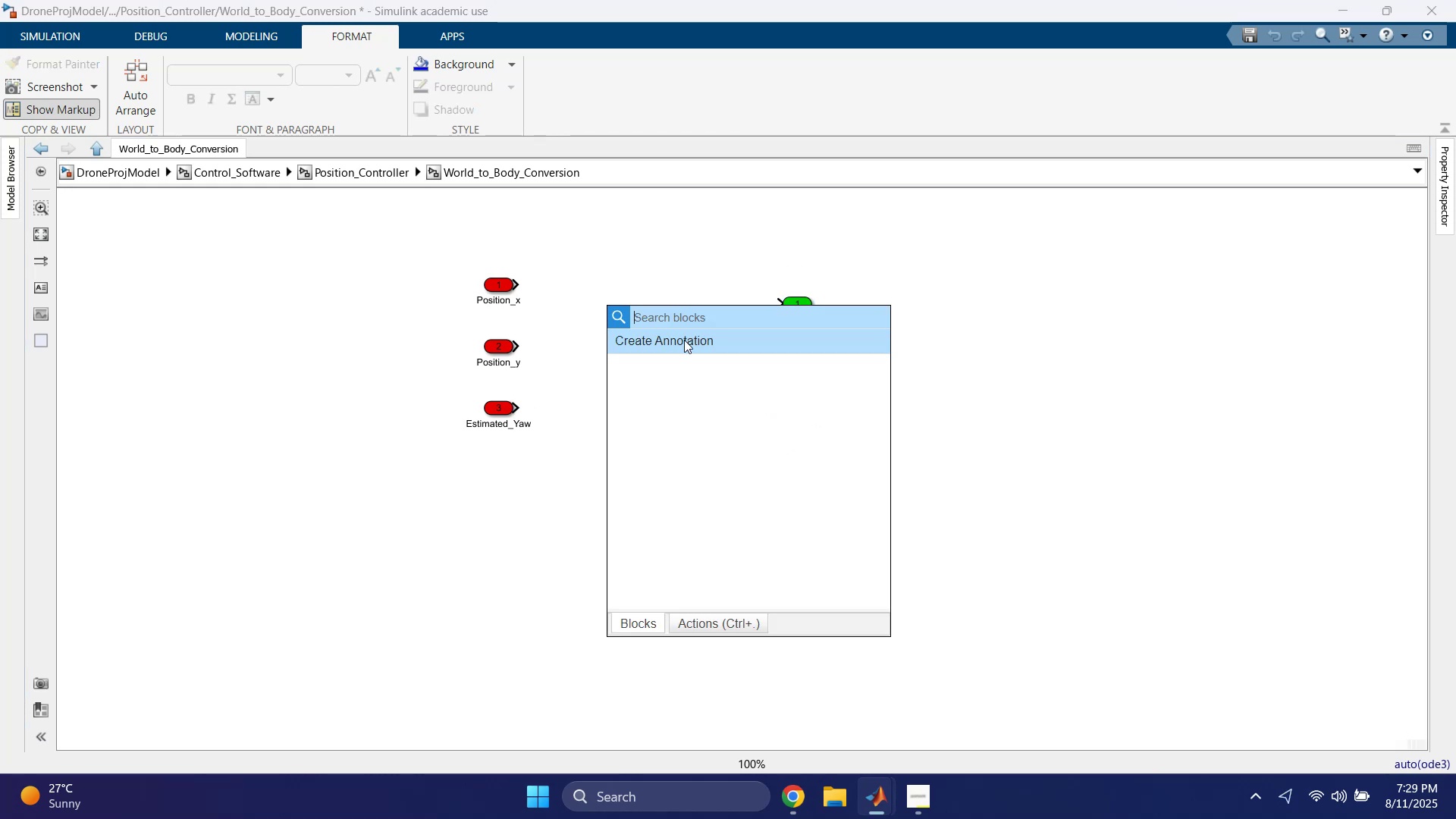 
left_click([579, 228])
 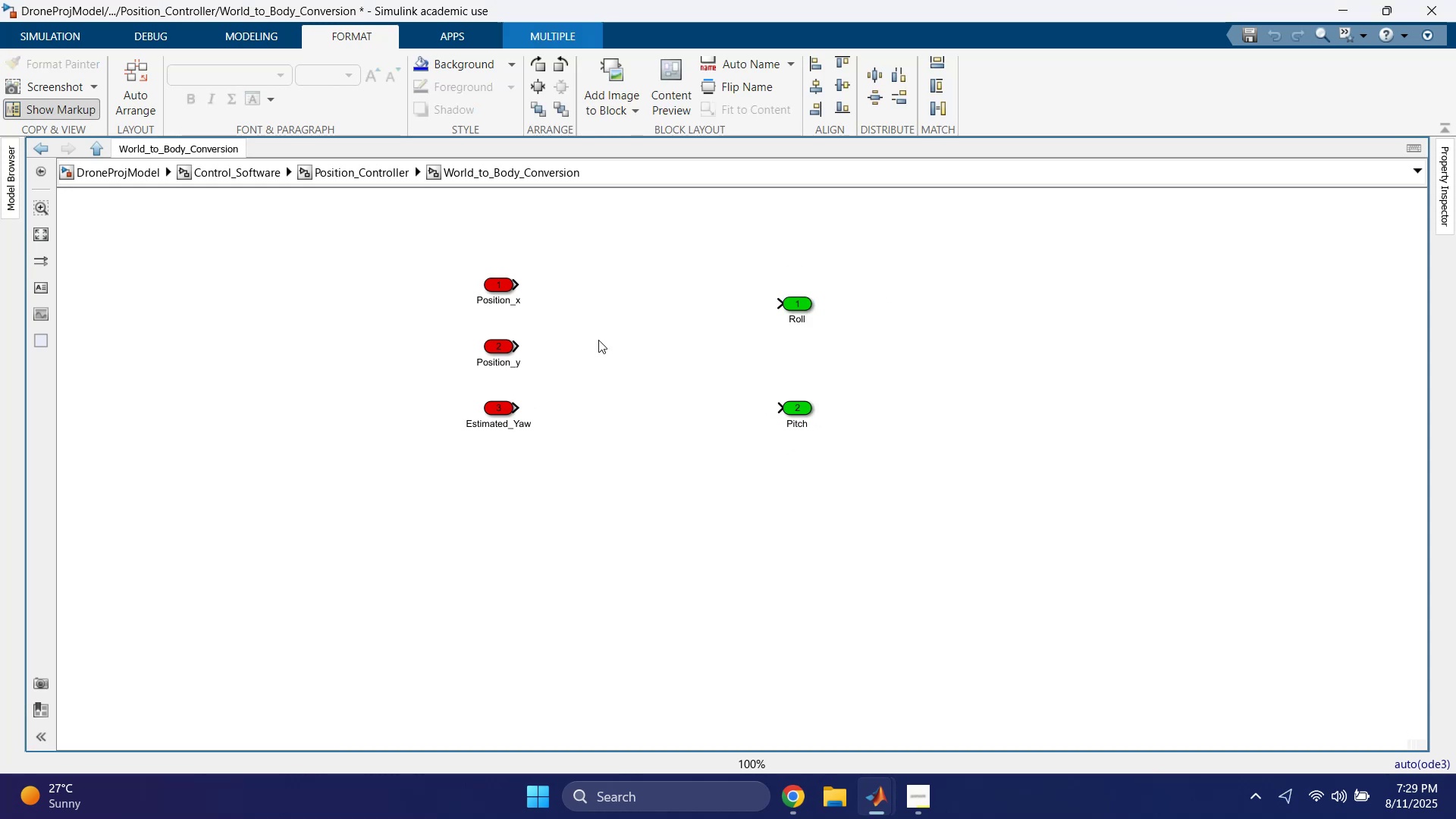 
scroll: coordinate [604, 352], scroll_direction: up, amount: 2.0
 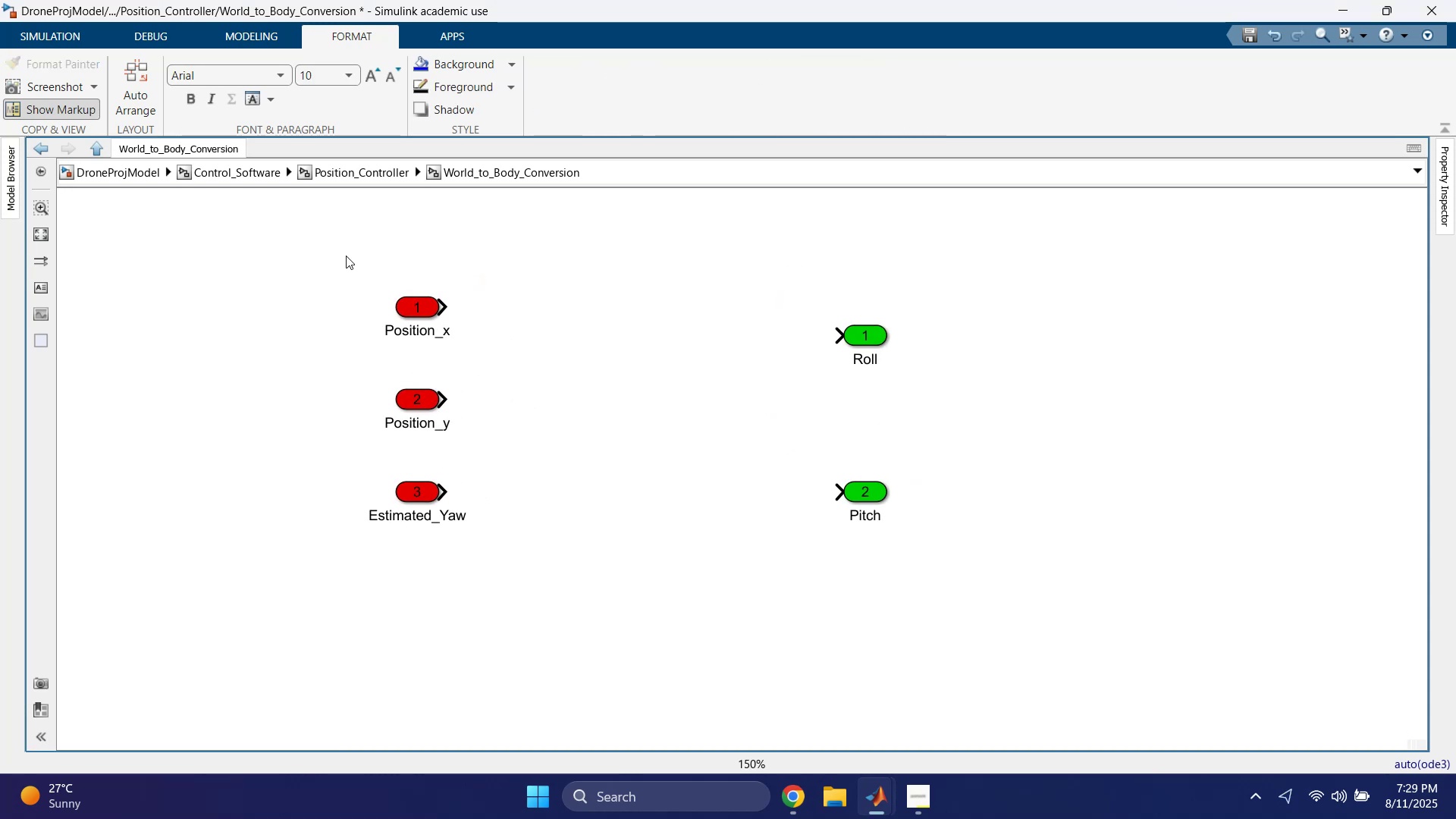 
left_click([344, 171])
 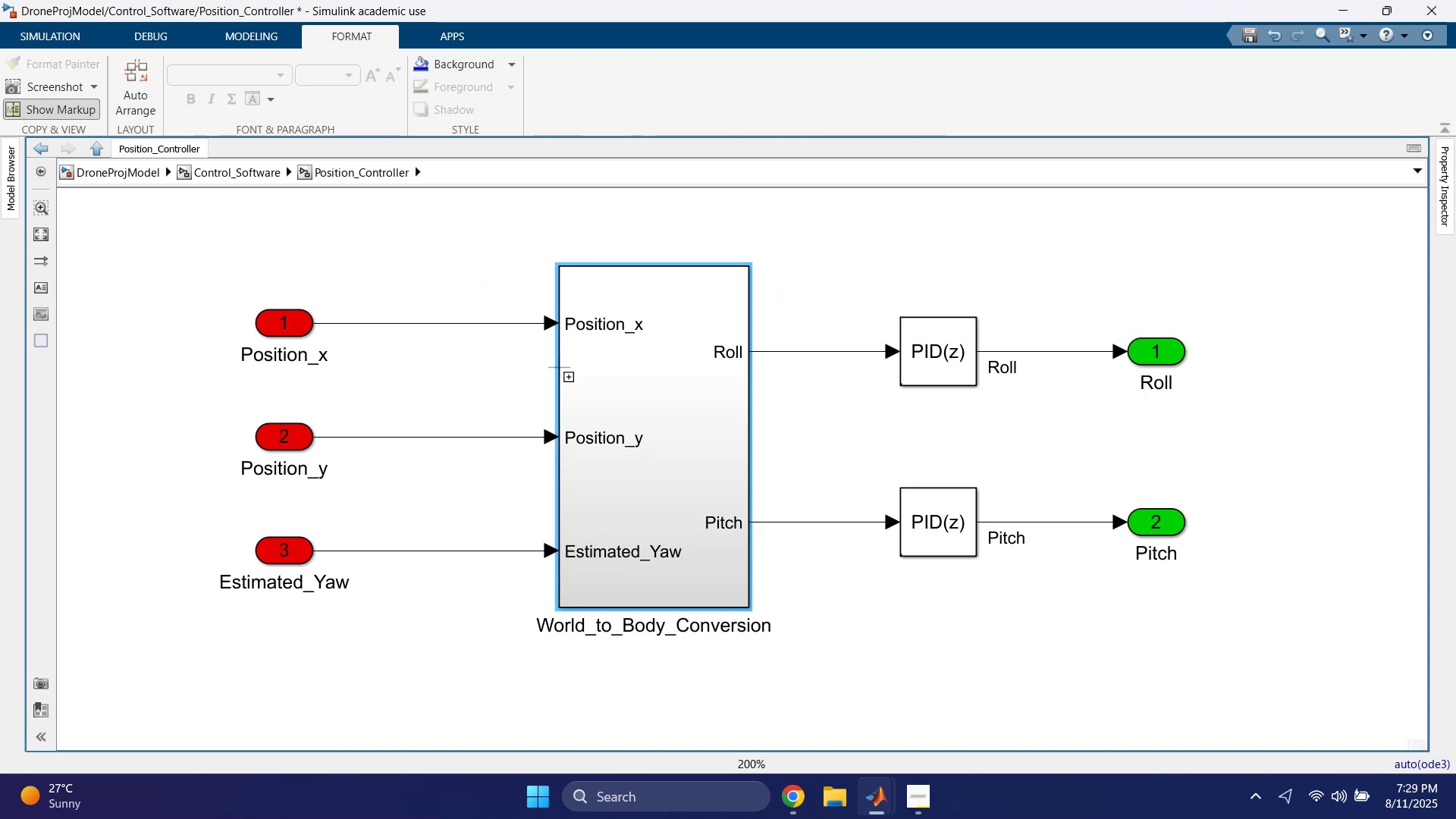 
left_click([435, 261])
 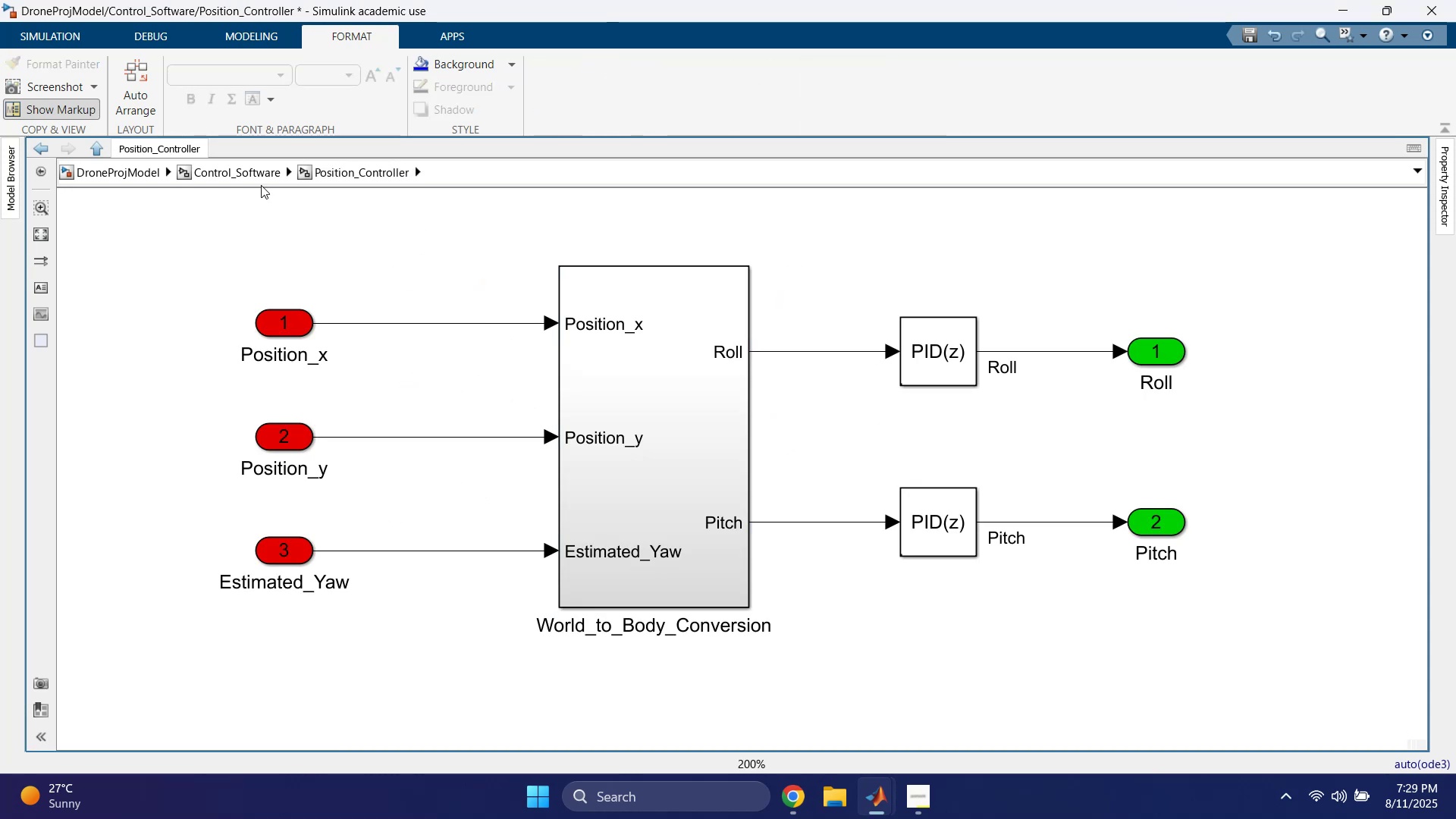 
left_click([373, 252])
 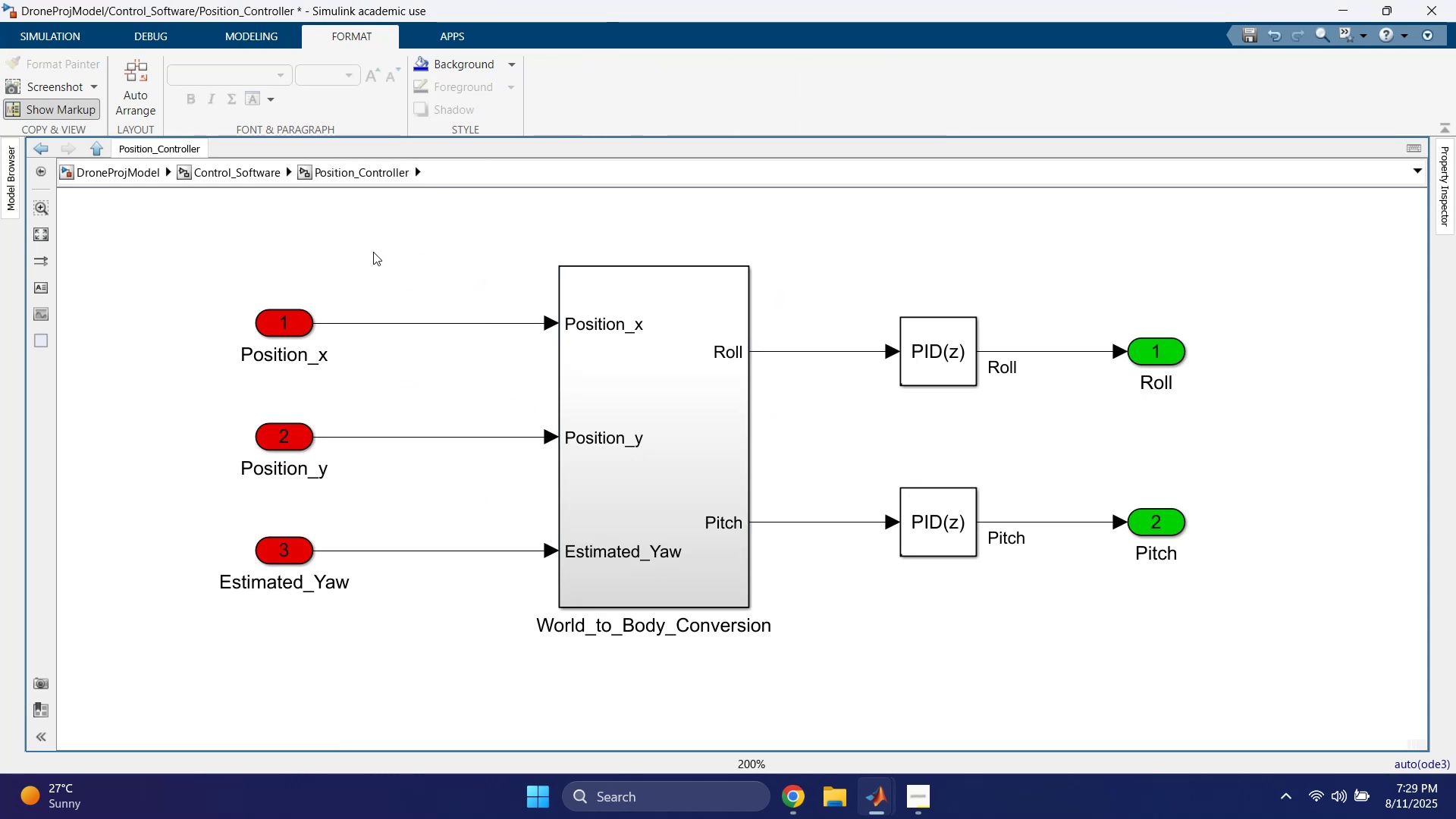 
key(Space)
 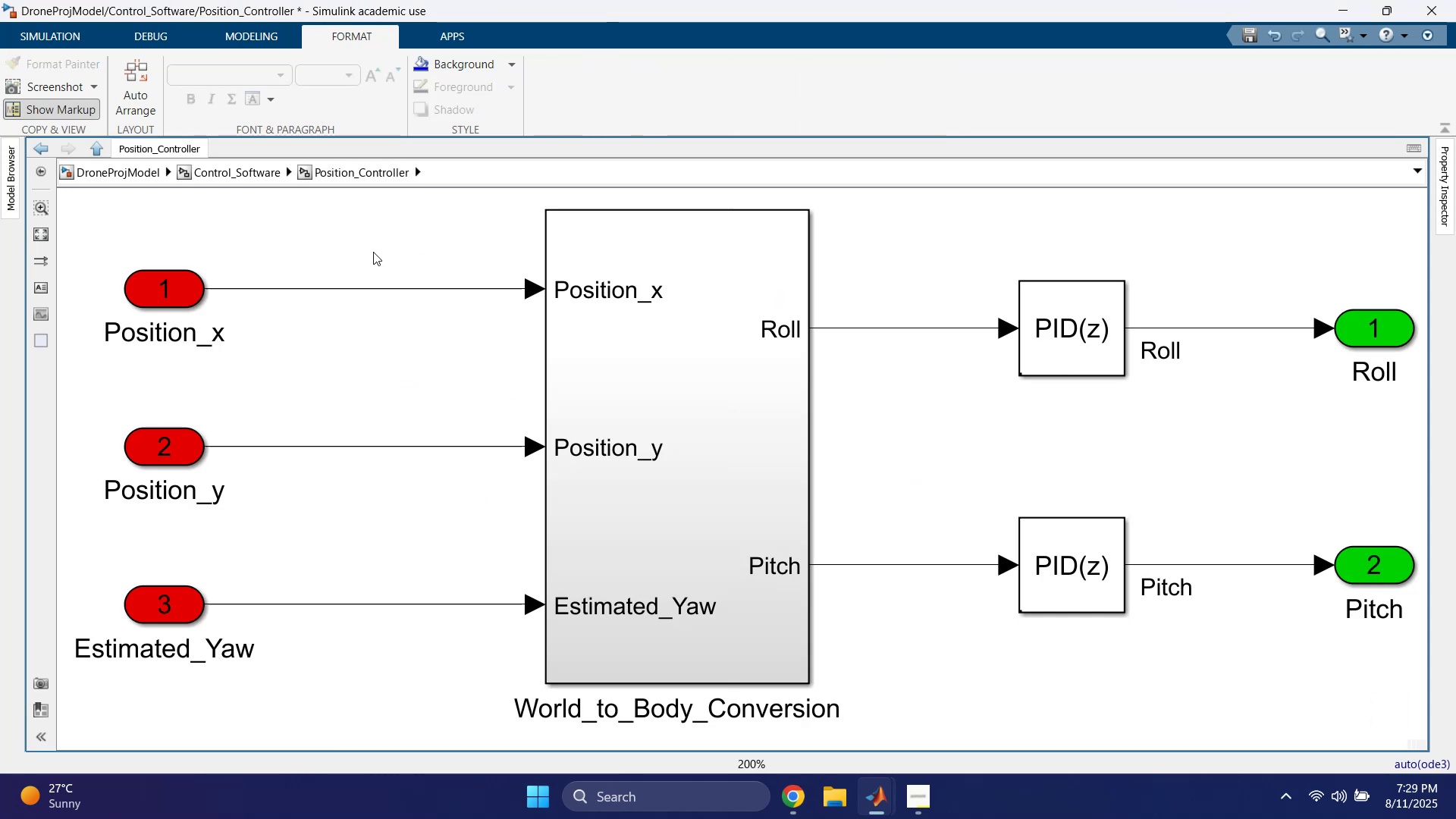 
key(Control+ControlLeft)
 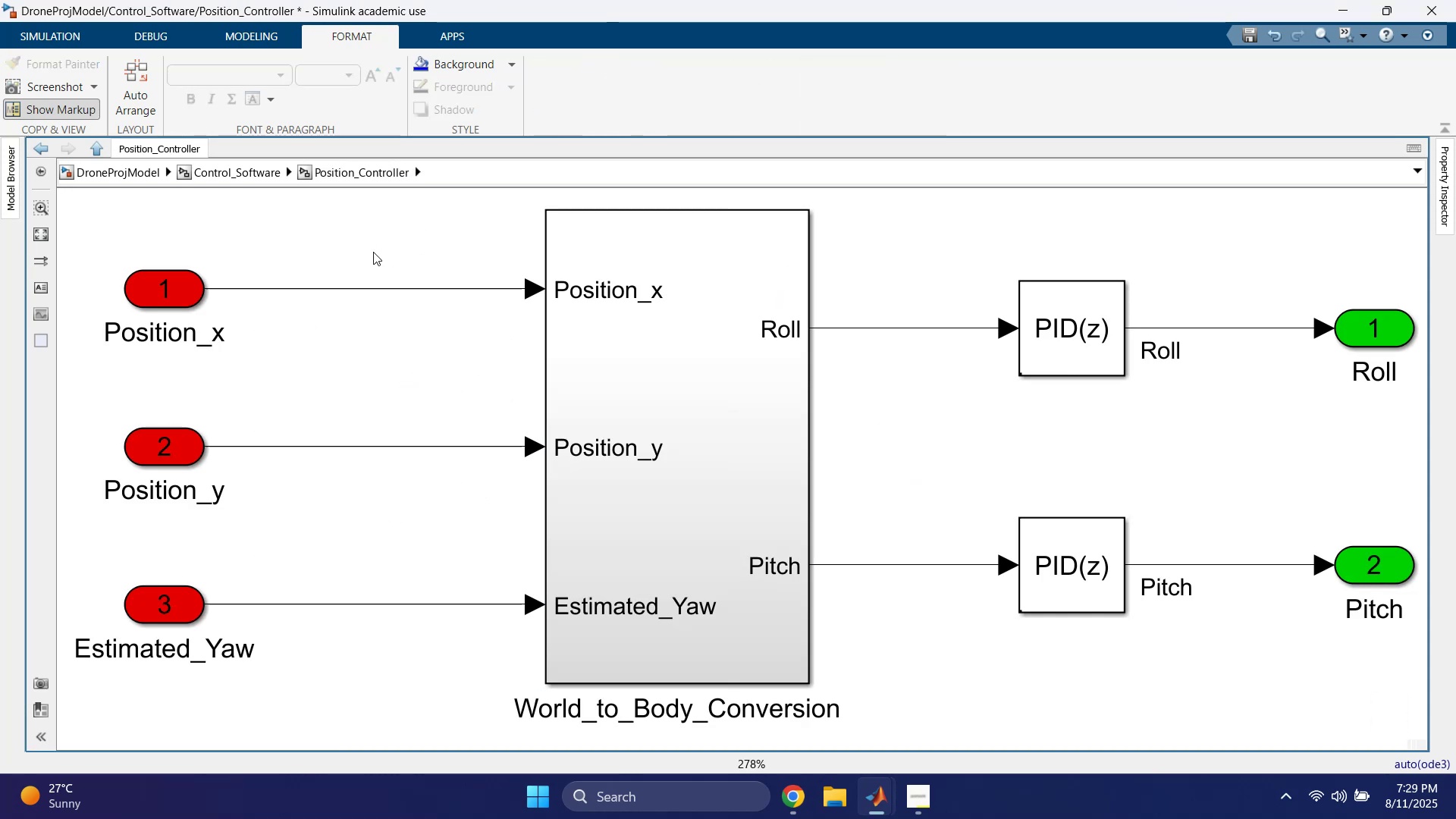 
key(Control+S)
 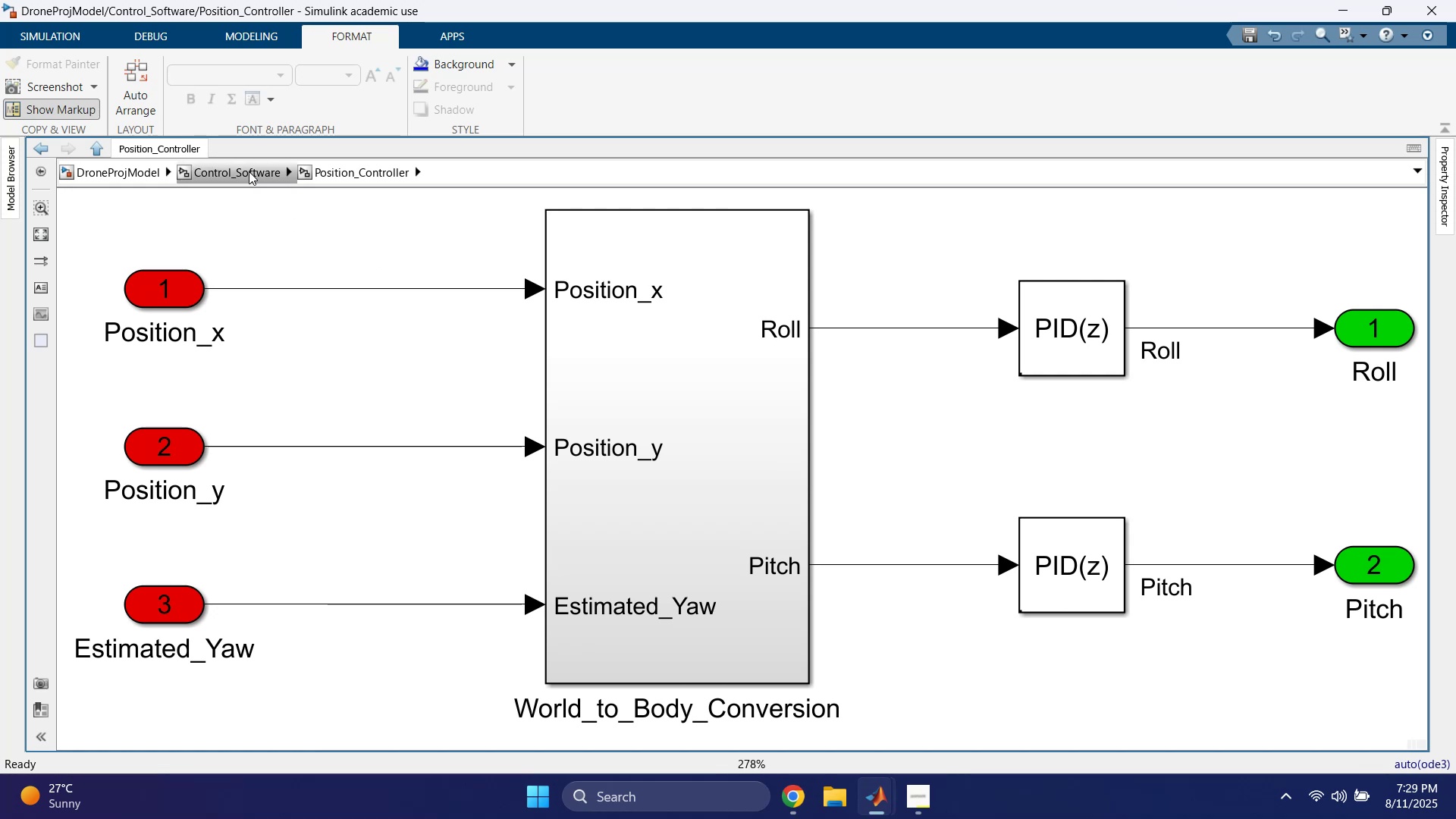 
scroll: coordinate [330, 278], scroll_direction: down, amount: 2.0
 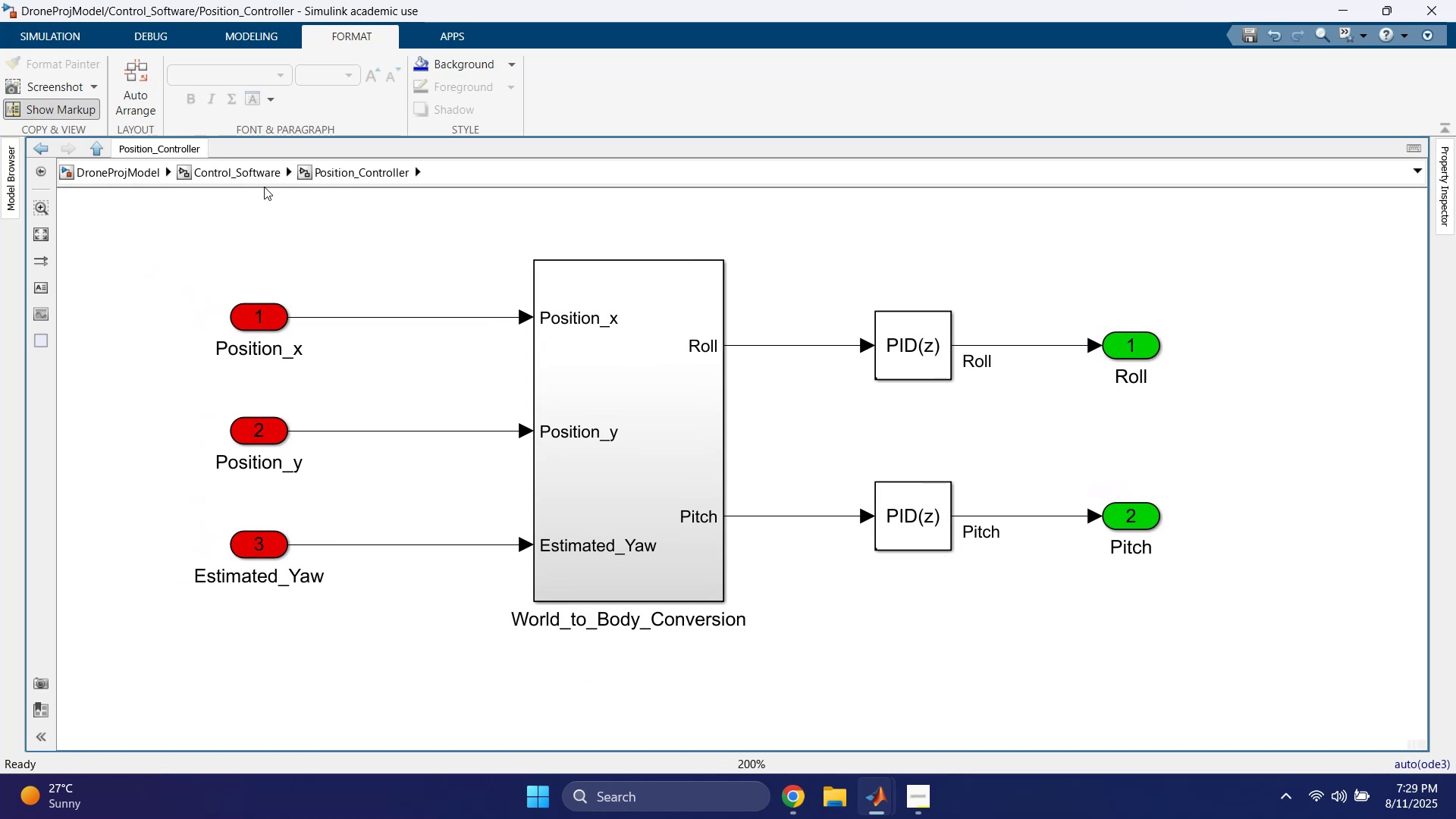 
left_click([243, 174])
 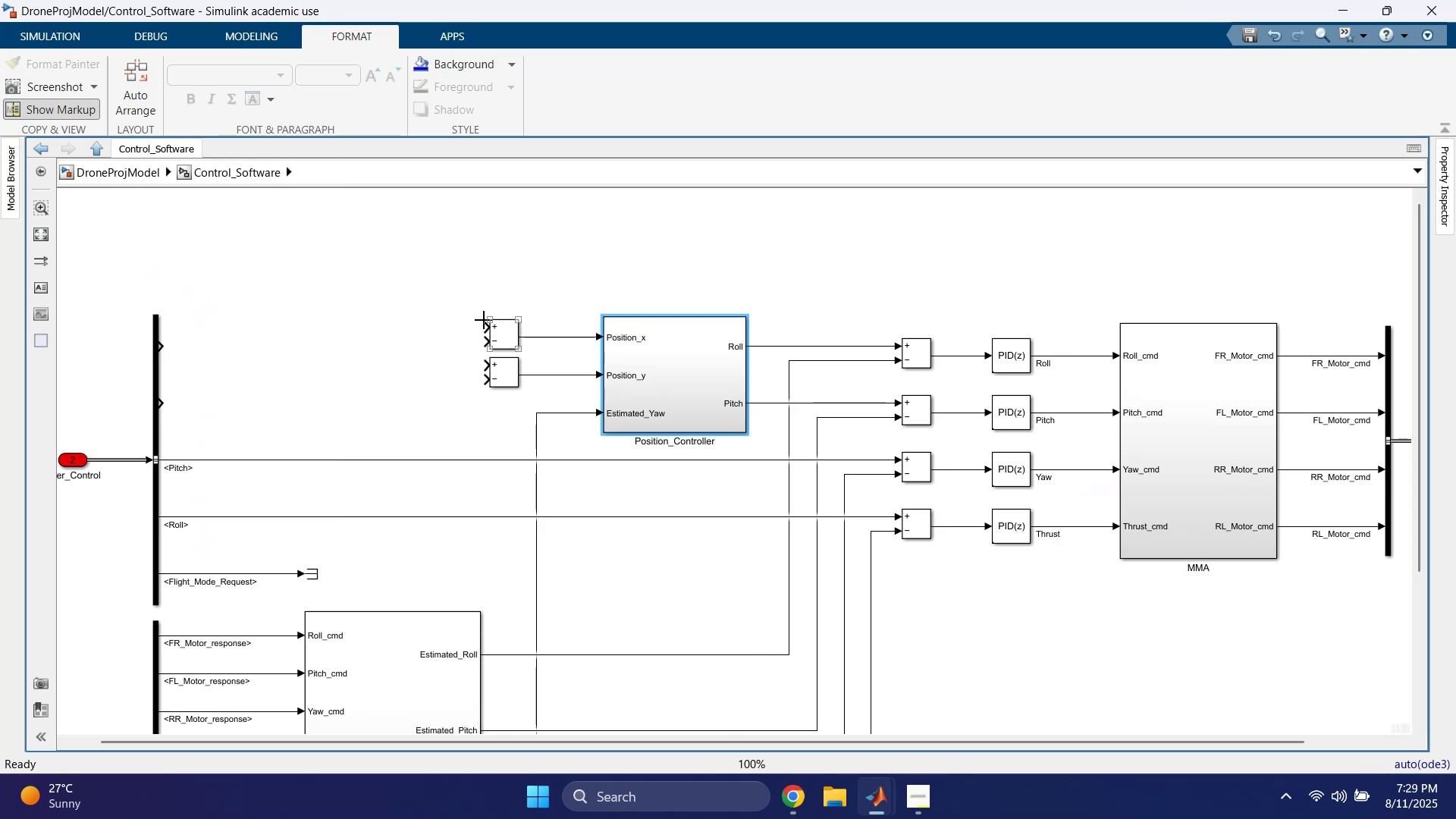 
left_click([384, 303])
 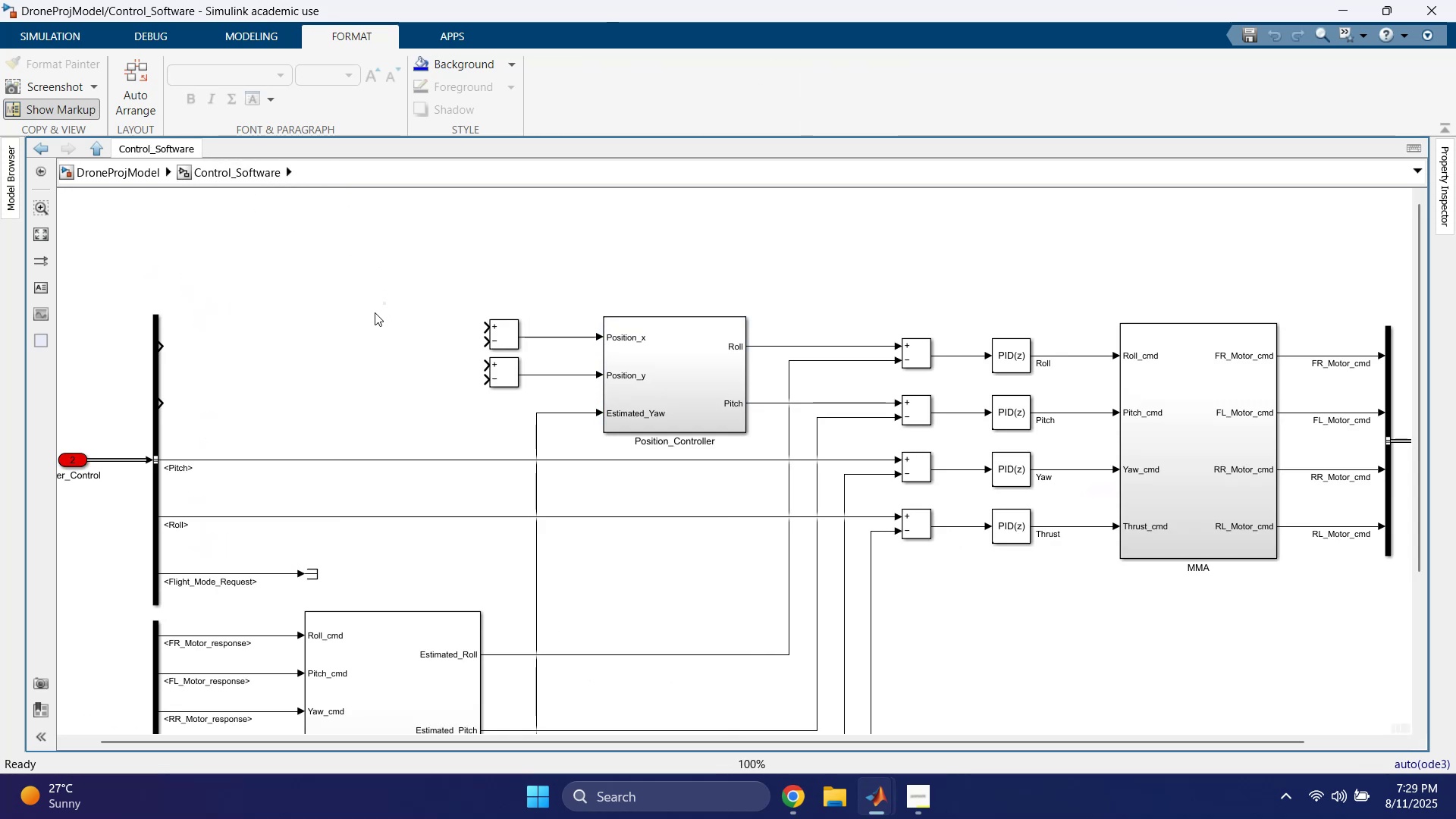 
left_click([376, 312])
 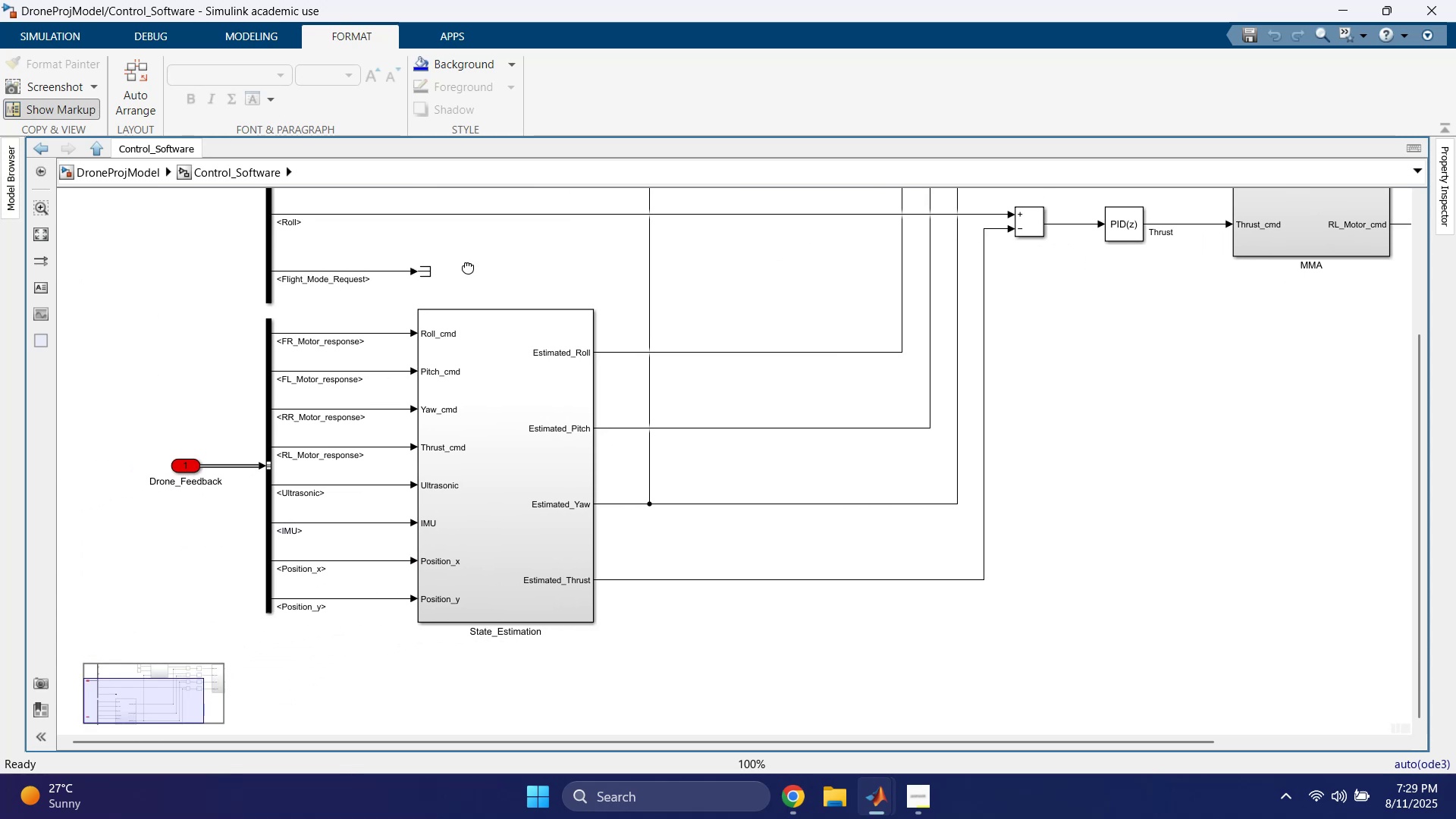 
scroll: coordinate [495, 440], scroll_direction: up, amount: 1.0
 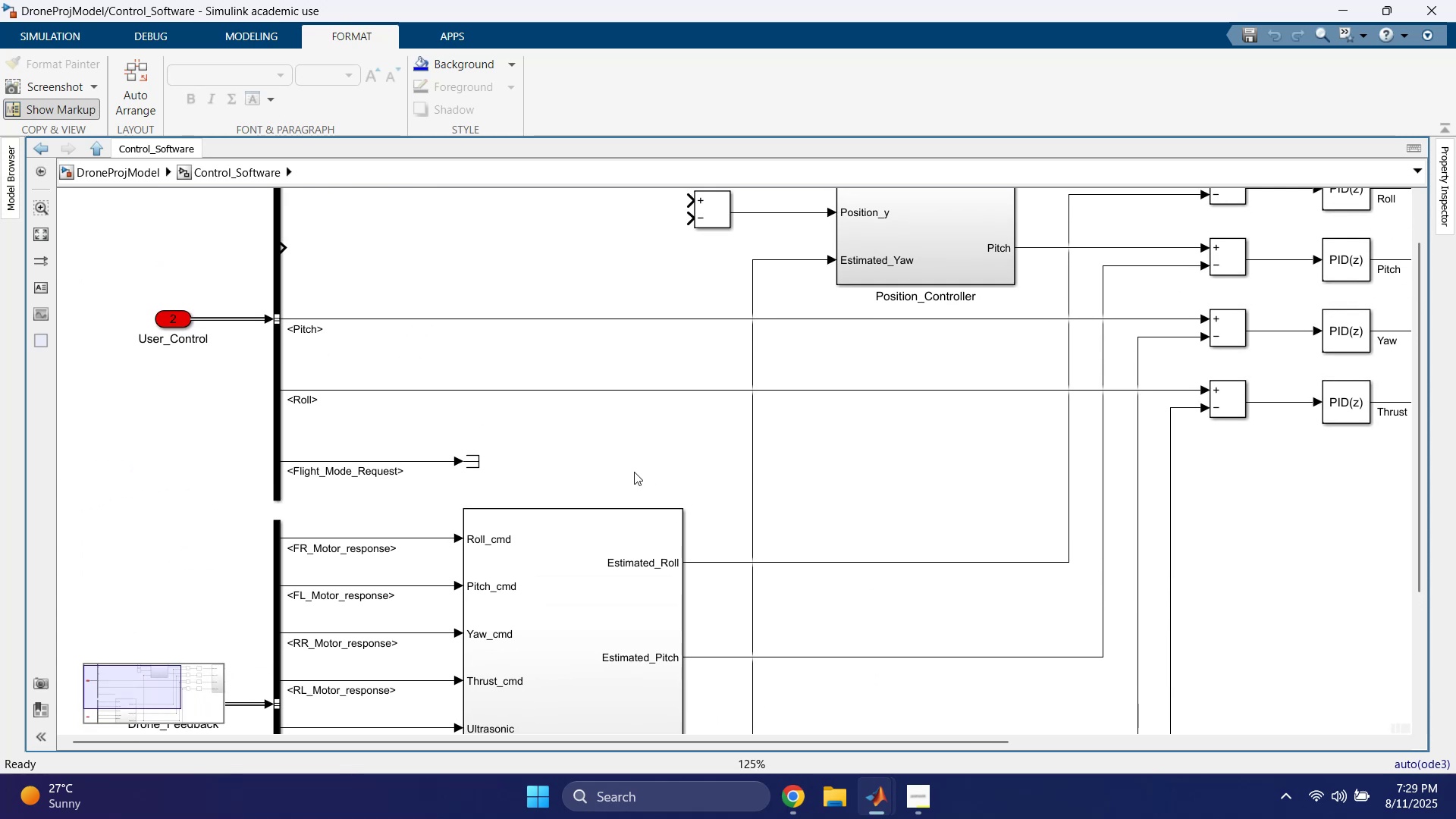 
wait(6.46)
 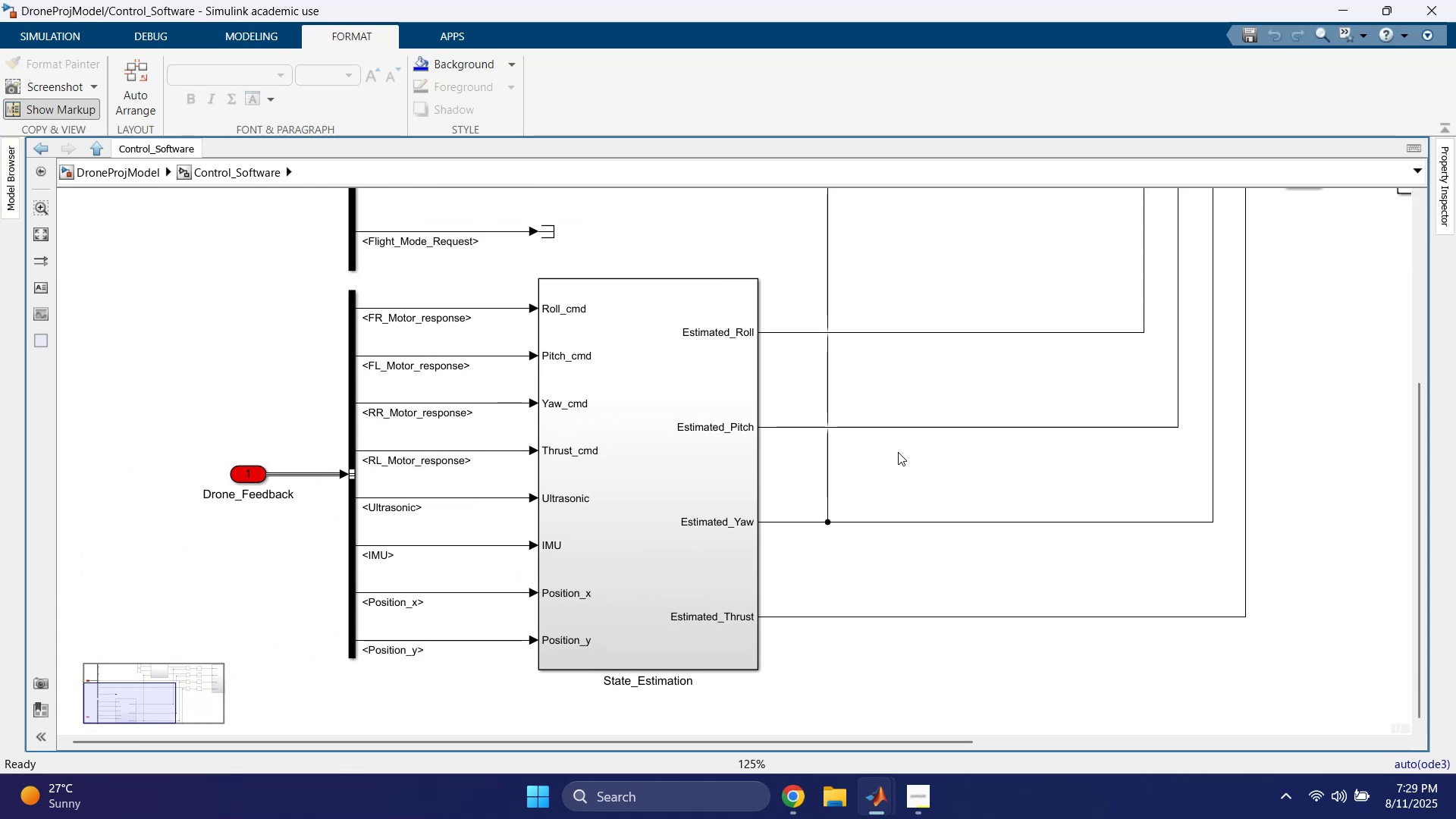 
left_click([128, 175])
 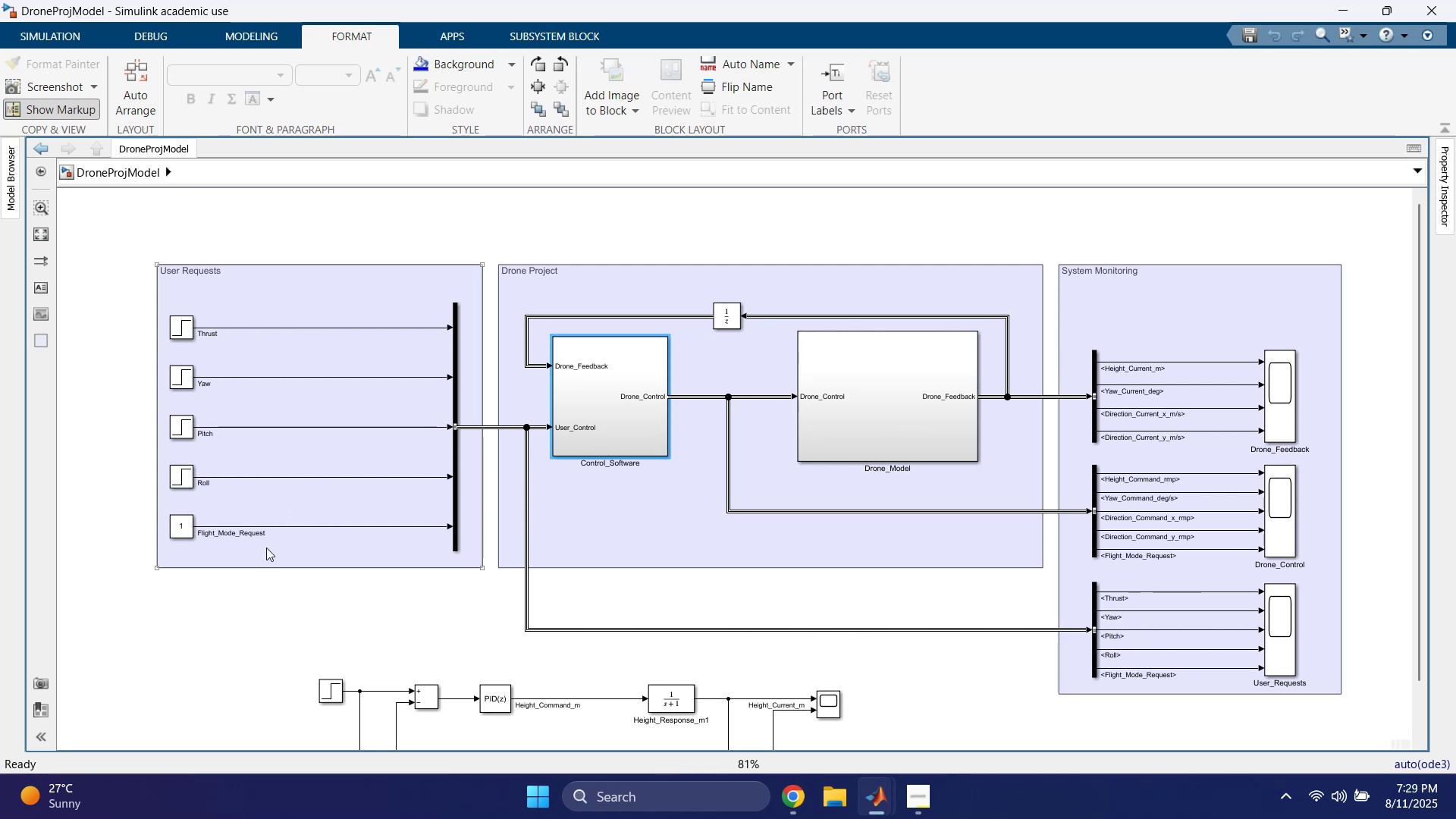 
left_click([231, 581])
 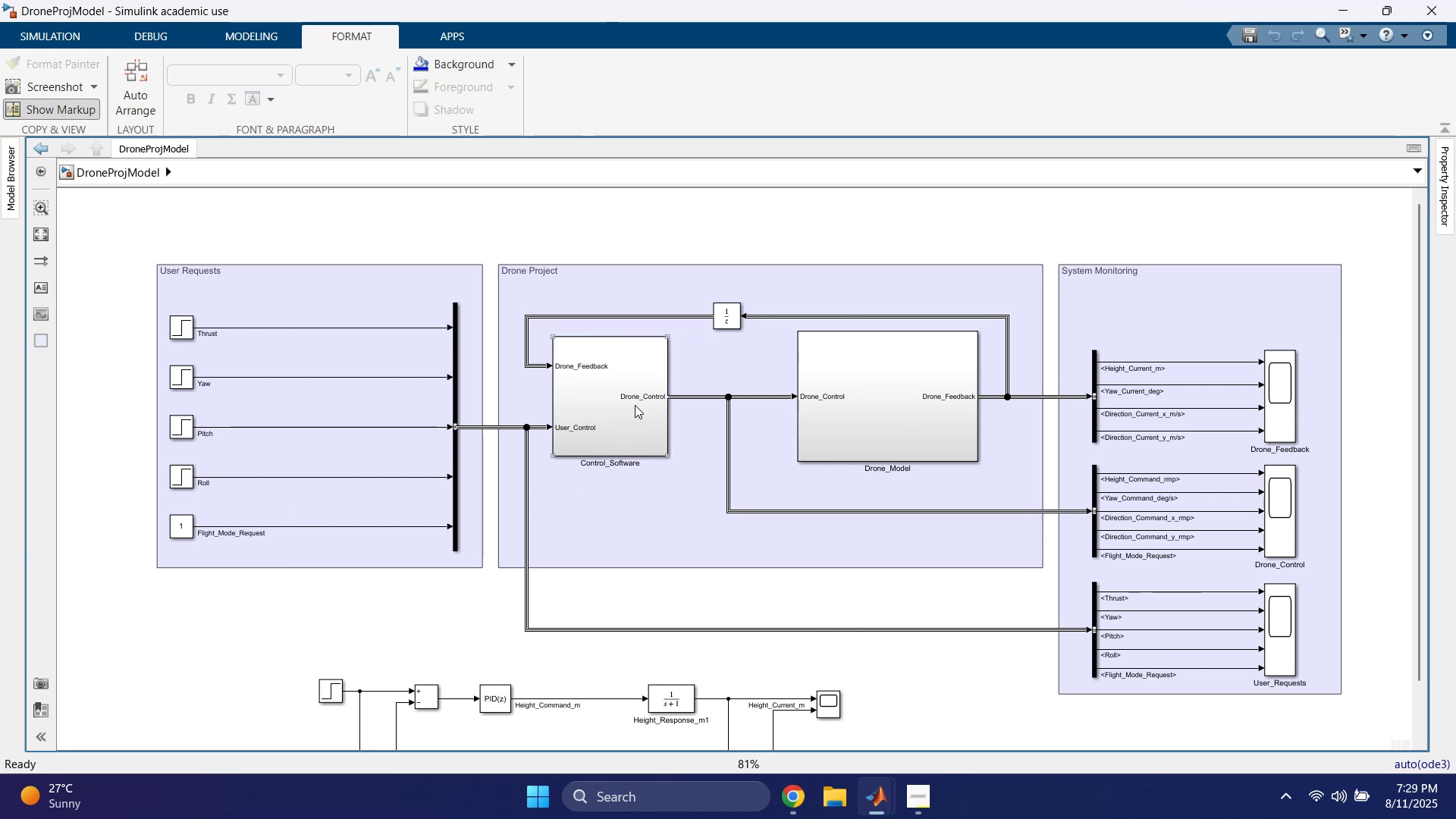 
double_click([607, 403])
 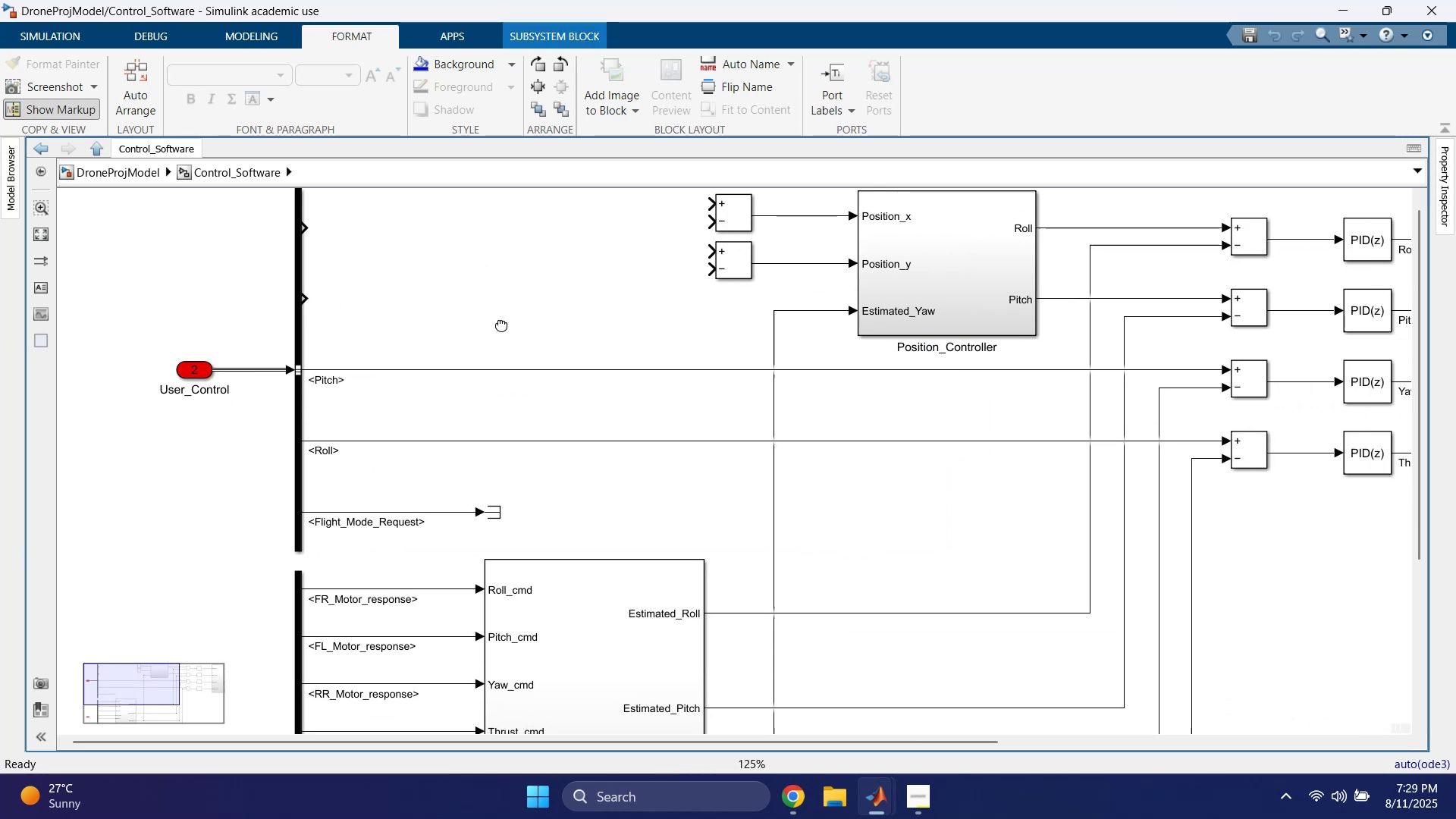 
scroll: coordinate [929, 496], scroll_direction: down, amount: 2.0
 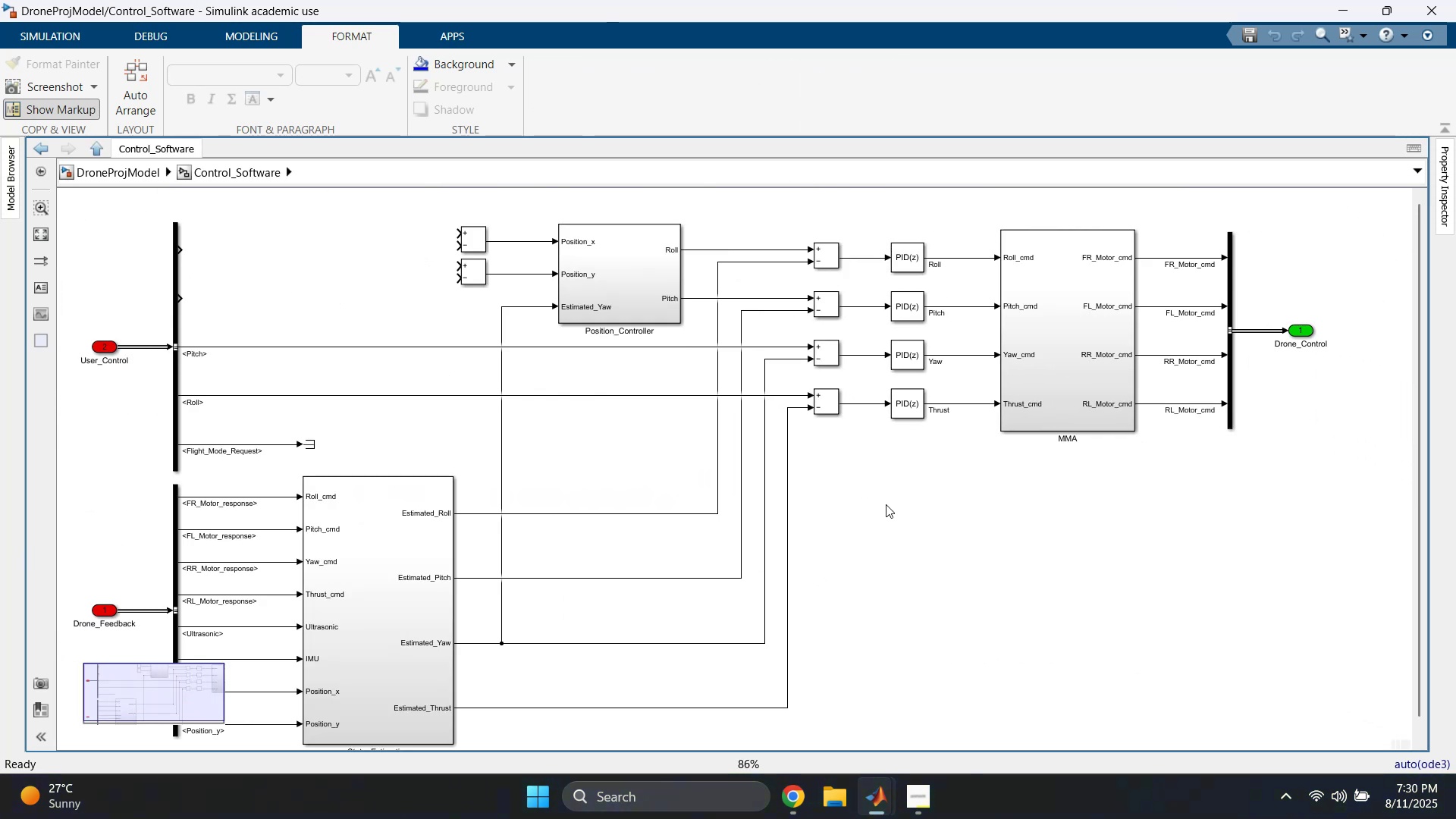 
left_click_drag(start_coordinate=[837, 500], to_coordinate=[658, 450])
 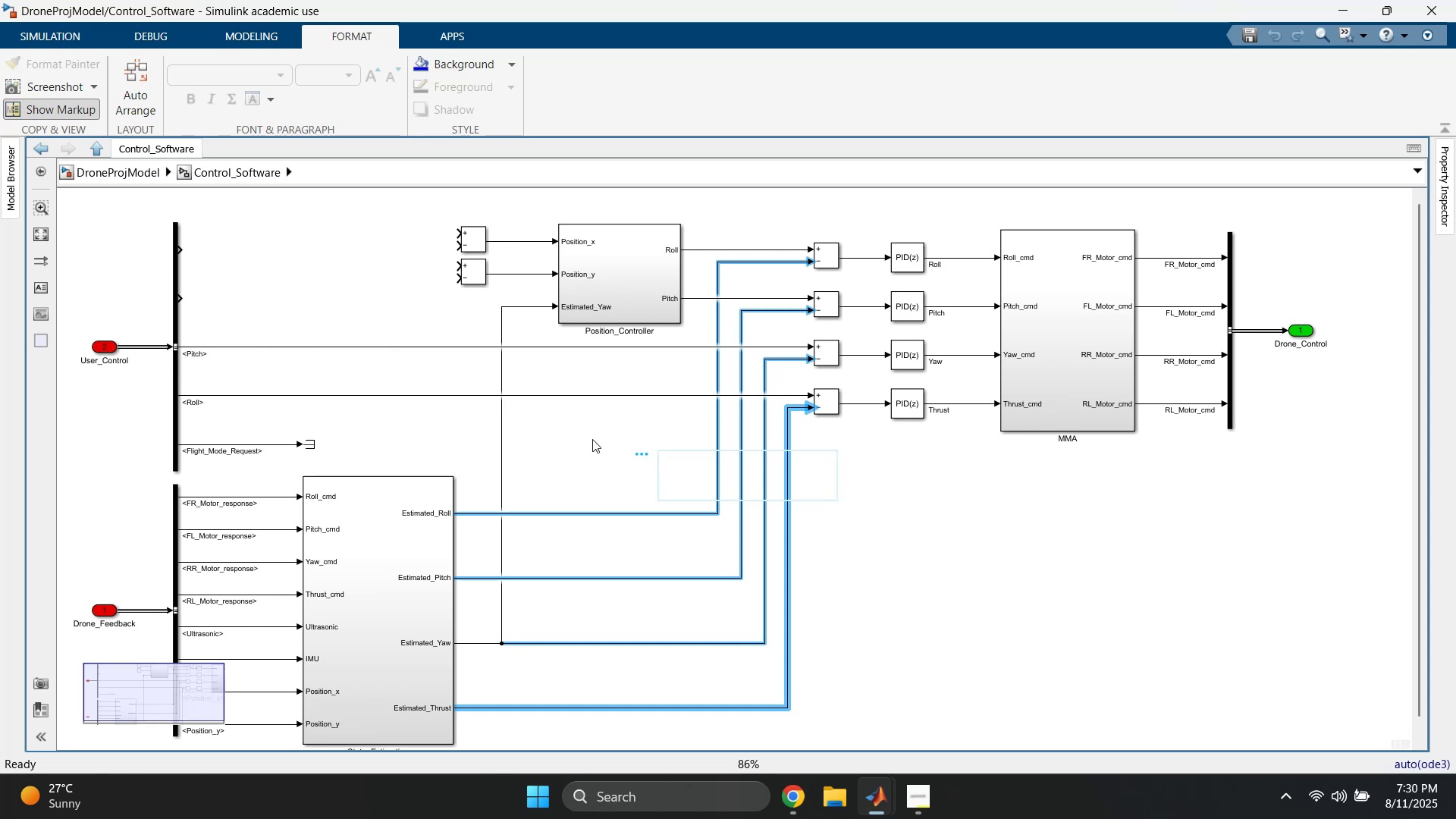 
left_click([576, 436])
 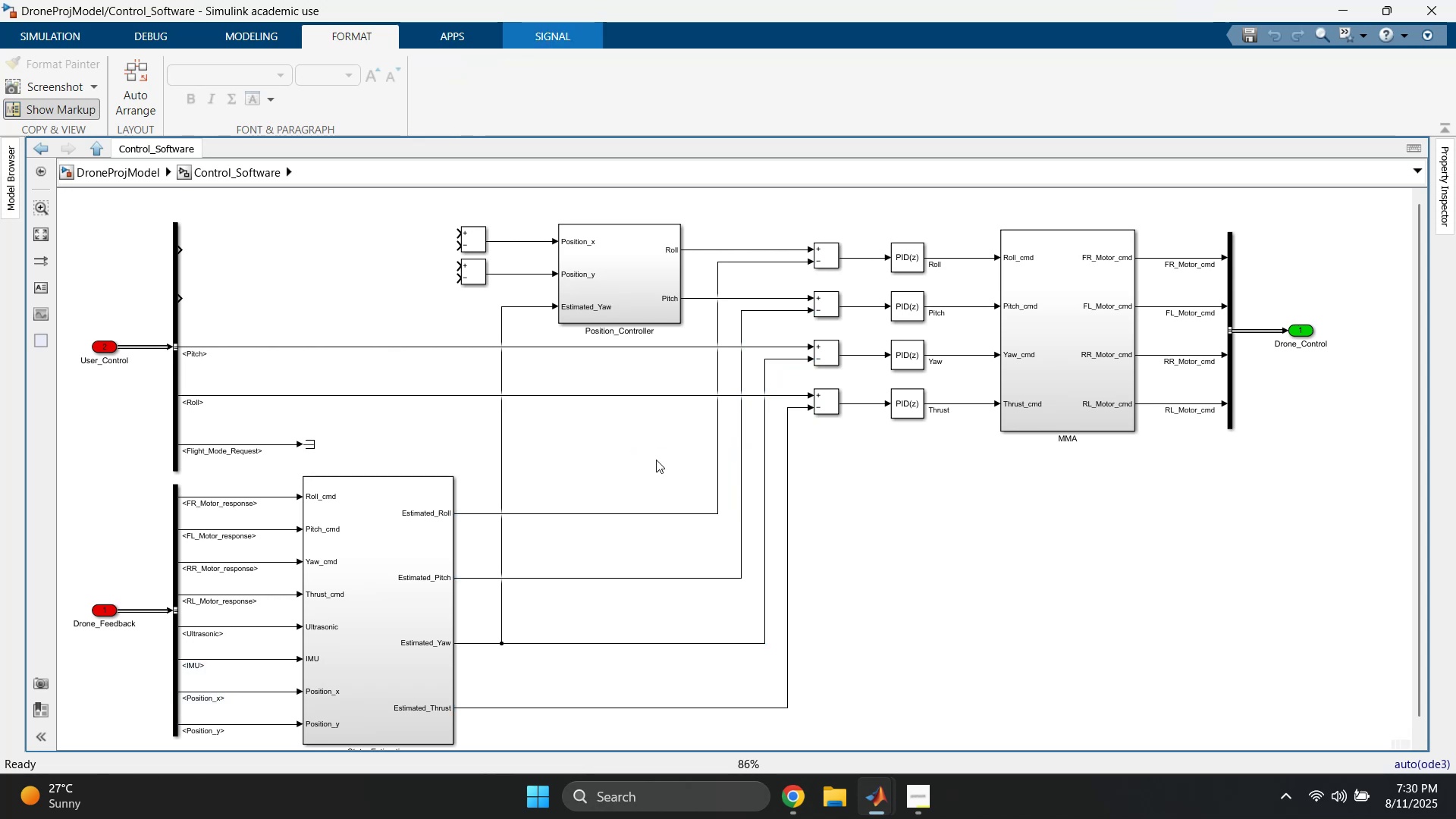 
left_click_drag(start_coordinate=[673, 456], to_coordinate=[863, 474])
 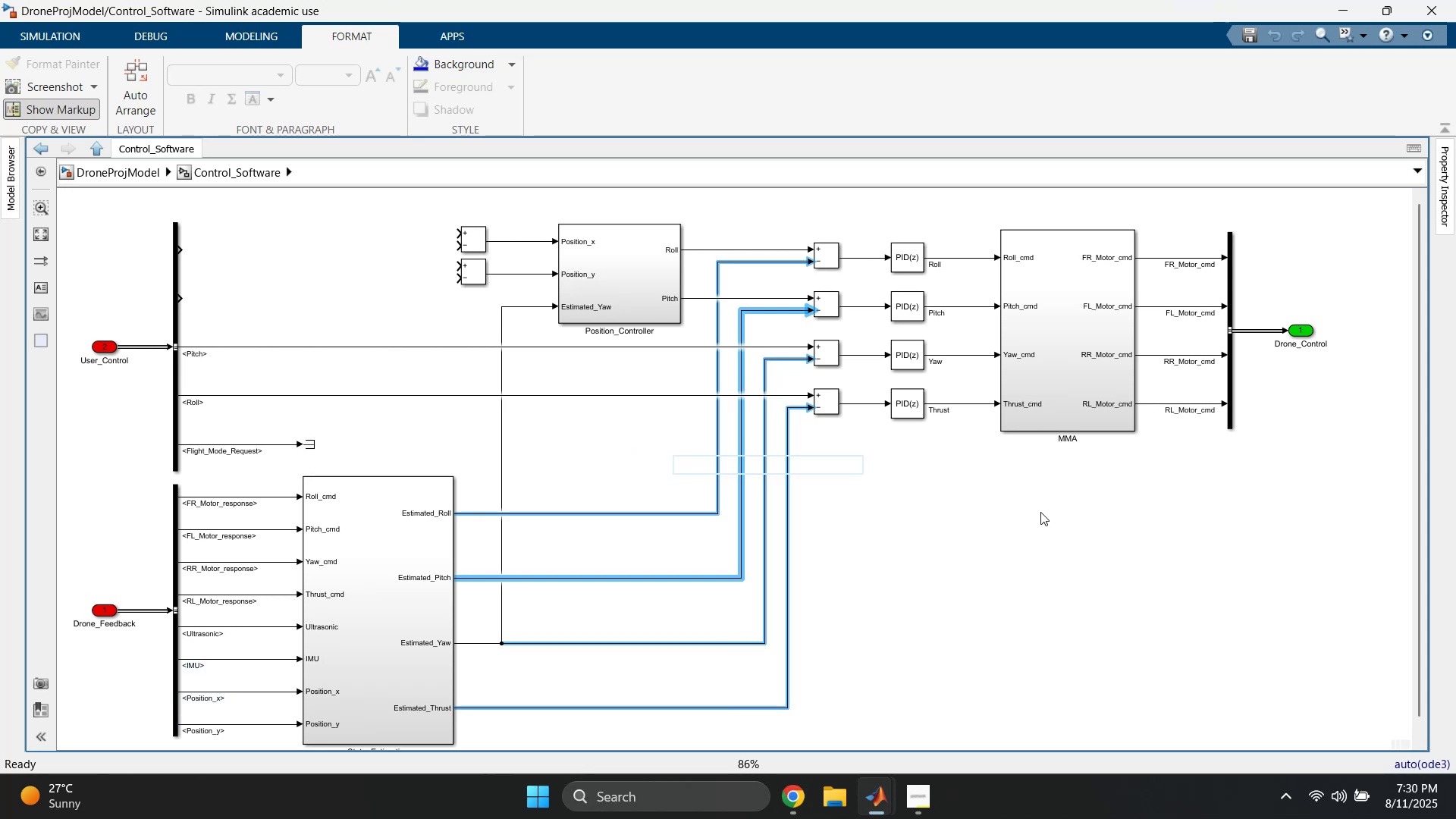 
left_click([1025, 519])
 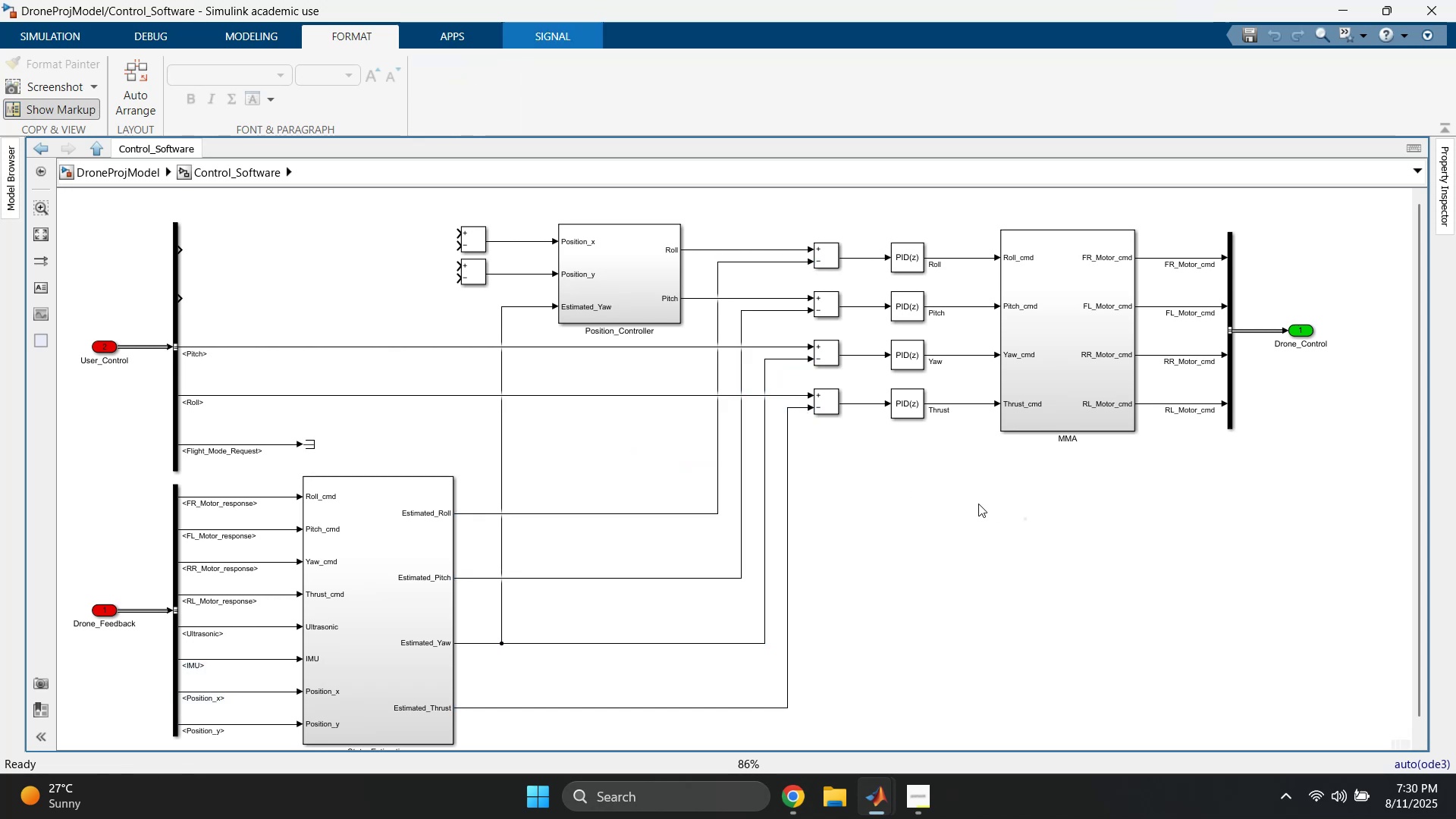 
left_click_drag(start_coordinate=[835, 485], to_coordinate=[667, 457])
 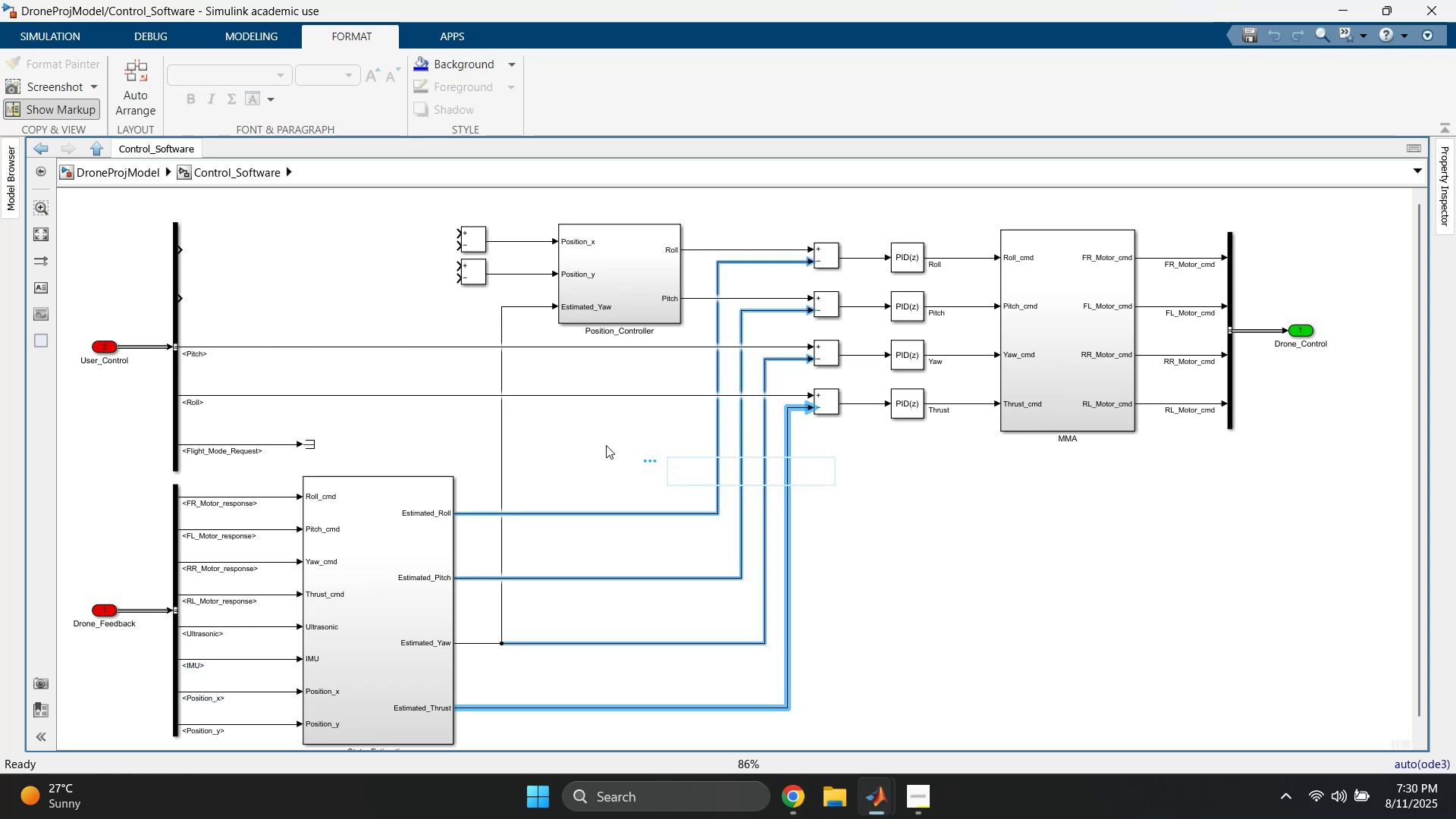 
left_click([601, 444])
 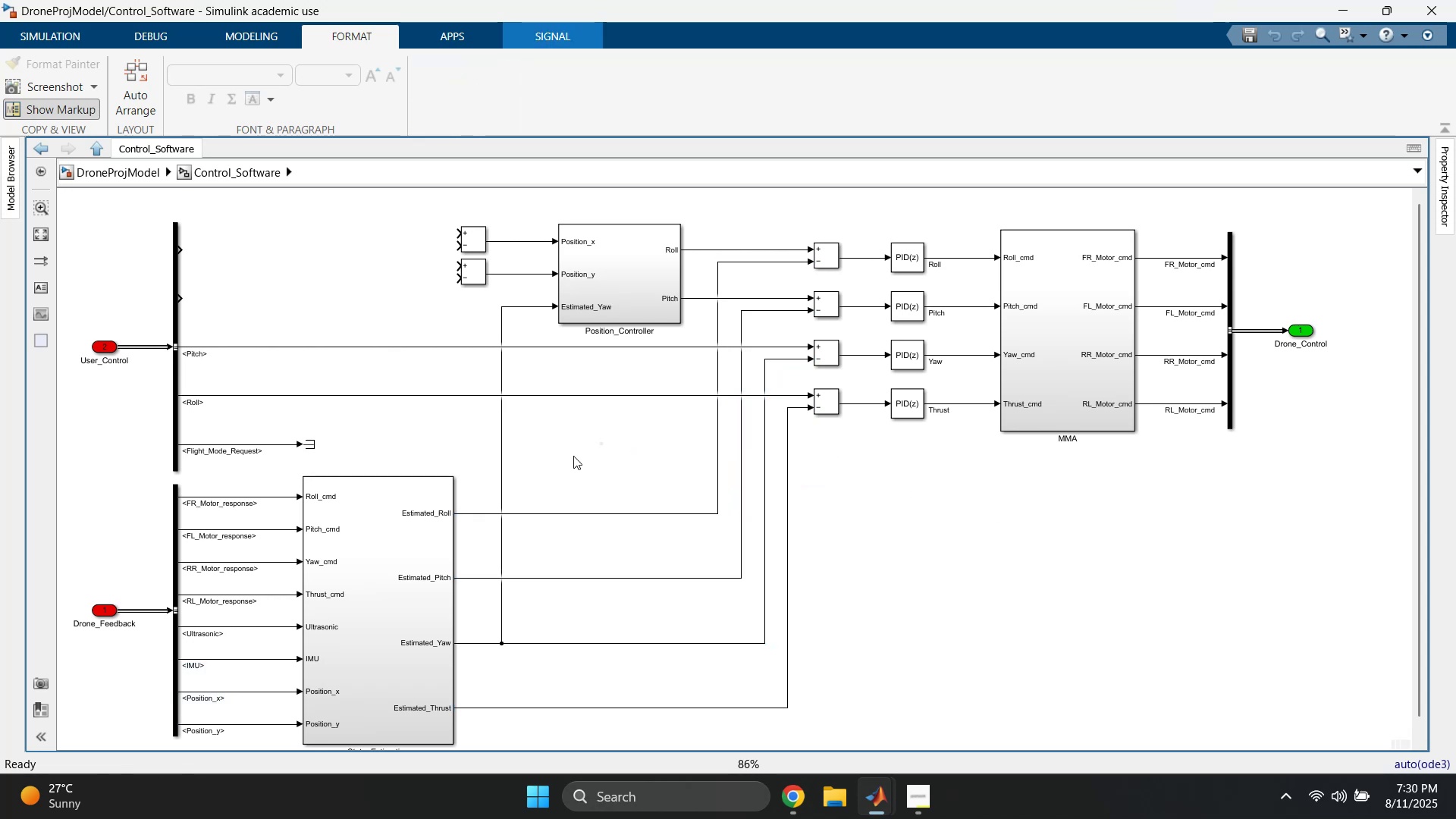 
left_click_drag(start_coordinate=[472, 498], to_coordinate=[489, 754])
 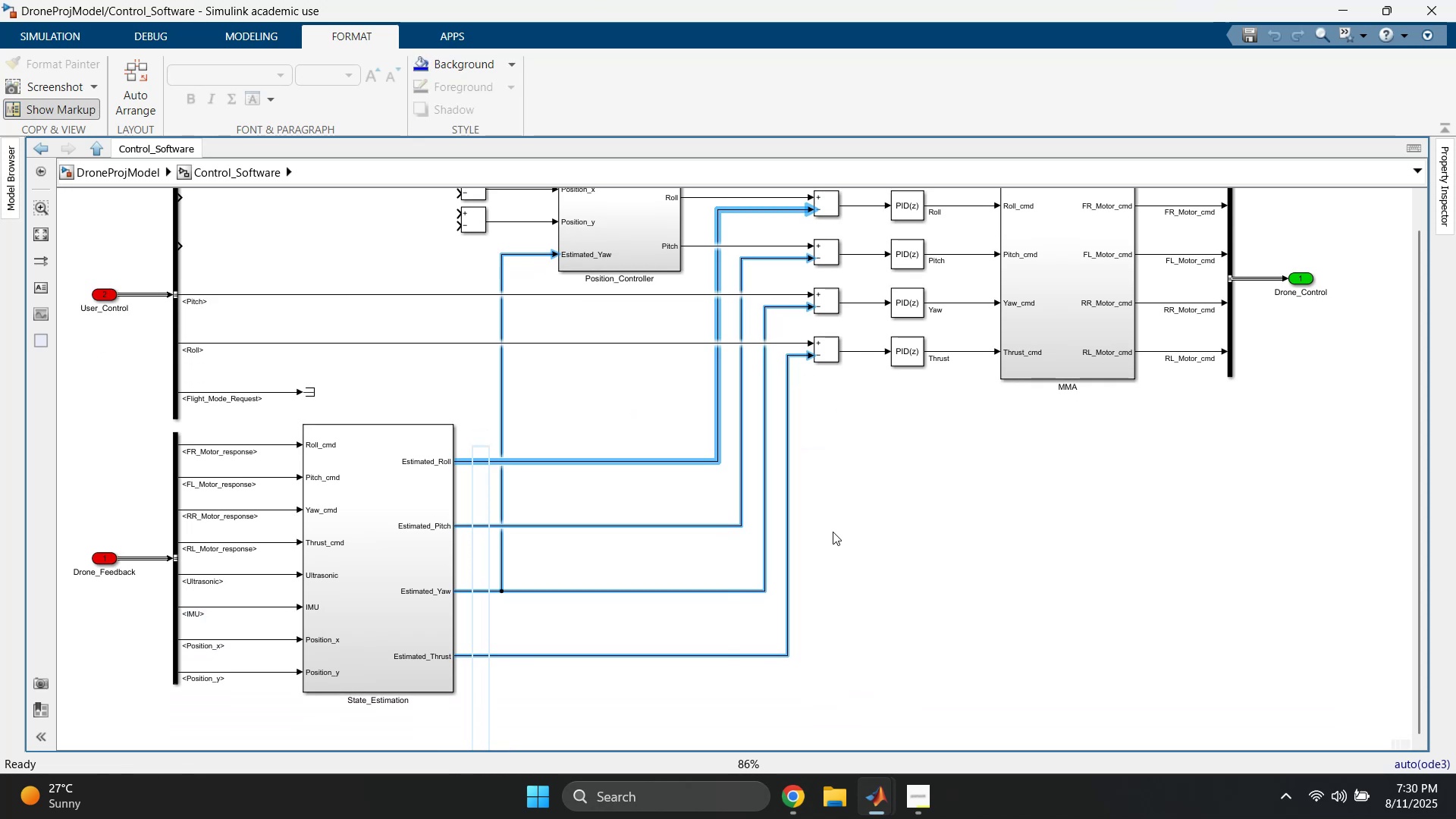 
left_click([927, 450])
 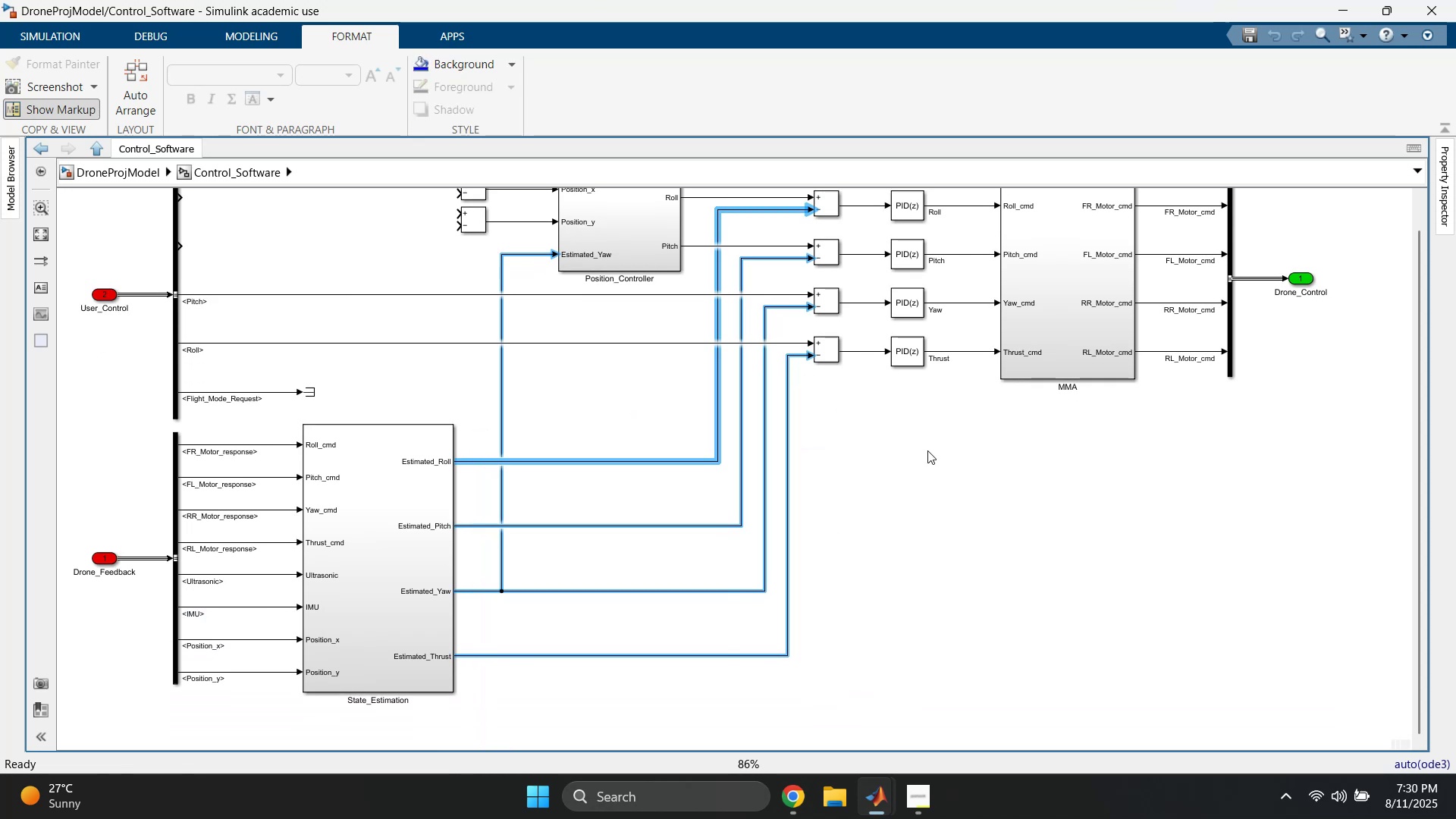 
left_click_drag(start_coordinate=[838, 420], to_coordinate=[670, 411])
 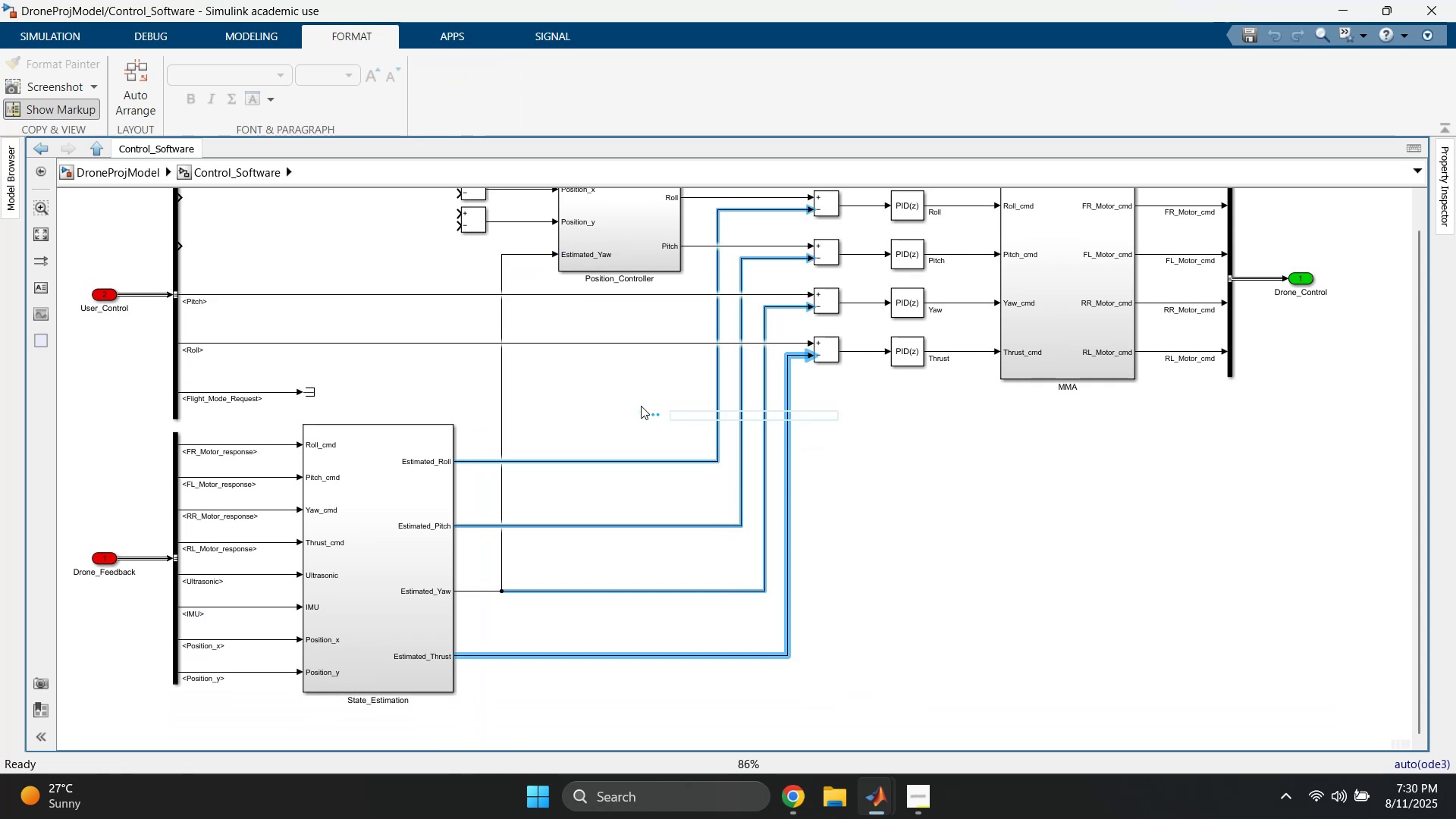 
left_click([601, 392])
 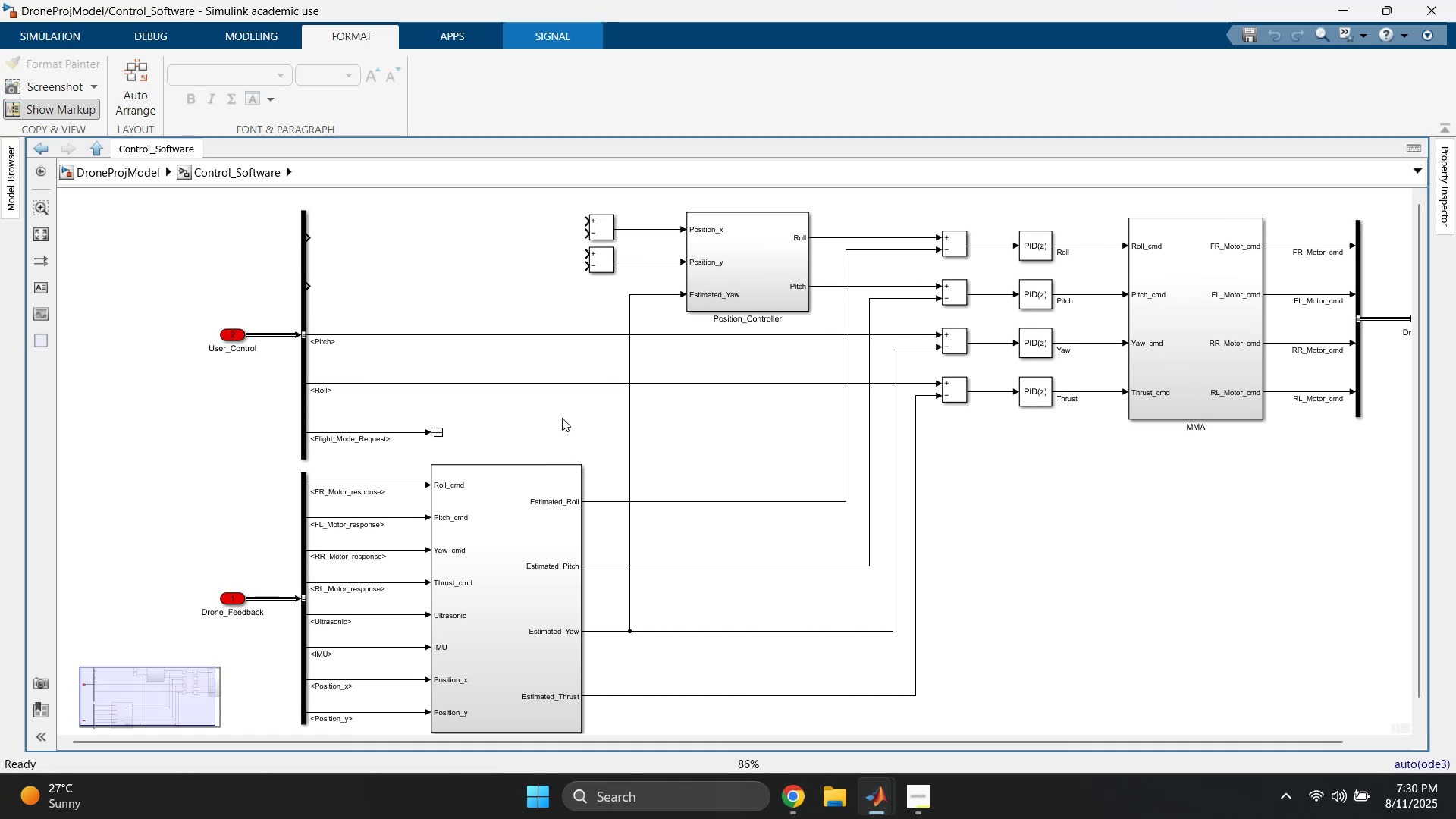 
scroll: coordinate [516, 439], scroll_direction: up, amount: 1.0
 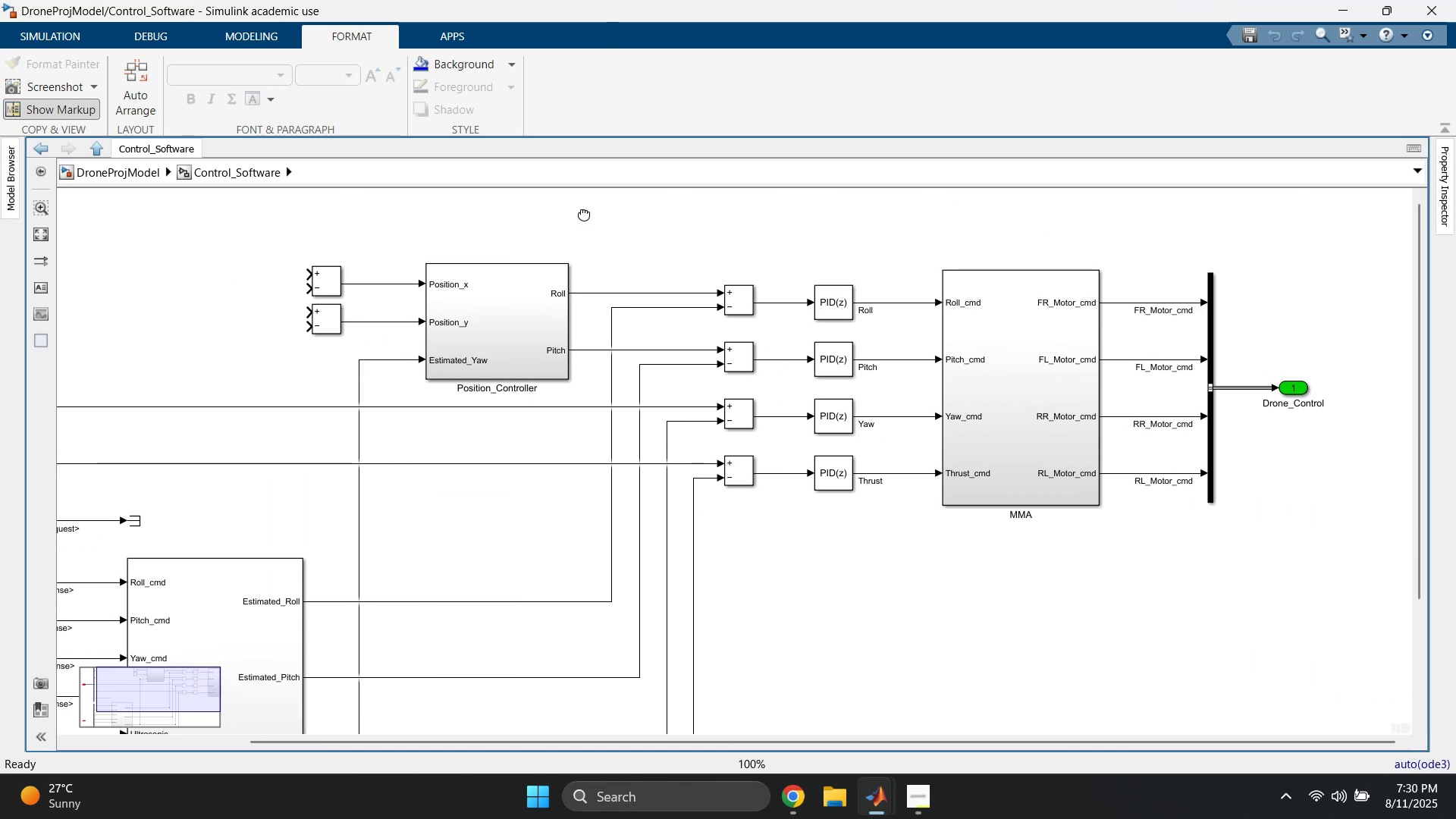 
wait(7.63)
 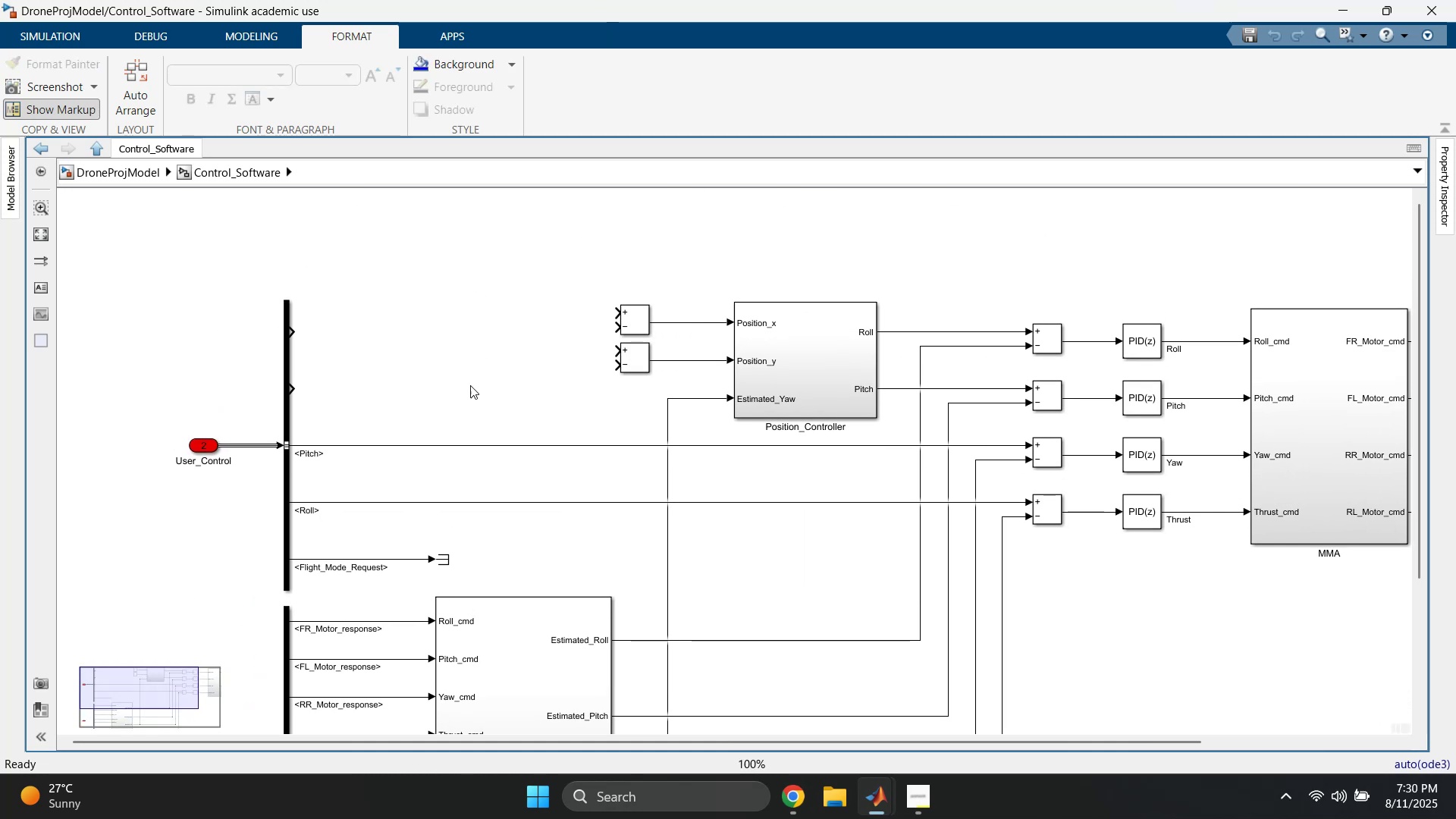 
left_click([141, 168])
 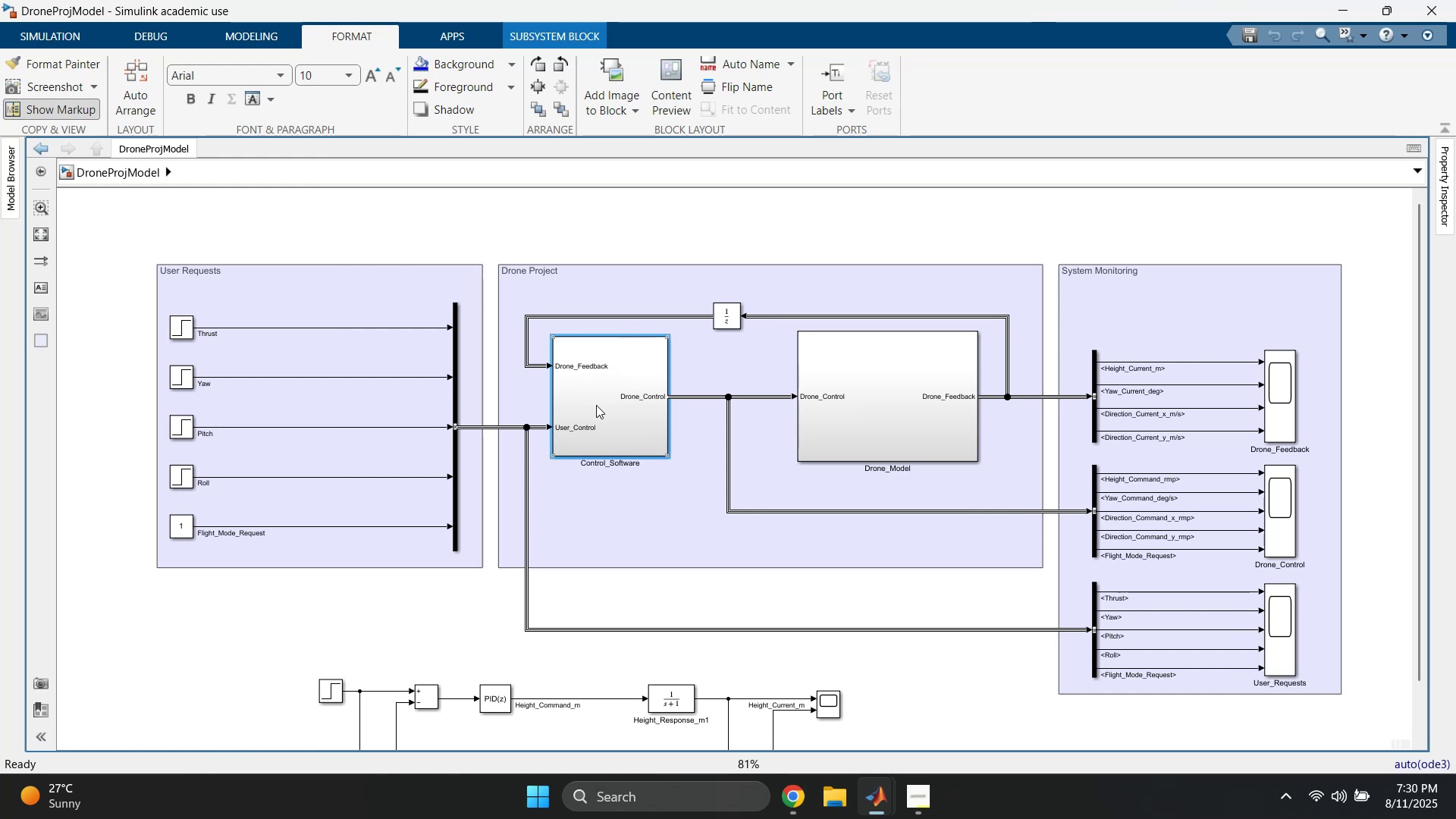 
wait(6.62)
 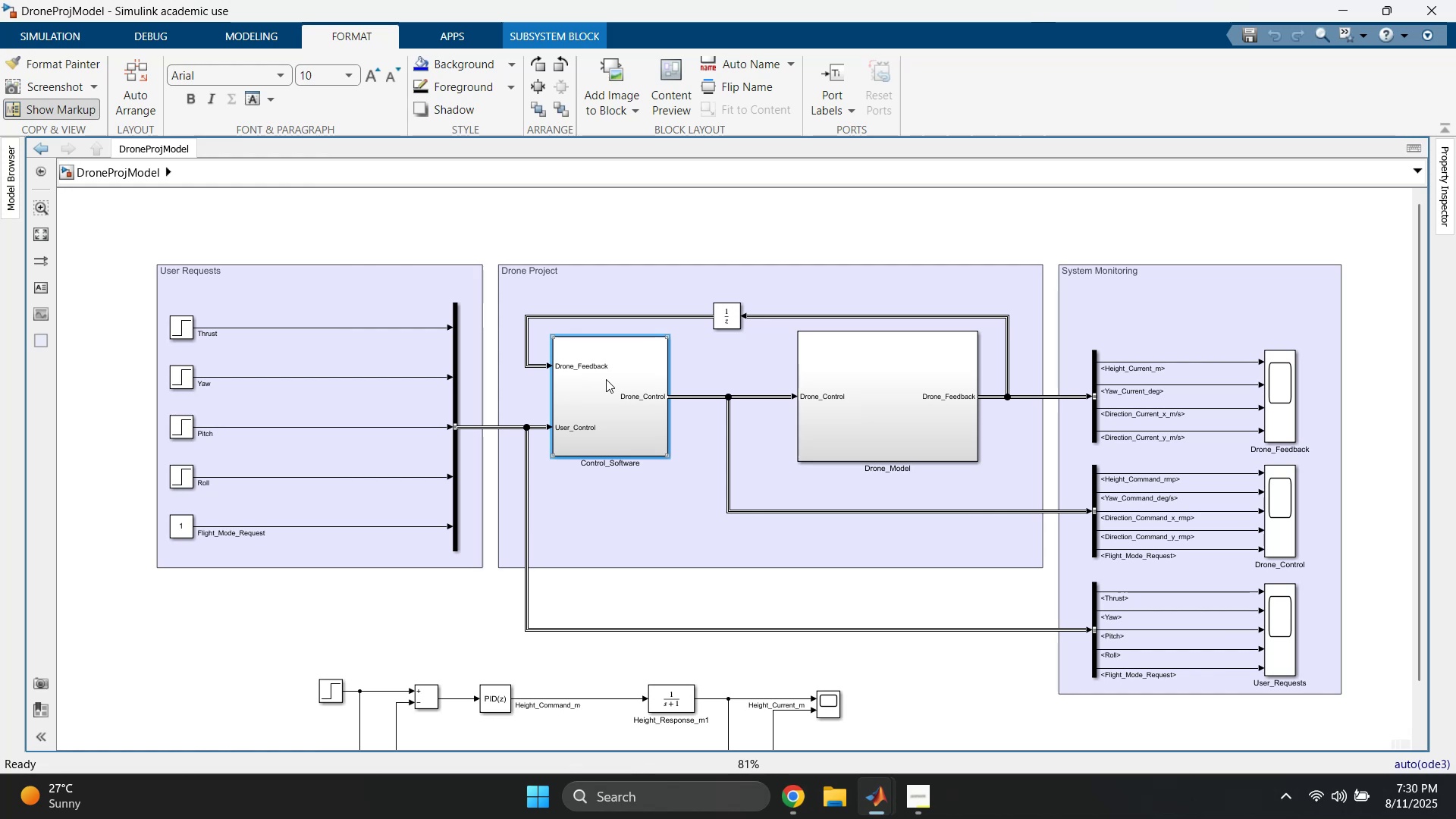 
double_click([595, 411])
 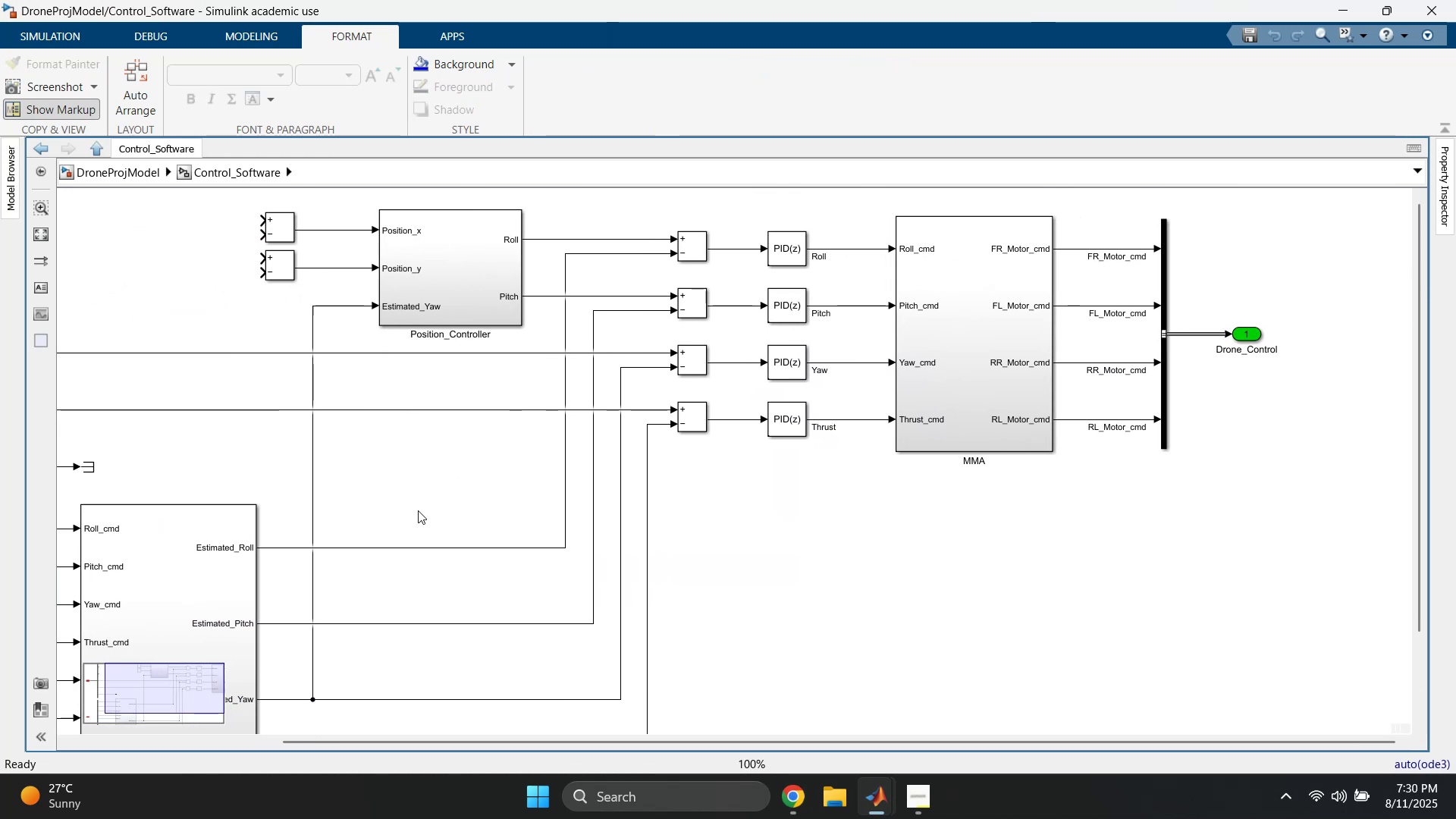 
wait(6.45)
 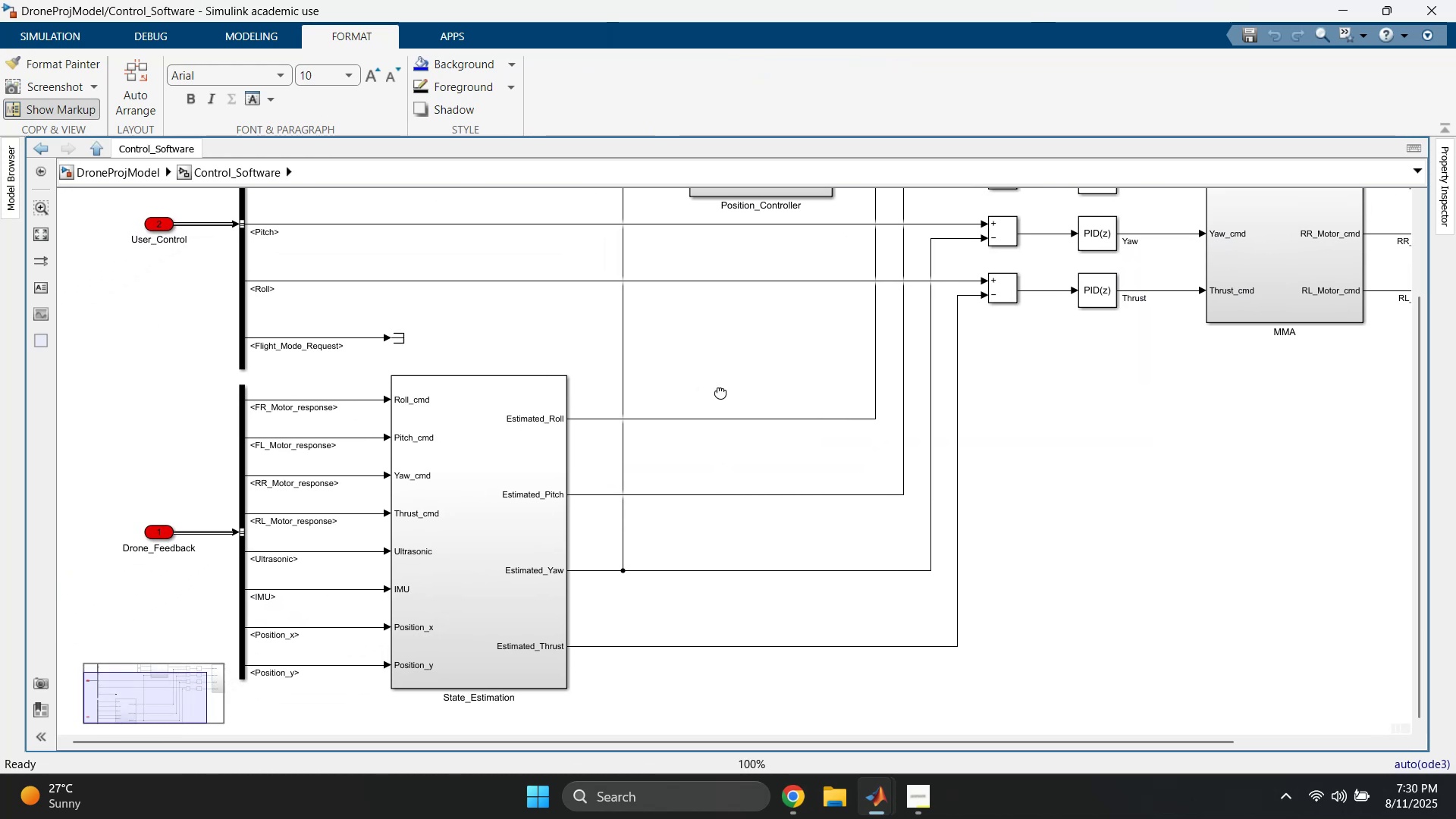 
left_click([481, 475])
 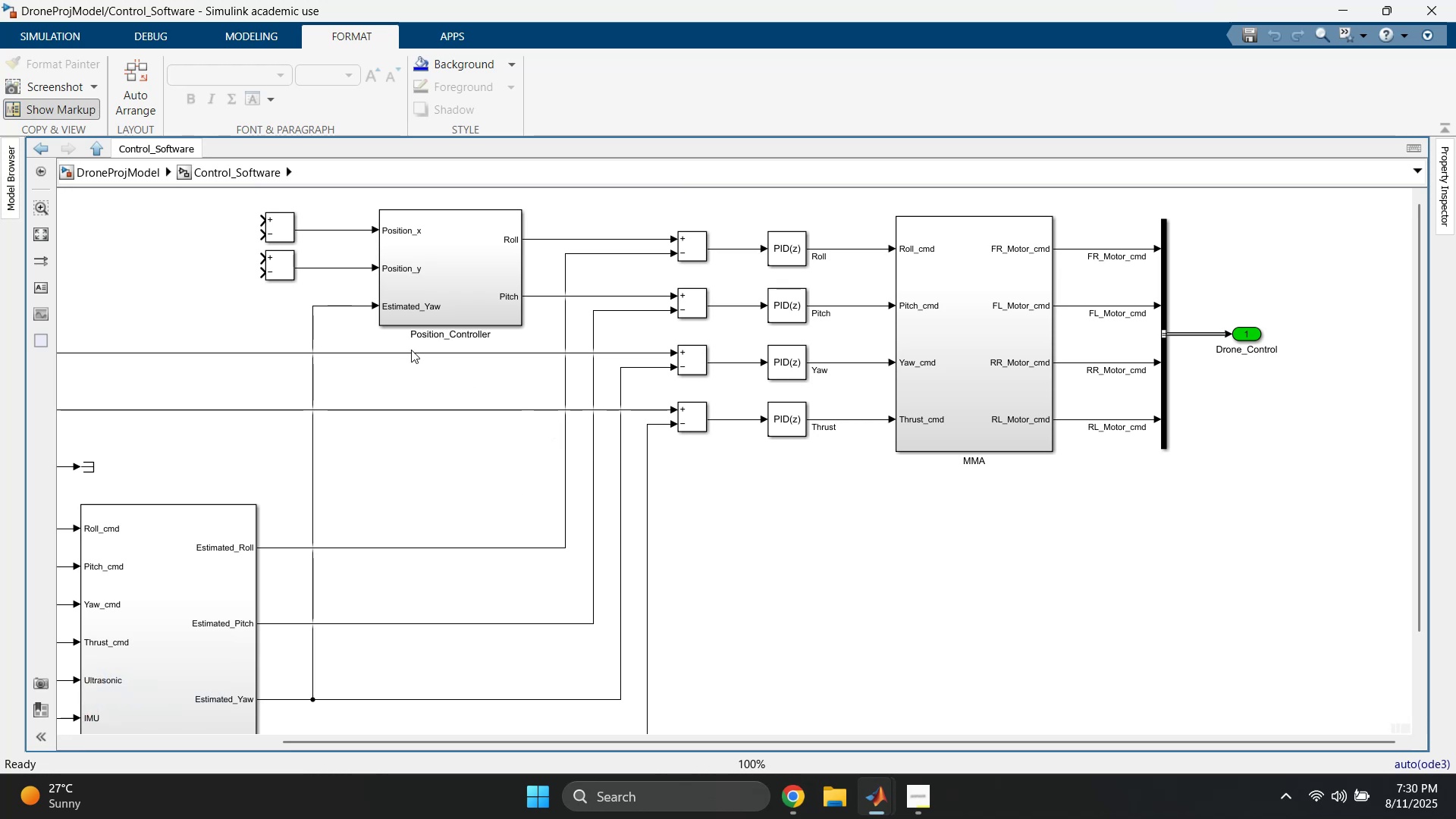 
left_click([127, 174])
 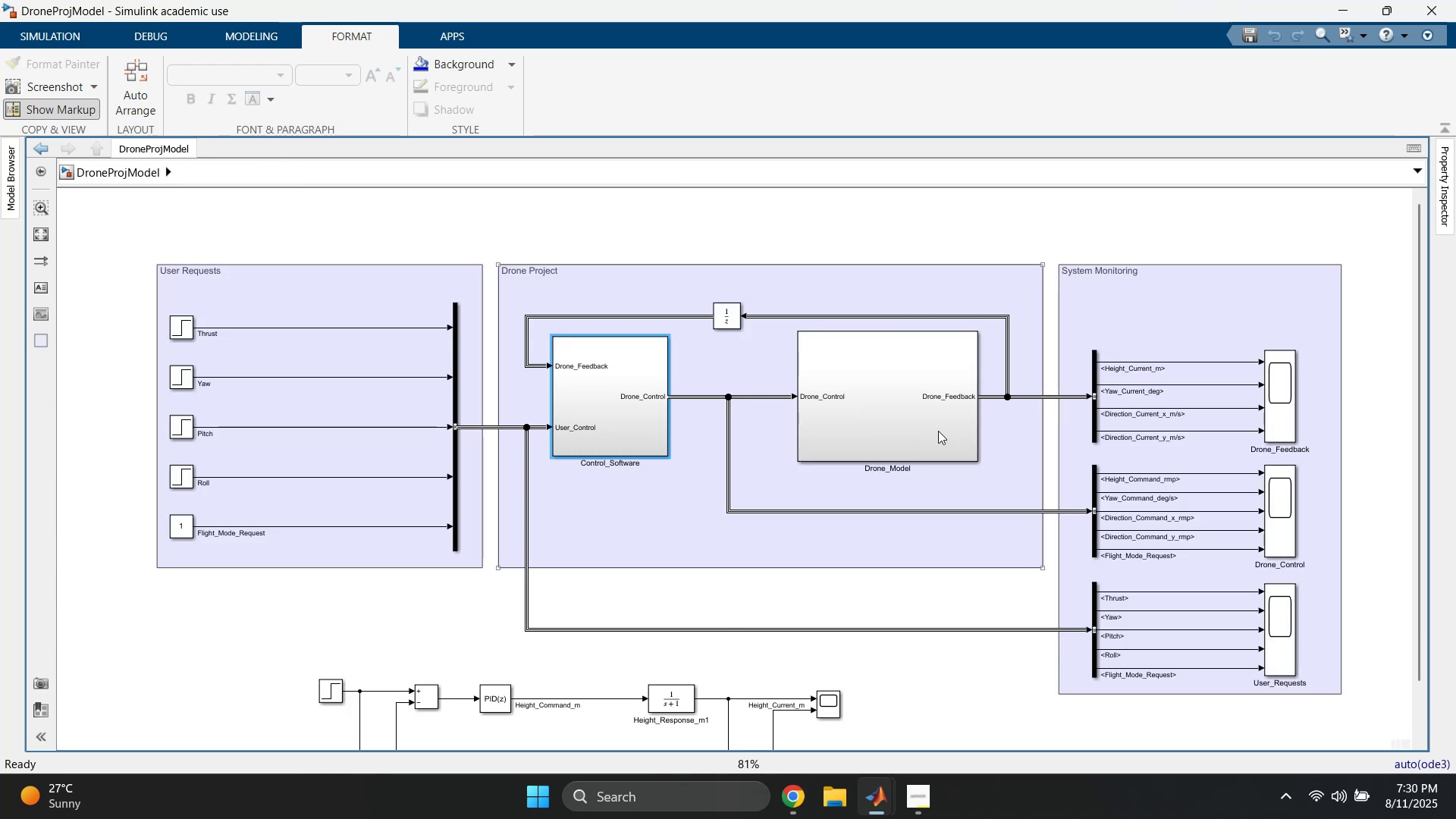 
double_click([879, 420])
 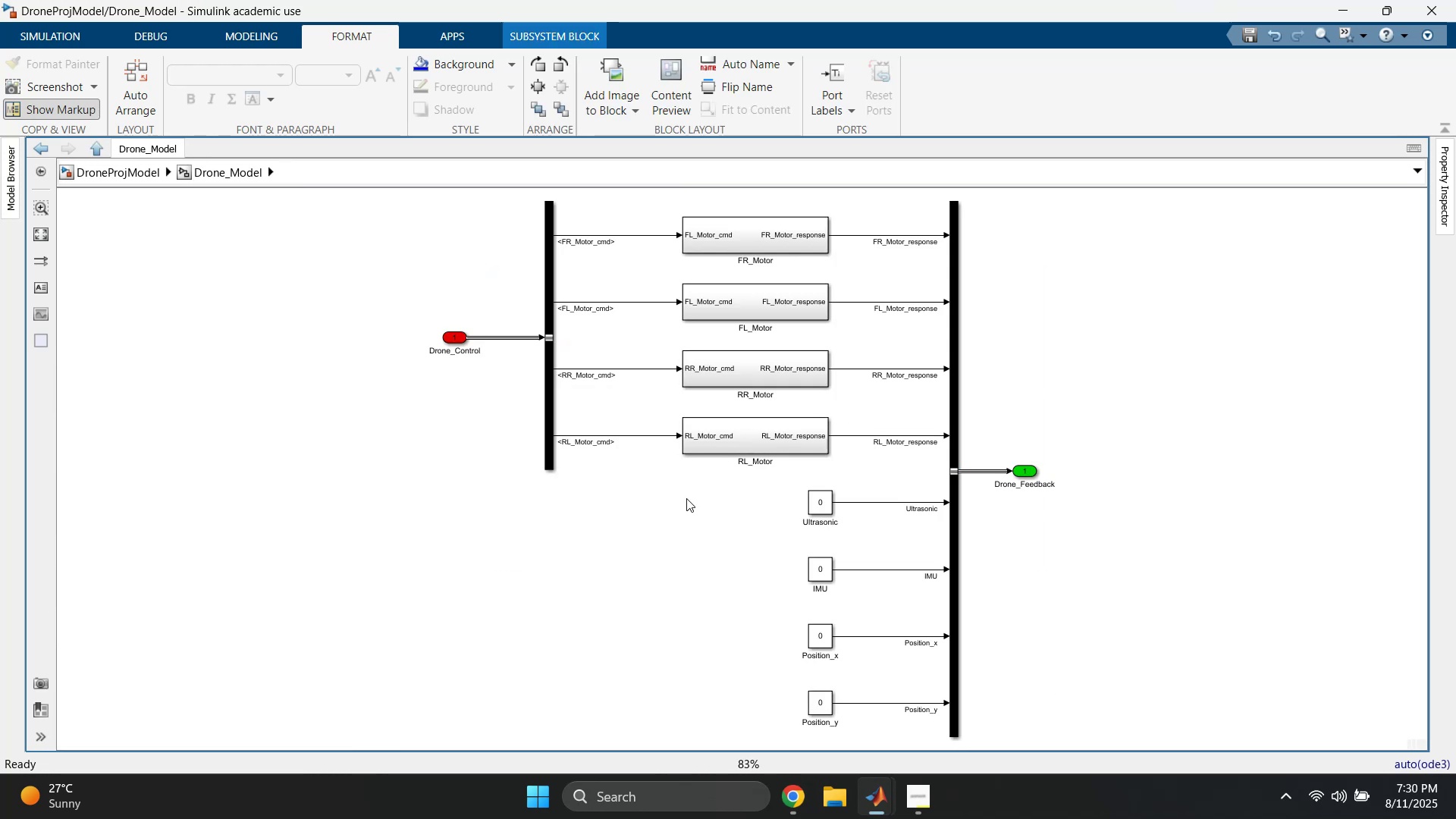 
scroll: coordinate [707, 533], scroll_direction: down, amount: 1.0
 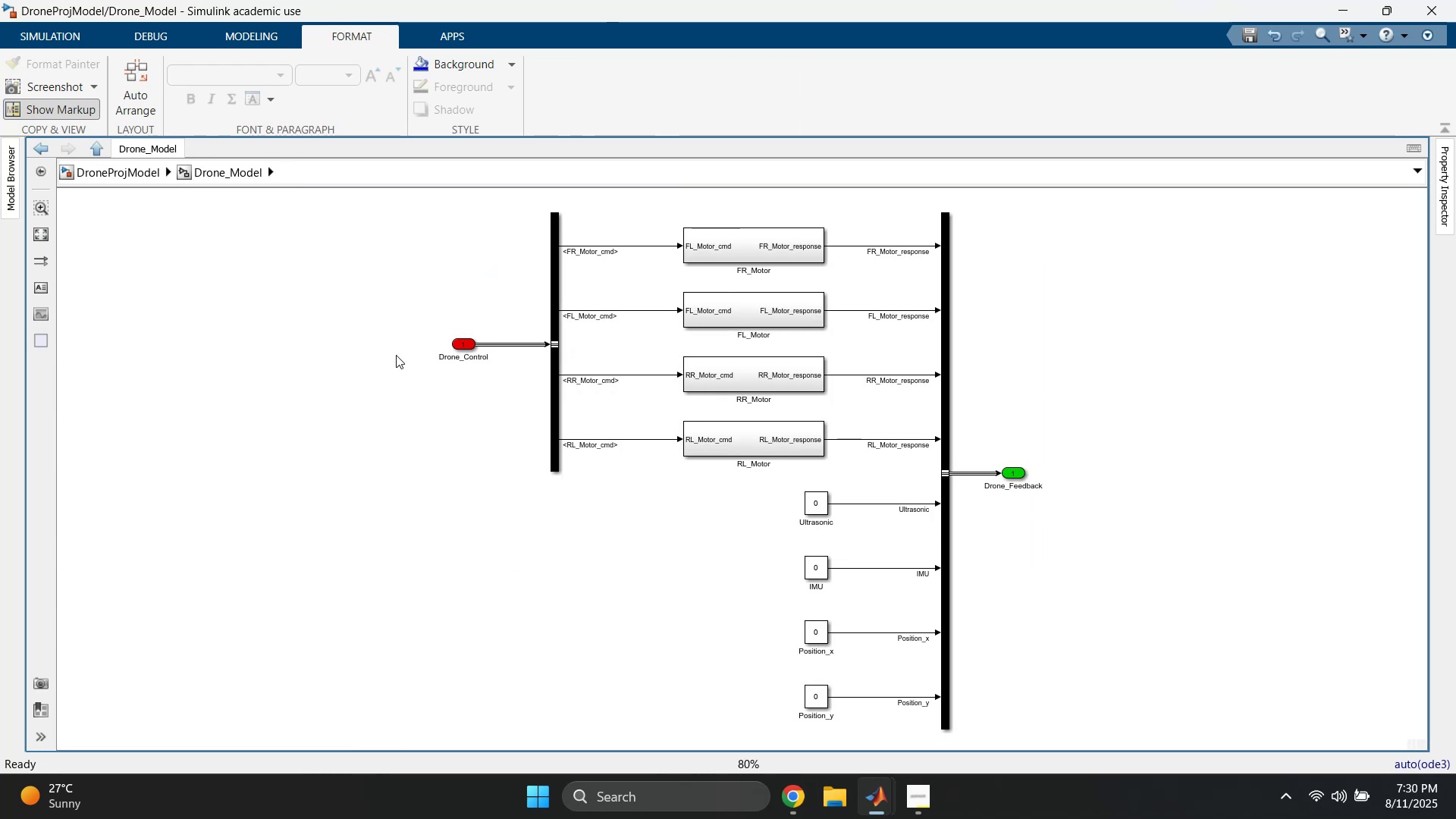 
mouse_move([108, 174])
 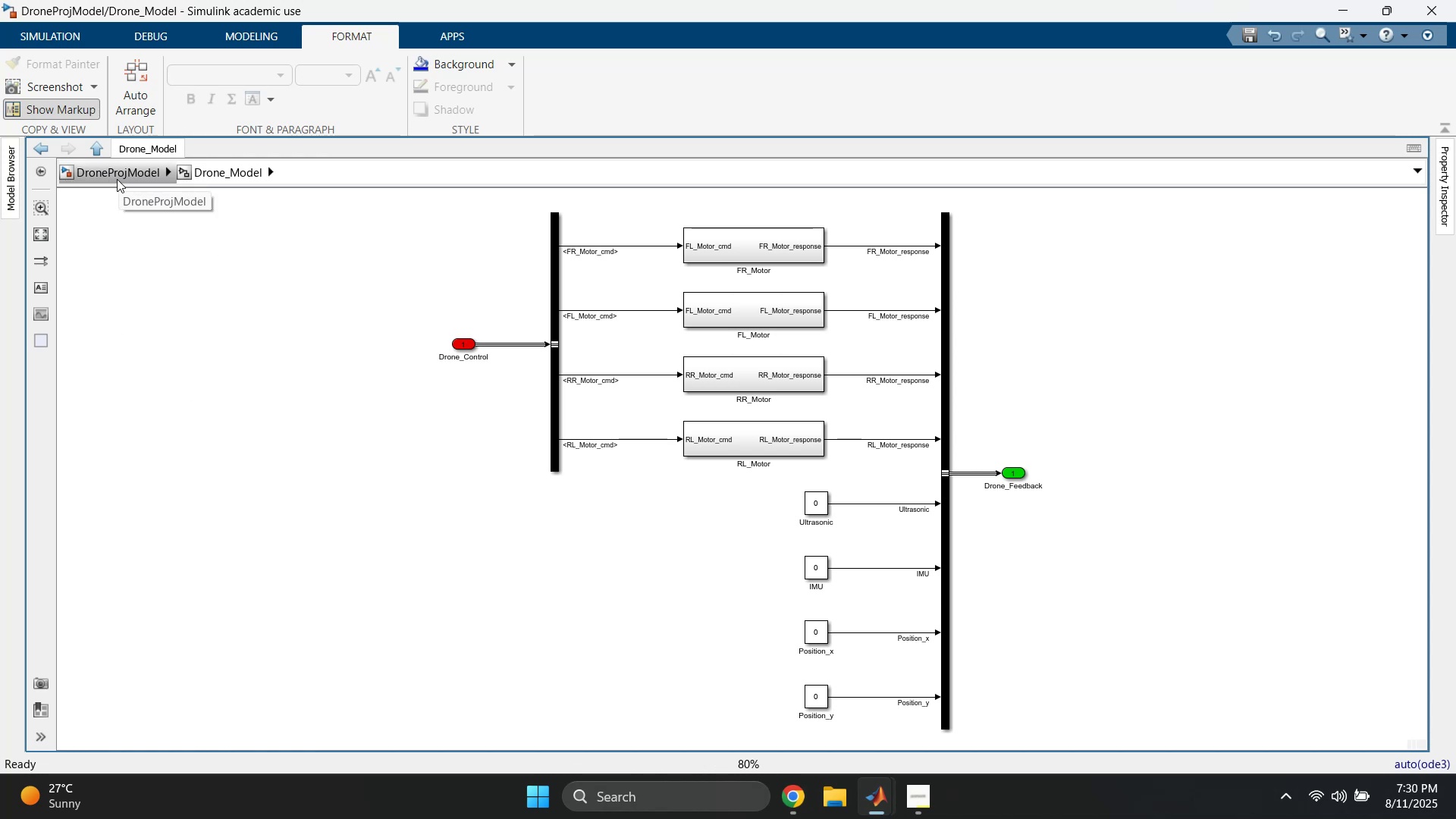 
wait(7.76)
 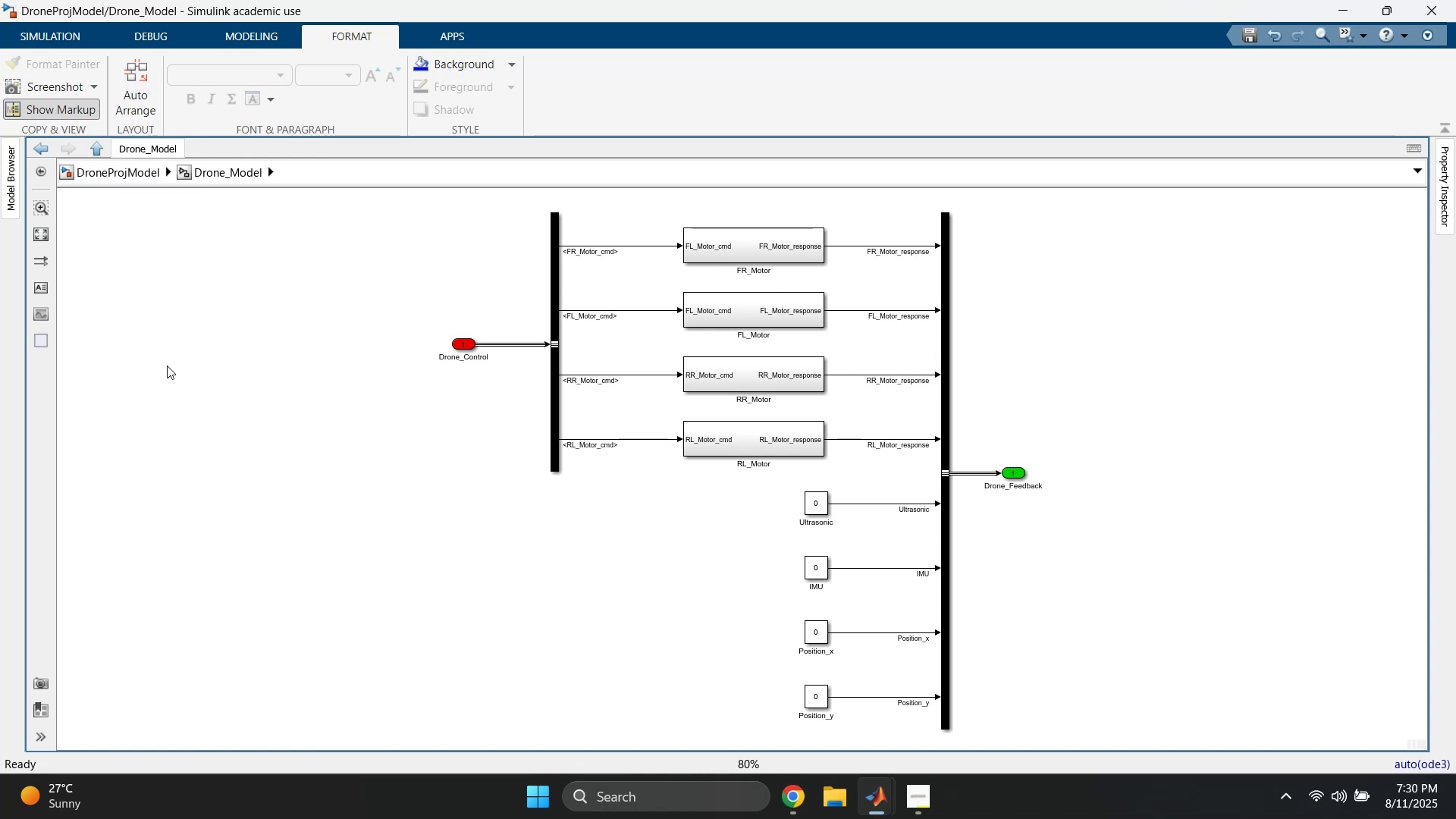 
left_click([117, 179])
 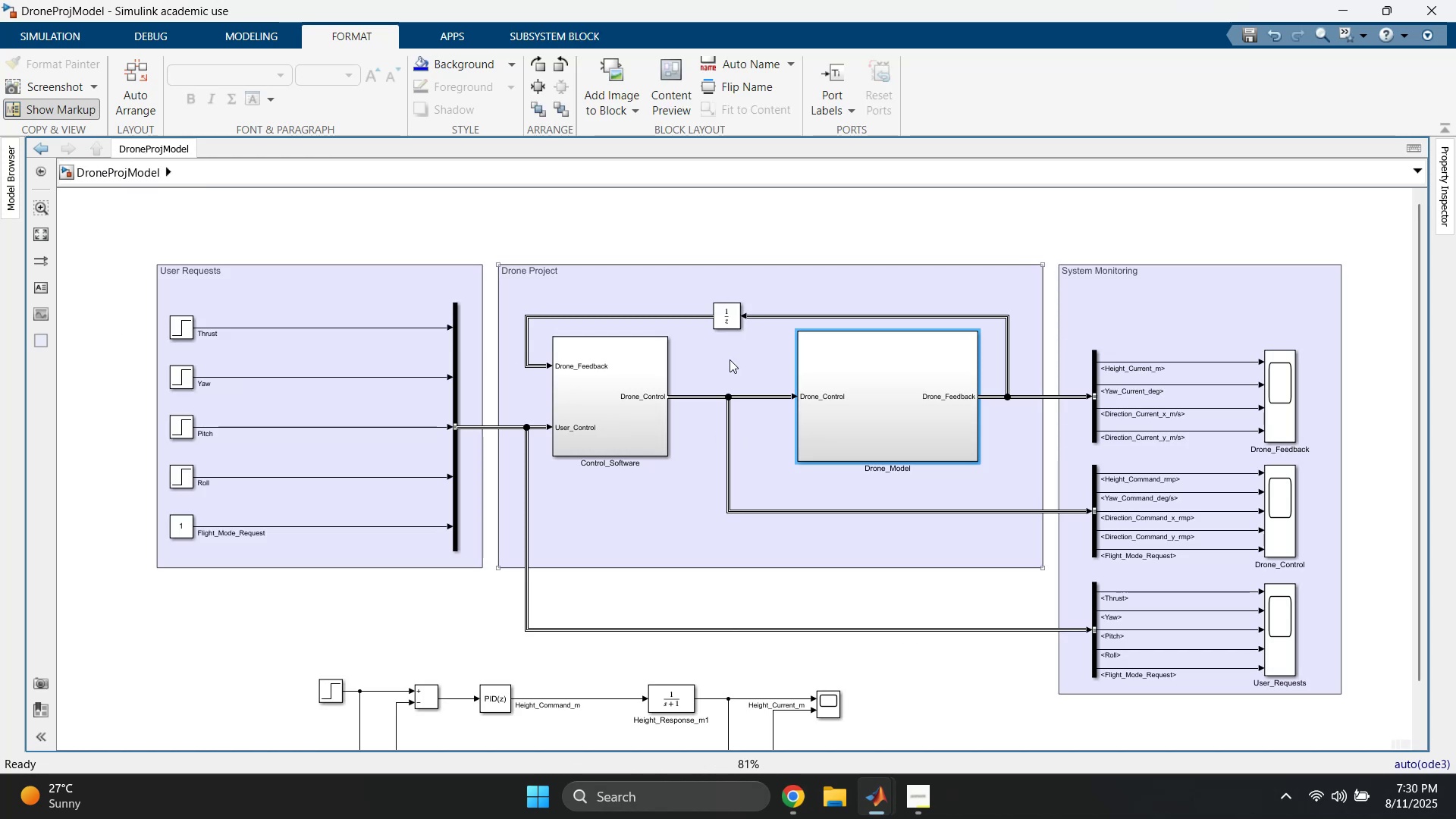 
left_click([671, 247])
 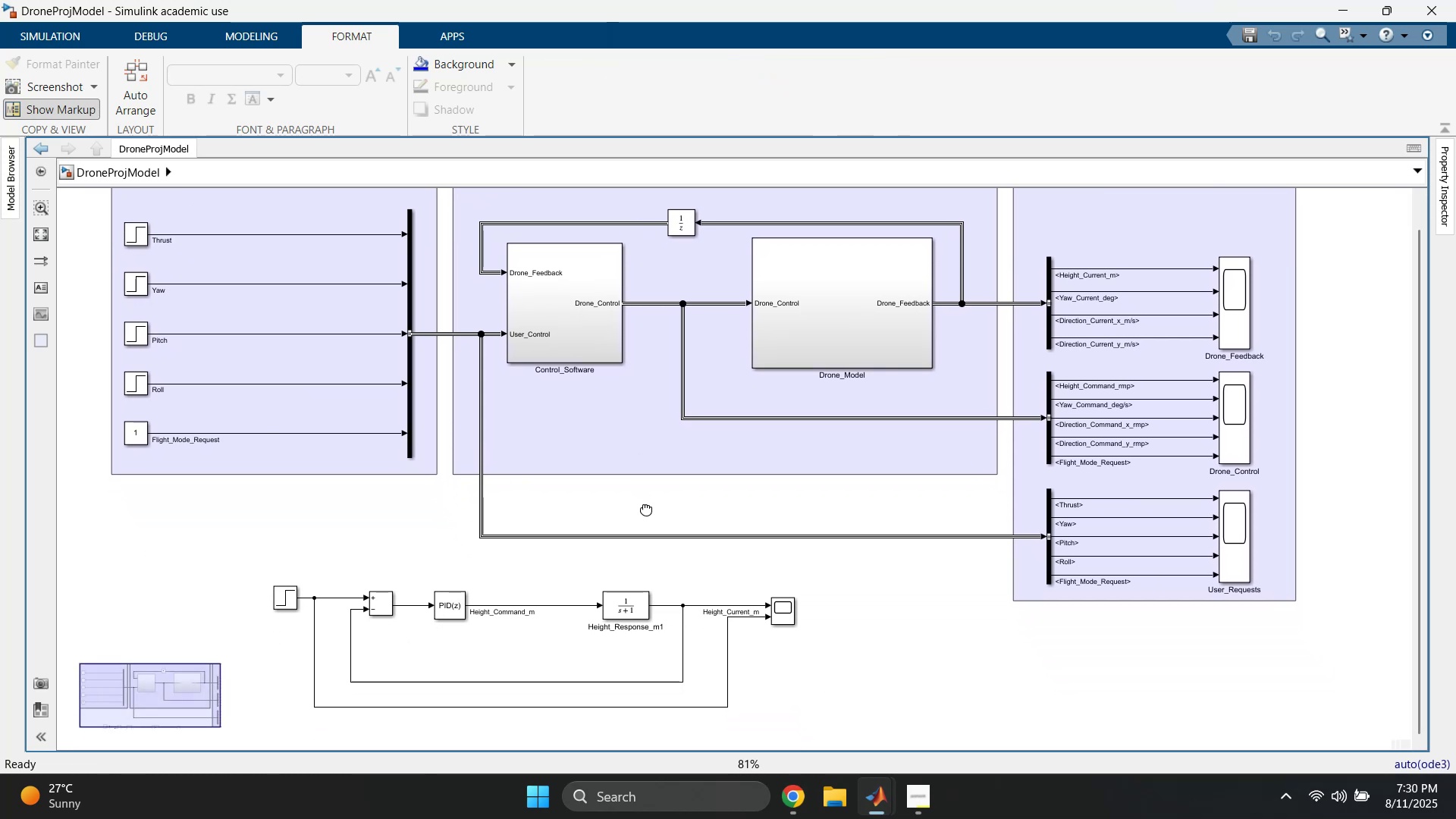 
scroll: coordinate [673, 522], scroll_direction: down, amount: 2.0
 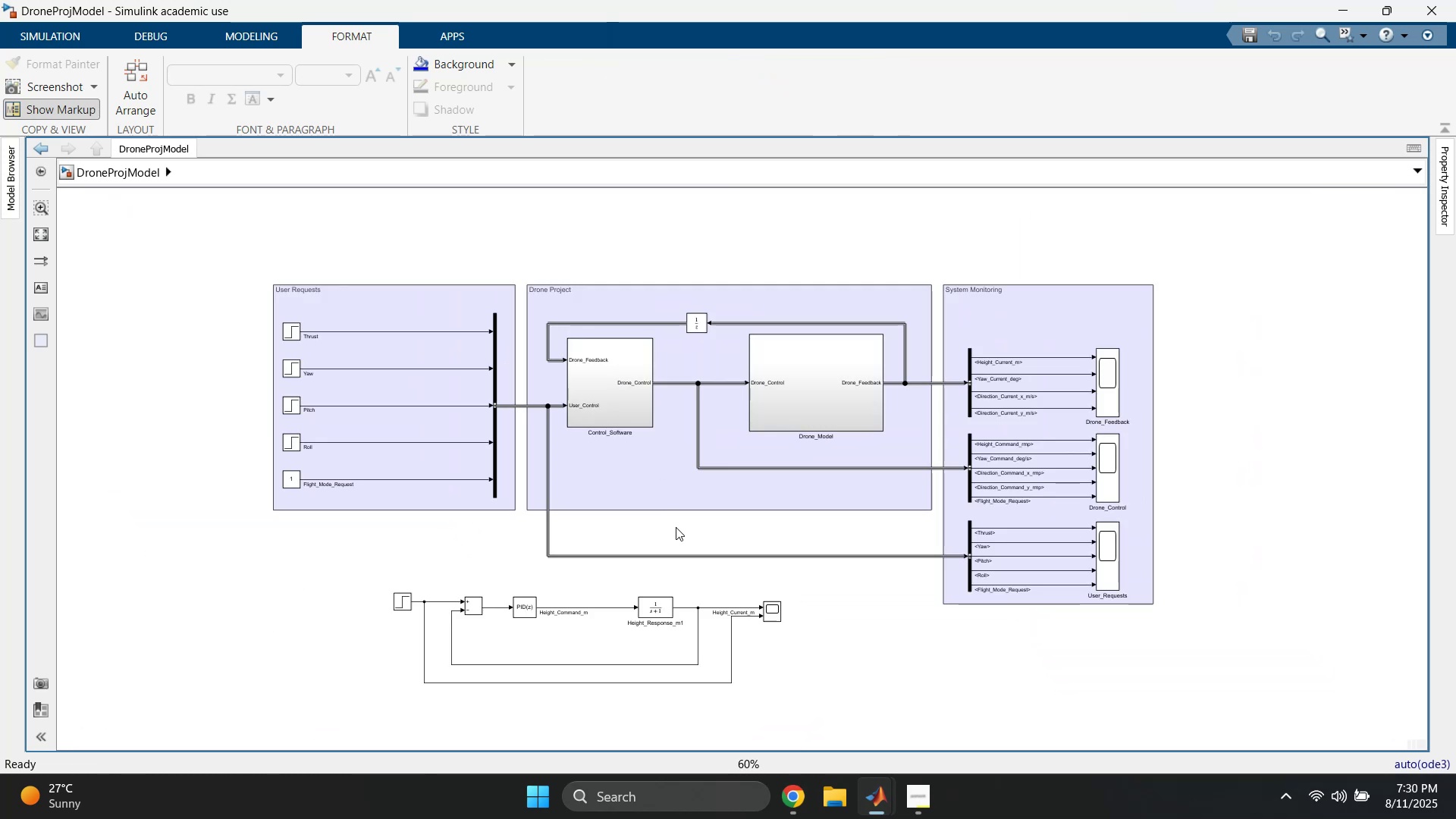 
scroll: coordinate [674, 517], scroll_direction: up, amount: 1.0
 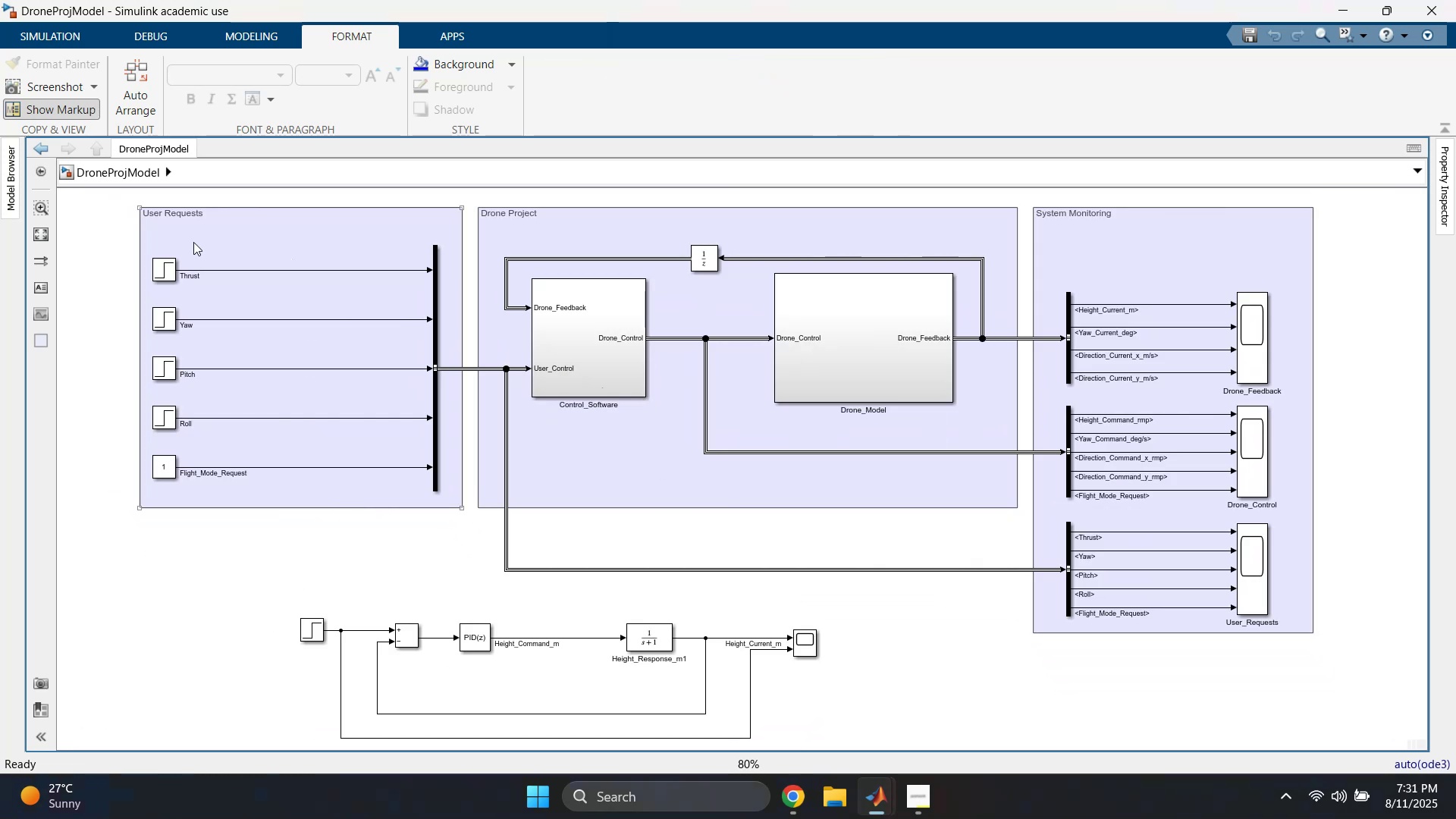 
left_click_drag(start_coordinate=[160, 240], to_coordinate=[166, 477])
 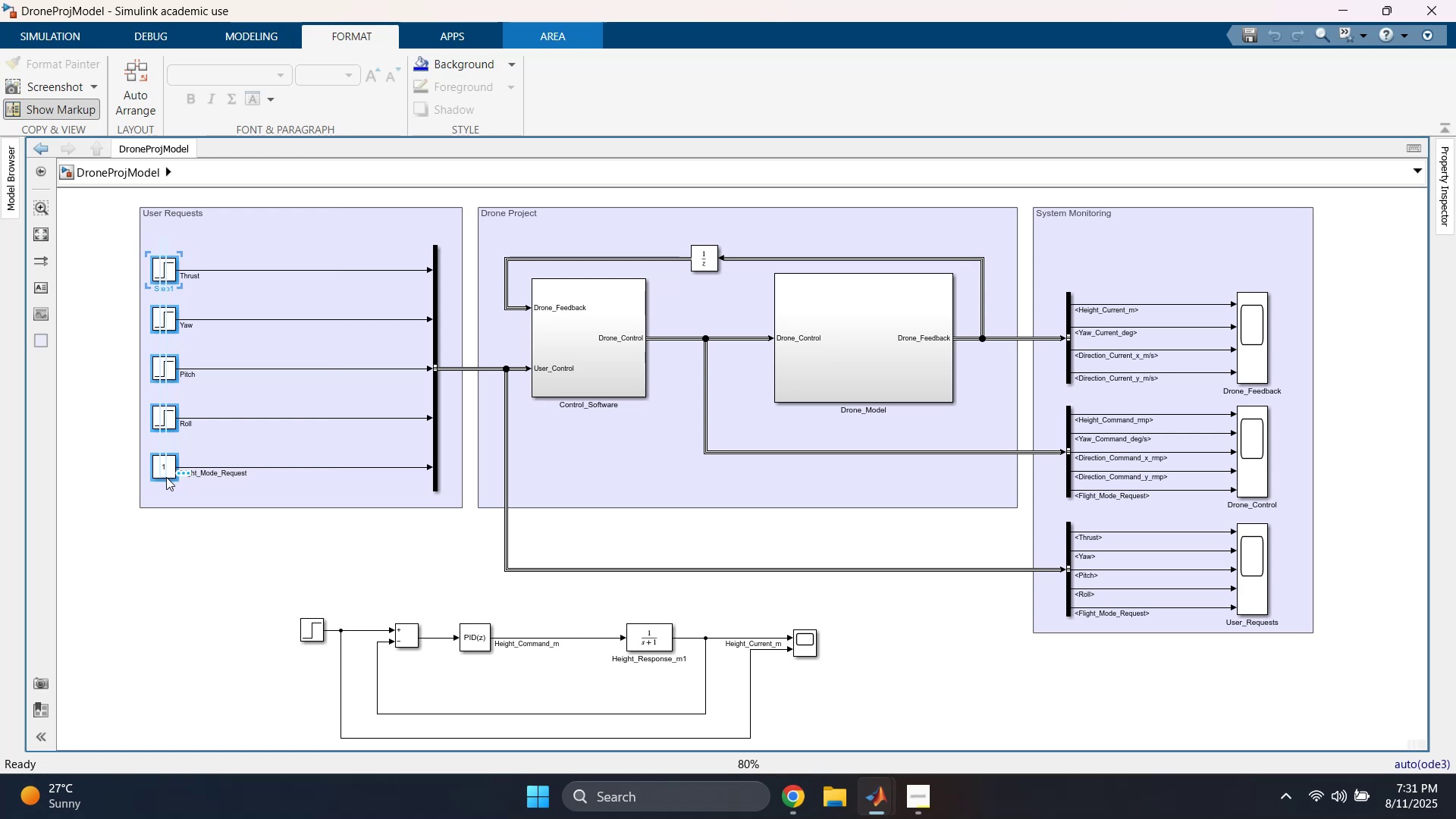 
hold_key(key=ArrowRight, duration=1.52)
 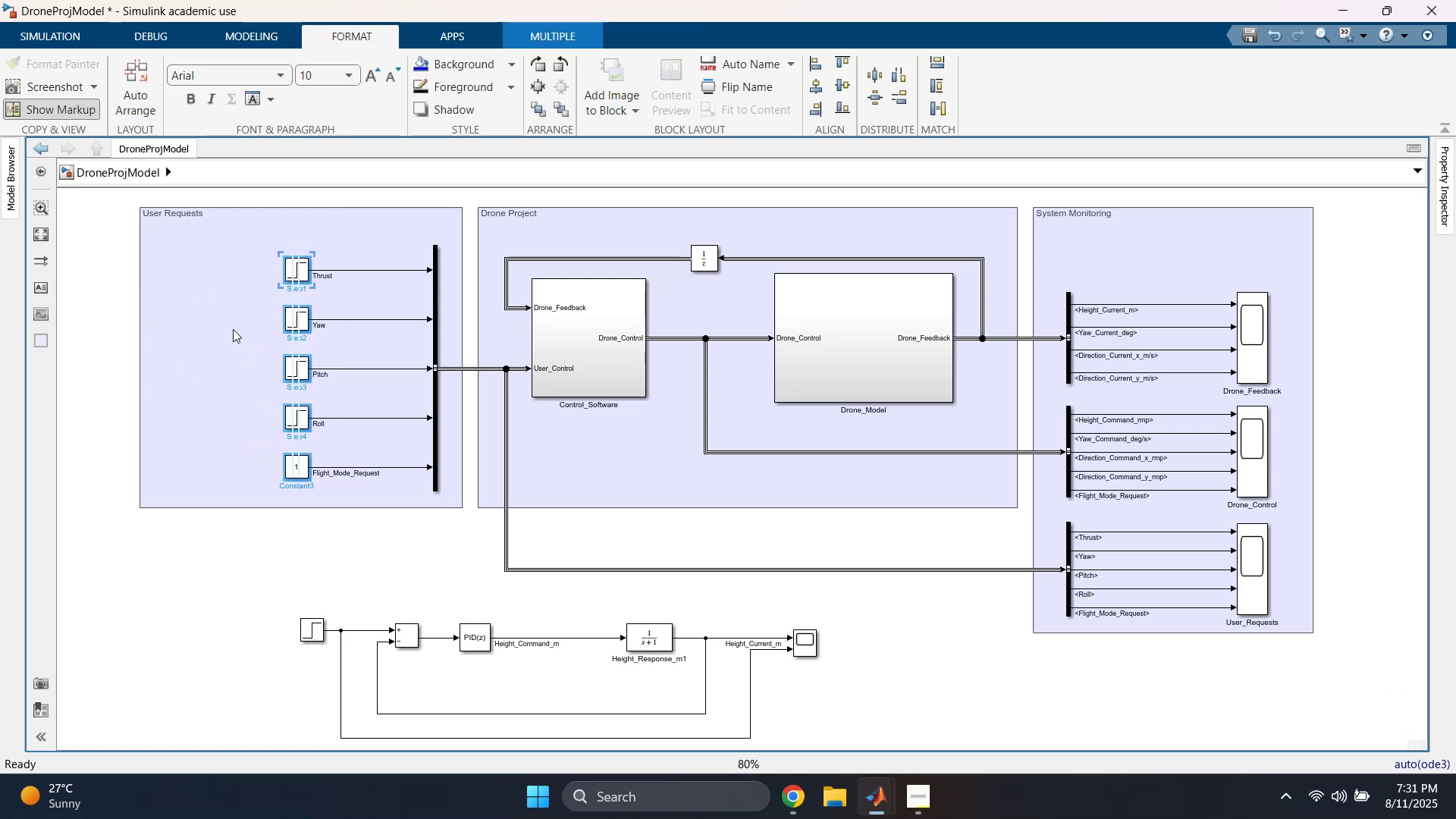 
left_click([233, 329])
 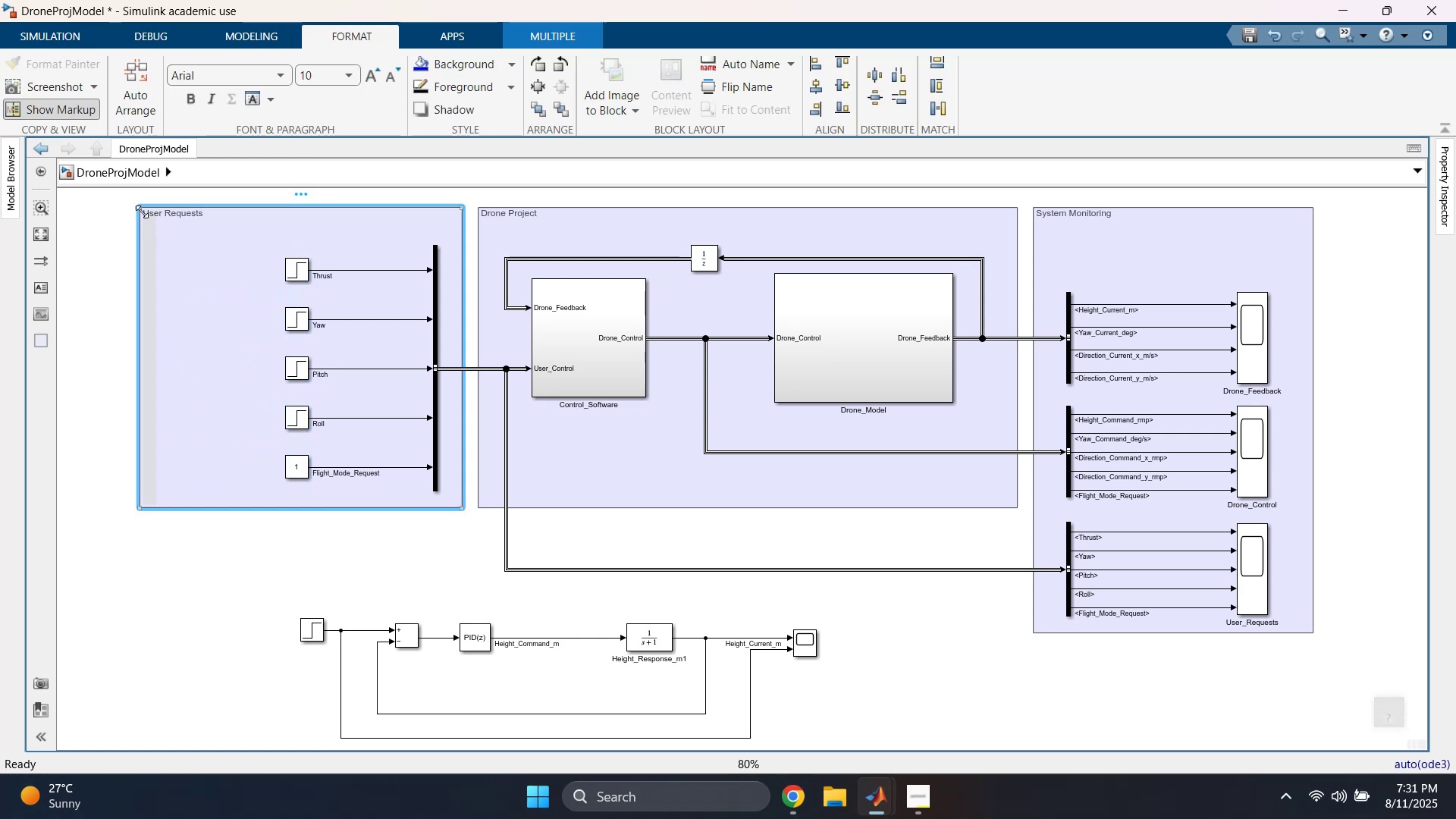 
left_click_drag(start_coordinate=[142, 211], to_coordinate=[259, 212])
 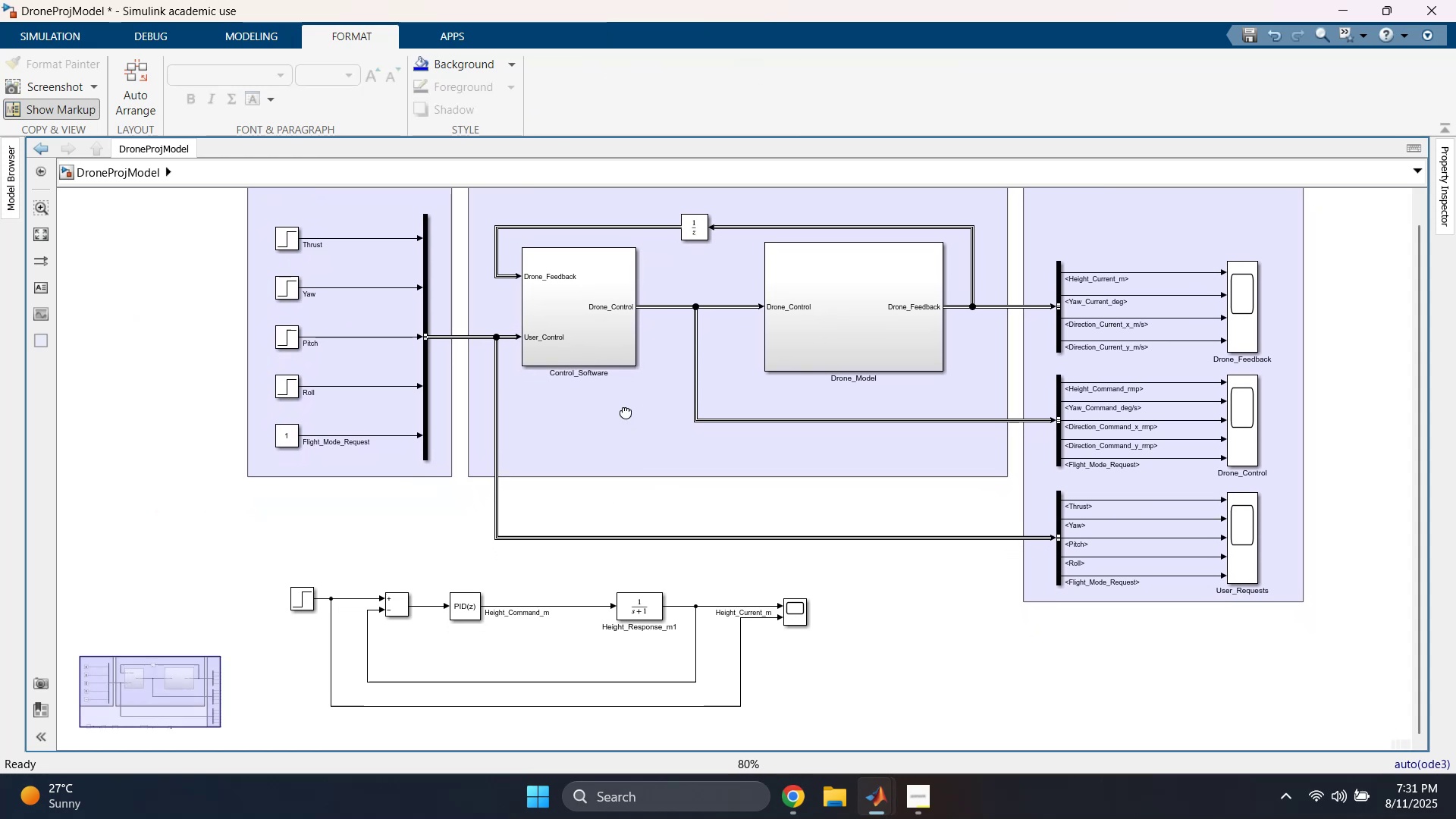 
wait(6.12)
 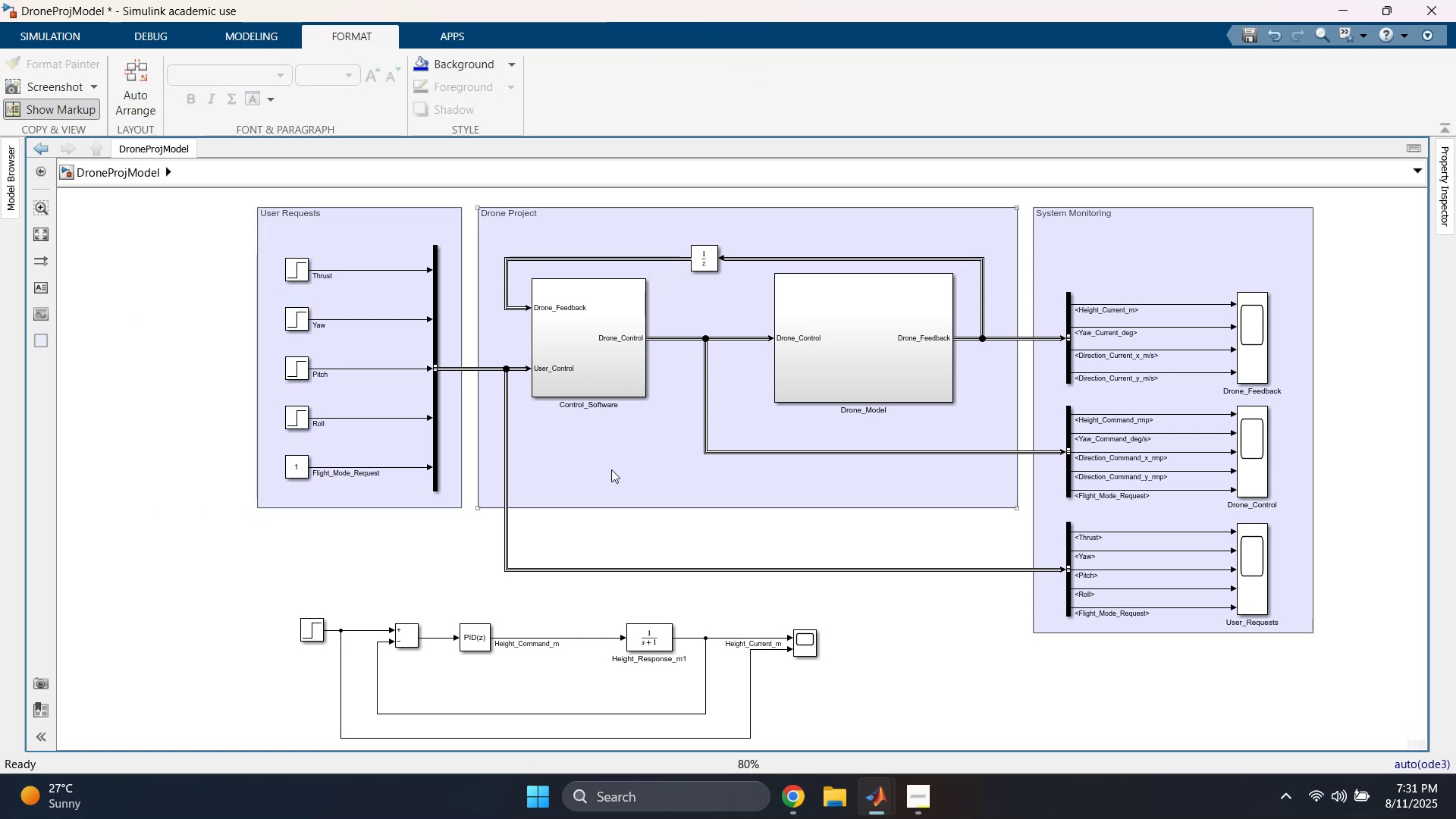 
double_click([570, 388])
 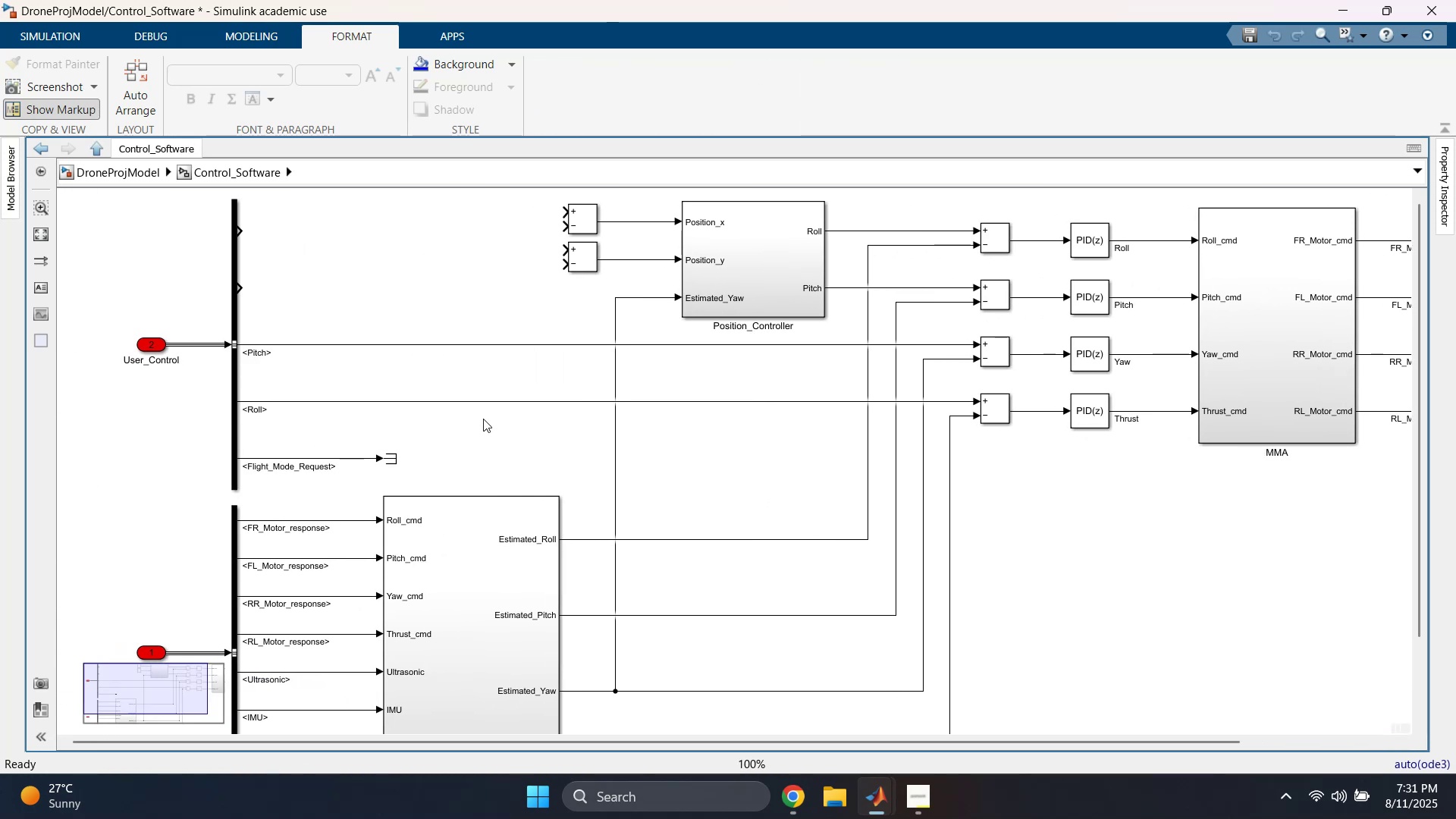 
left_click([466, 449])
 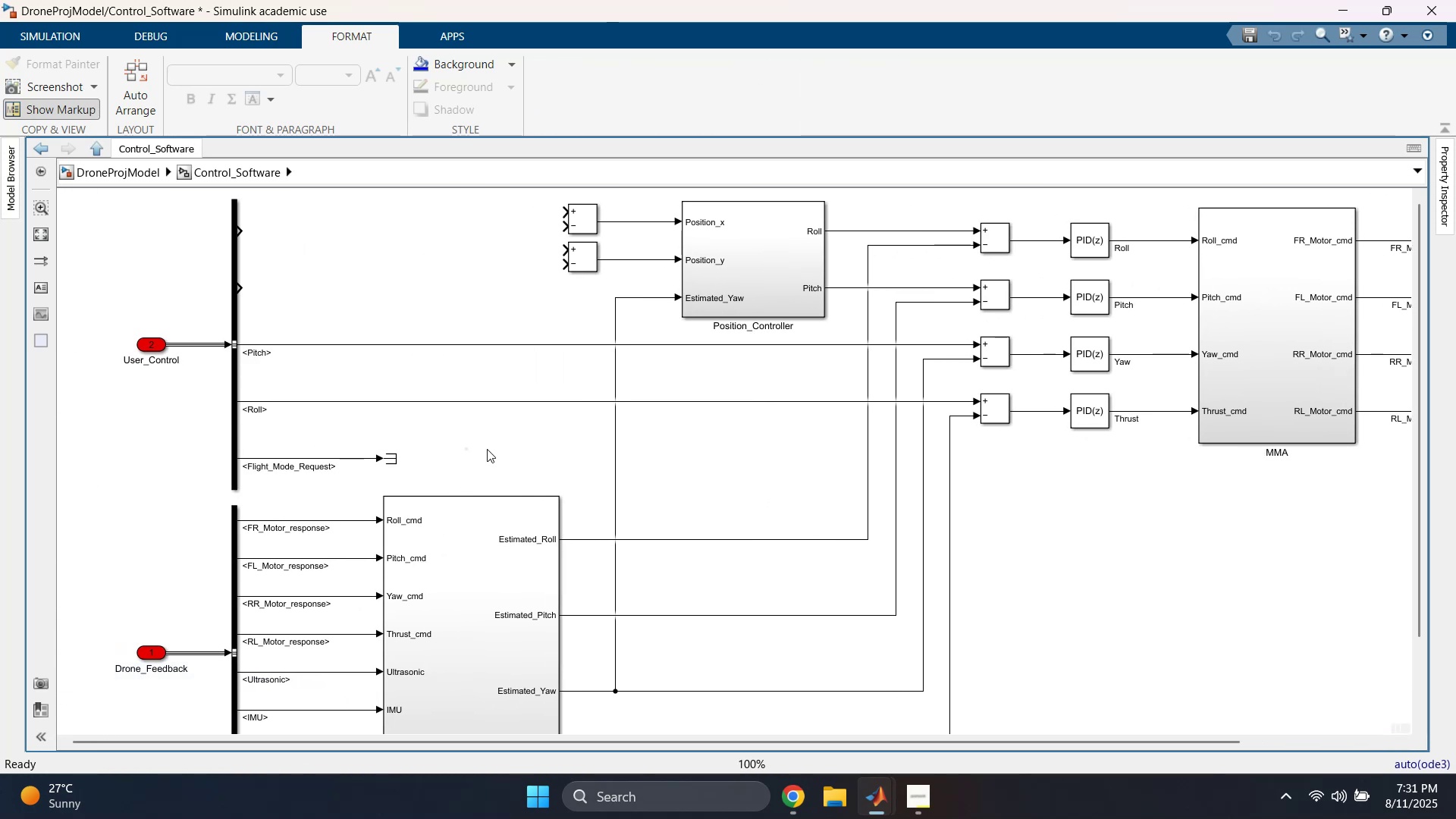 
left_click_drag(start_coordinate=[487, 438], to_coordinate=[554, 488])
 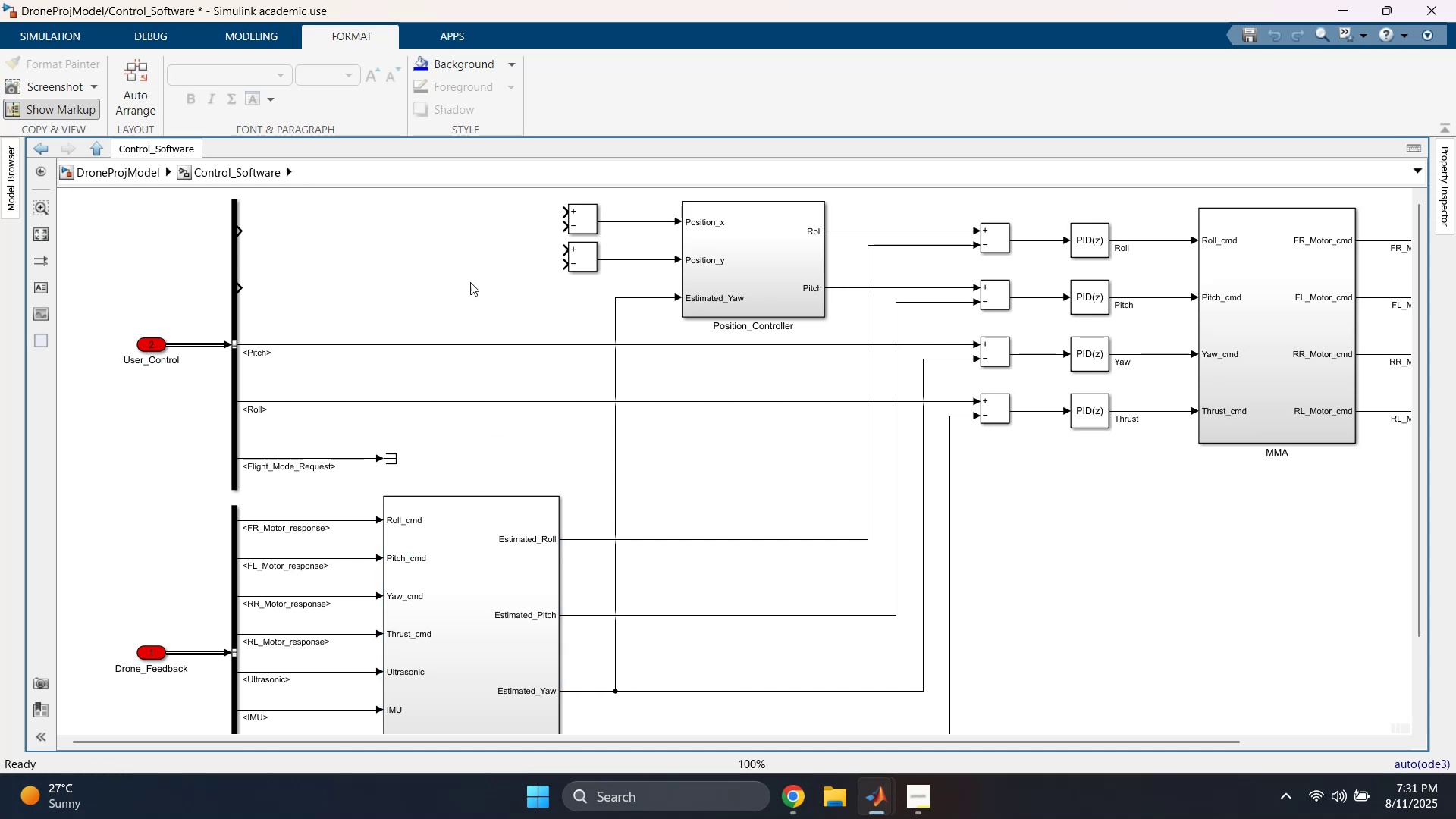 
left_click([438, 251])
 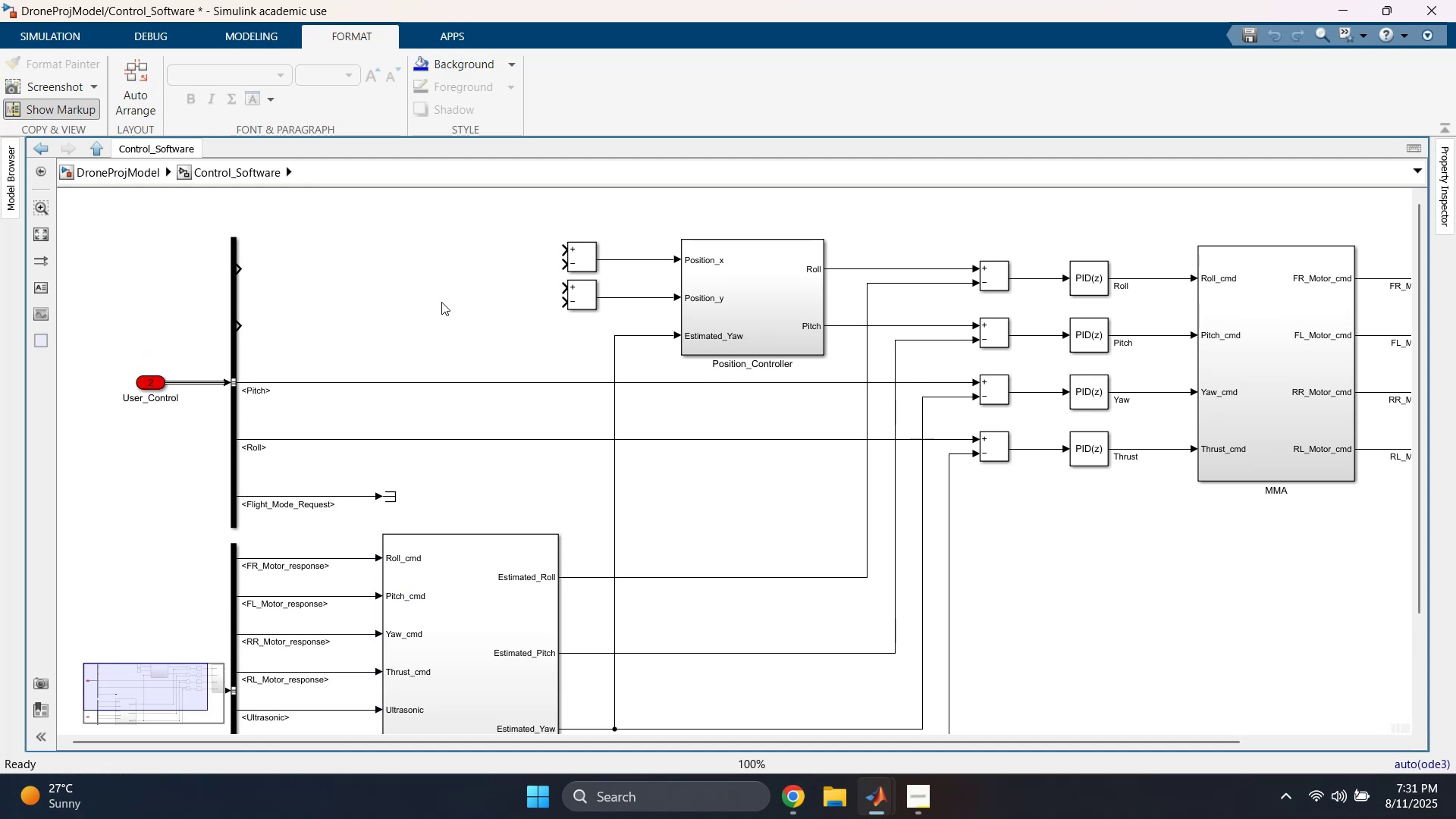 
double_click([444, 244])
 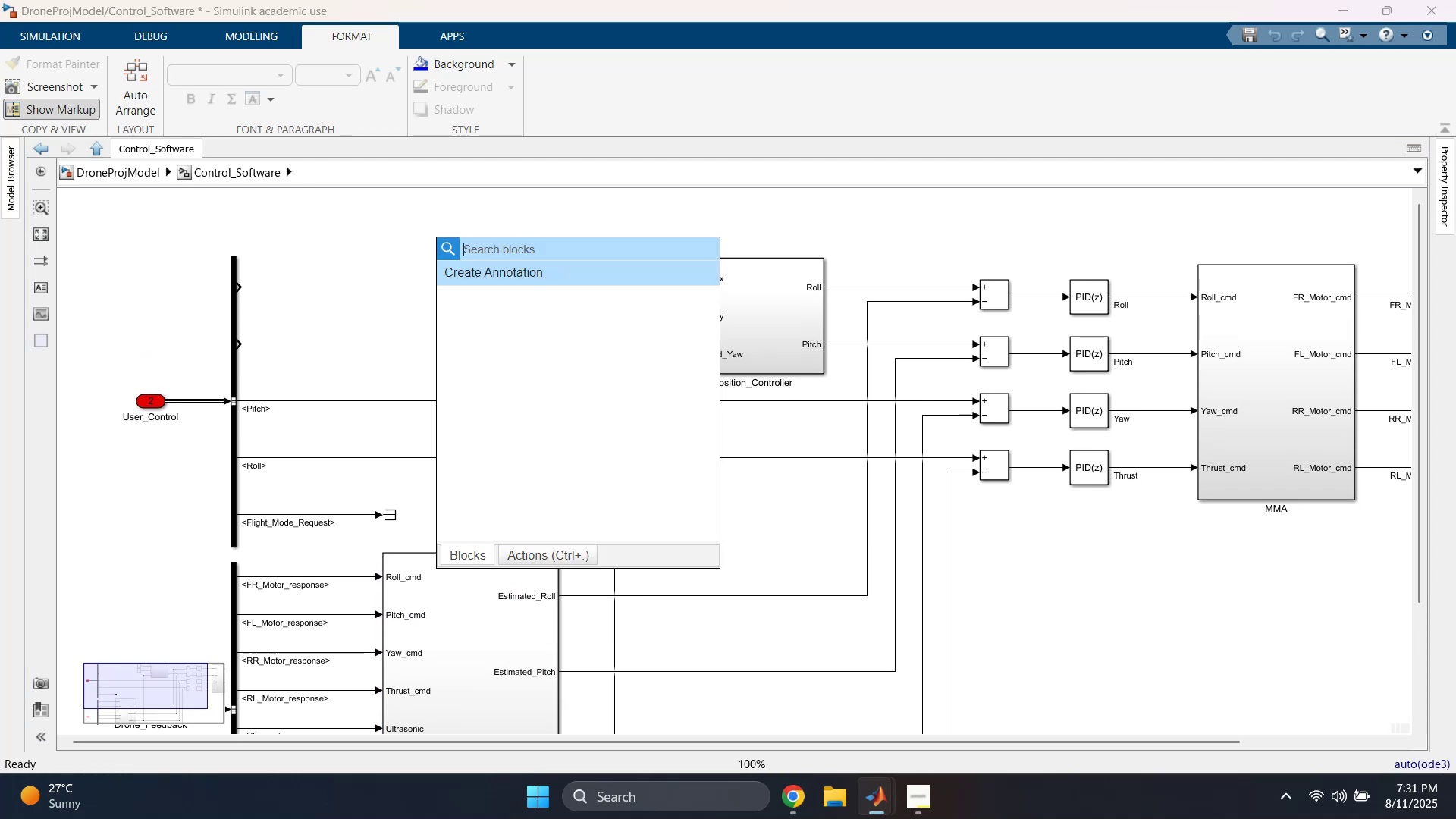 
type(const)
 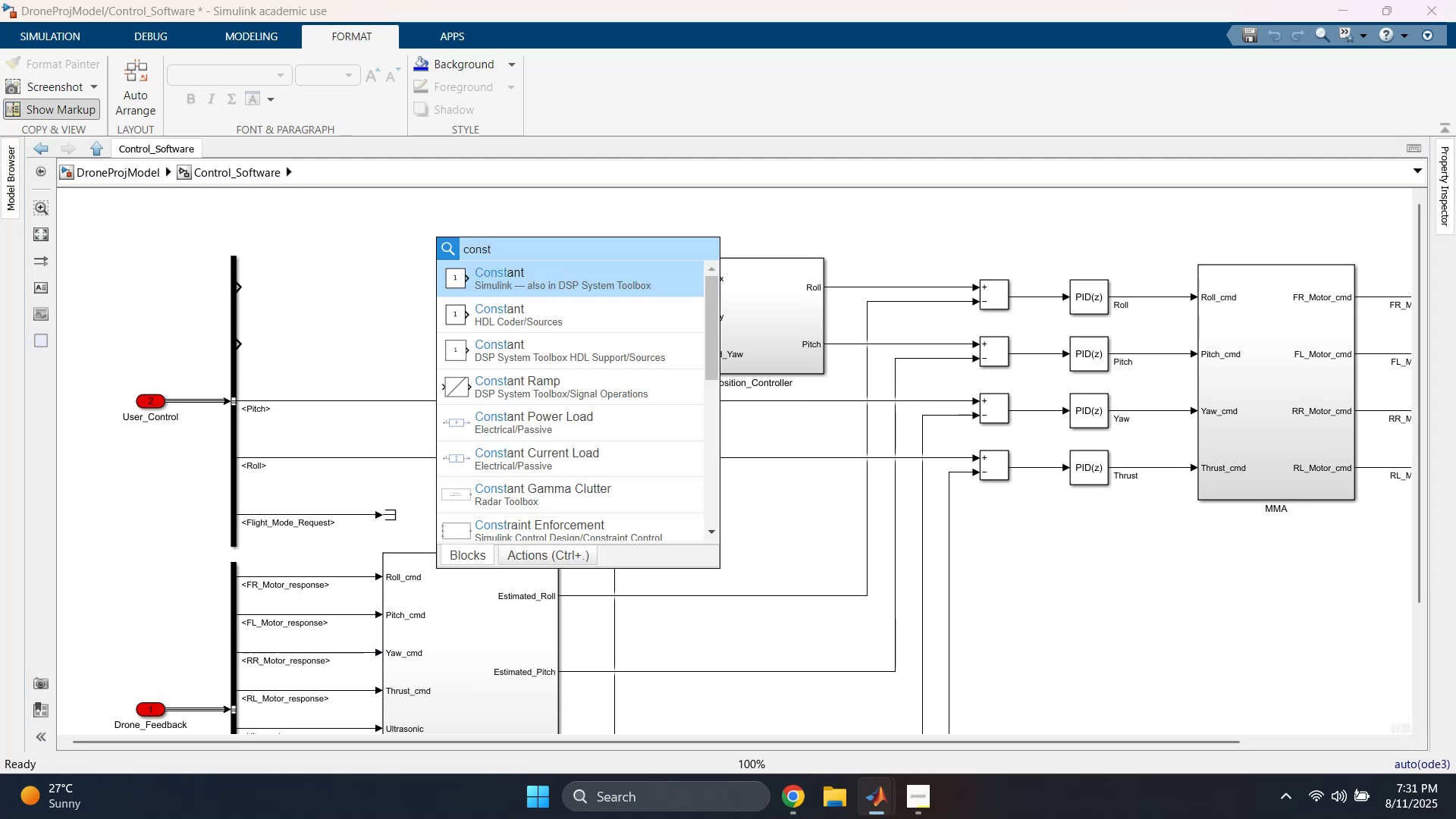 
key(Enter)
 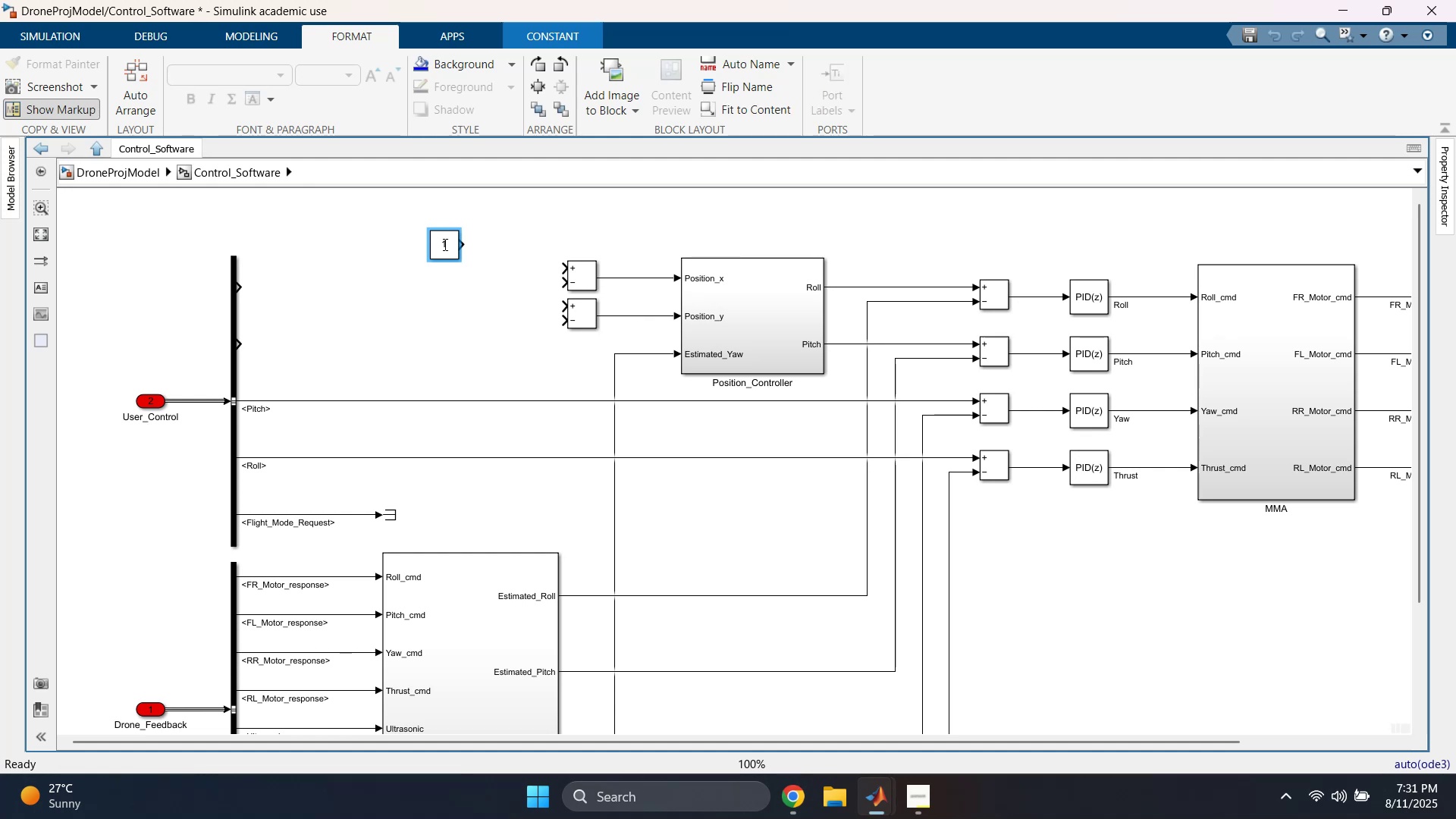 
double_click([447, 243])
 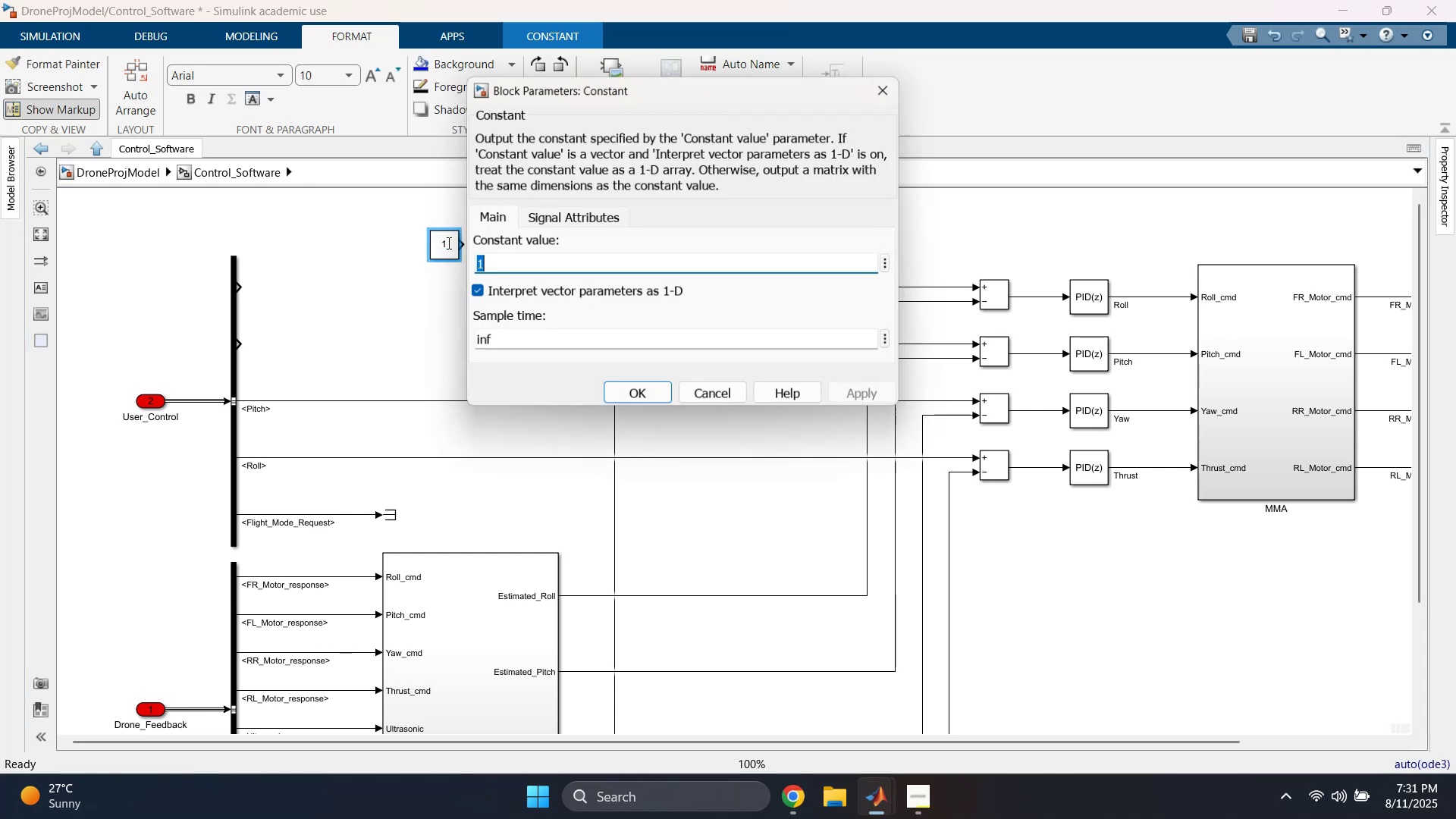 
key(0)
 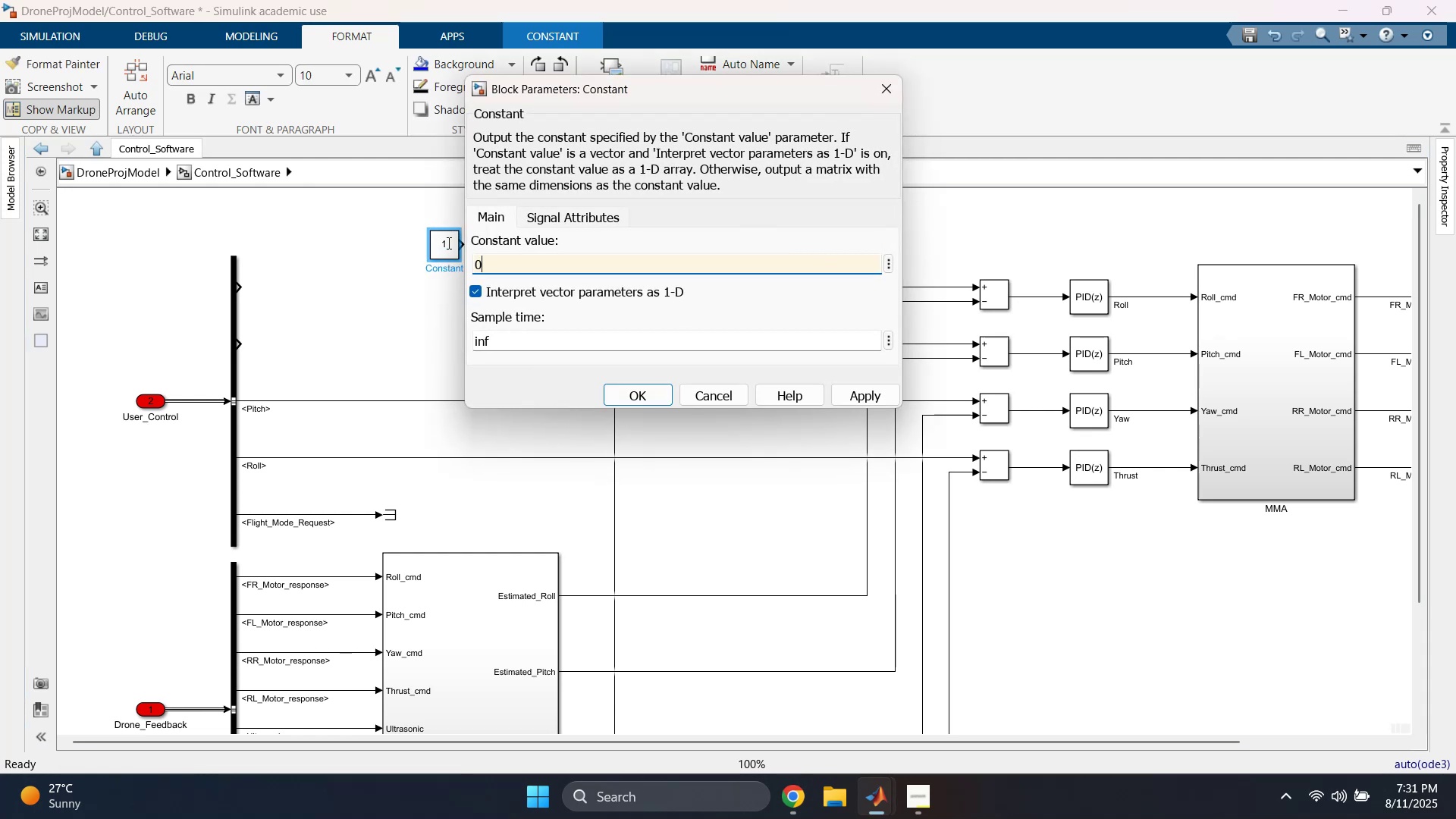 
key(Enter)
 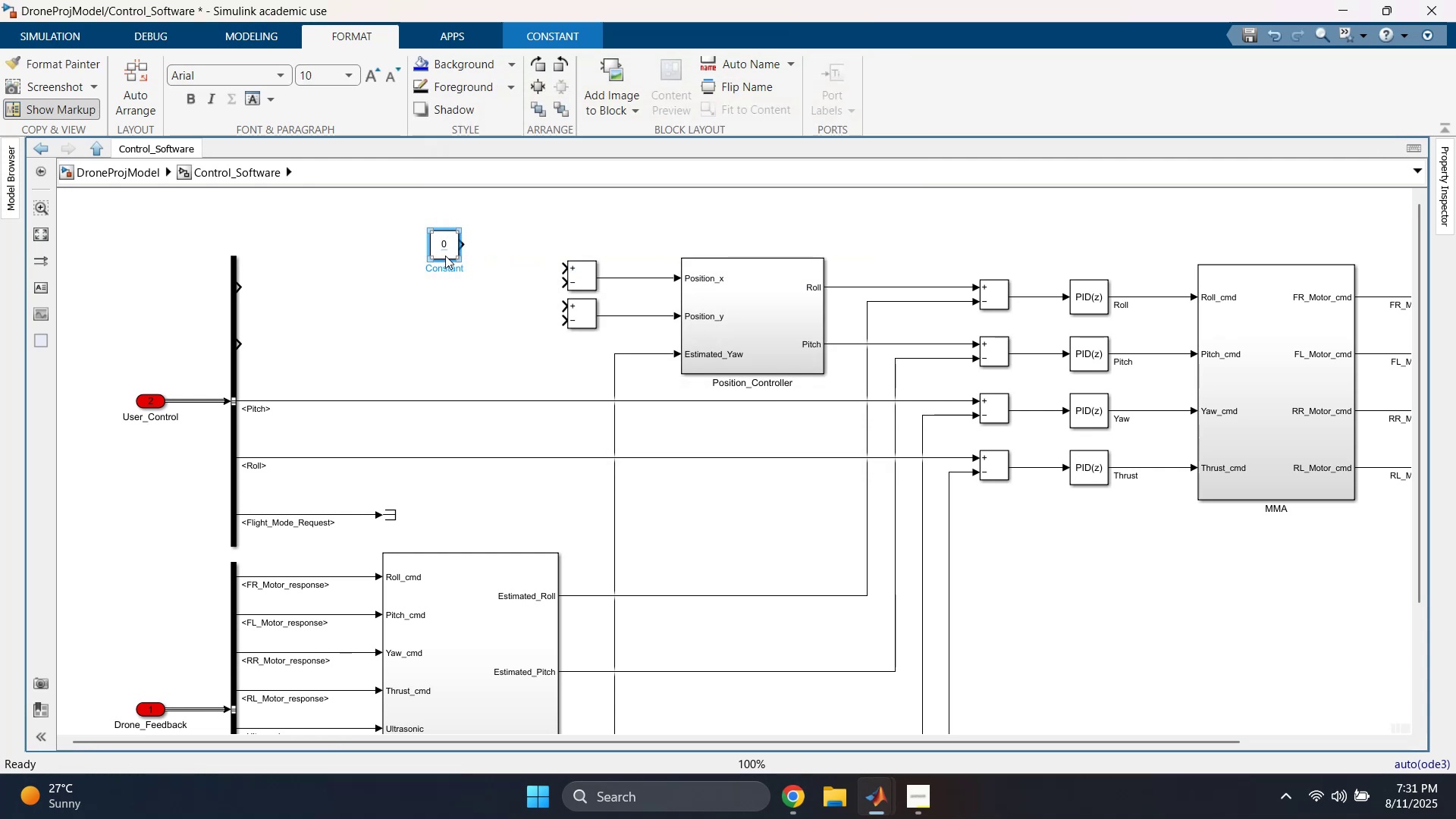 
double_click([443, 269])
 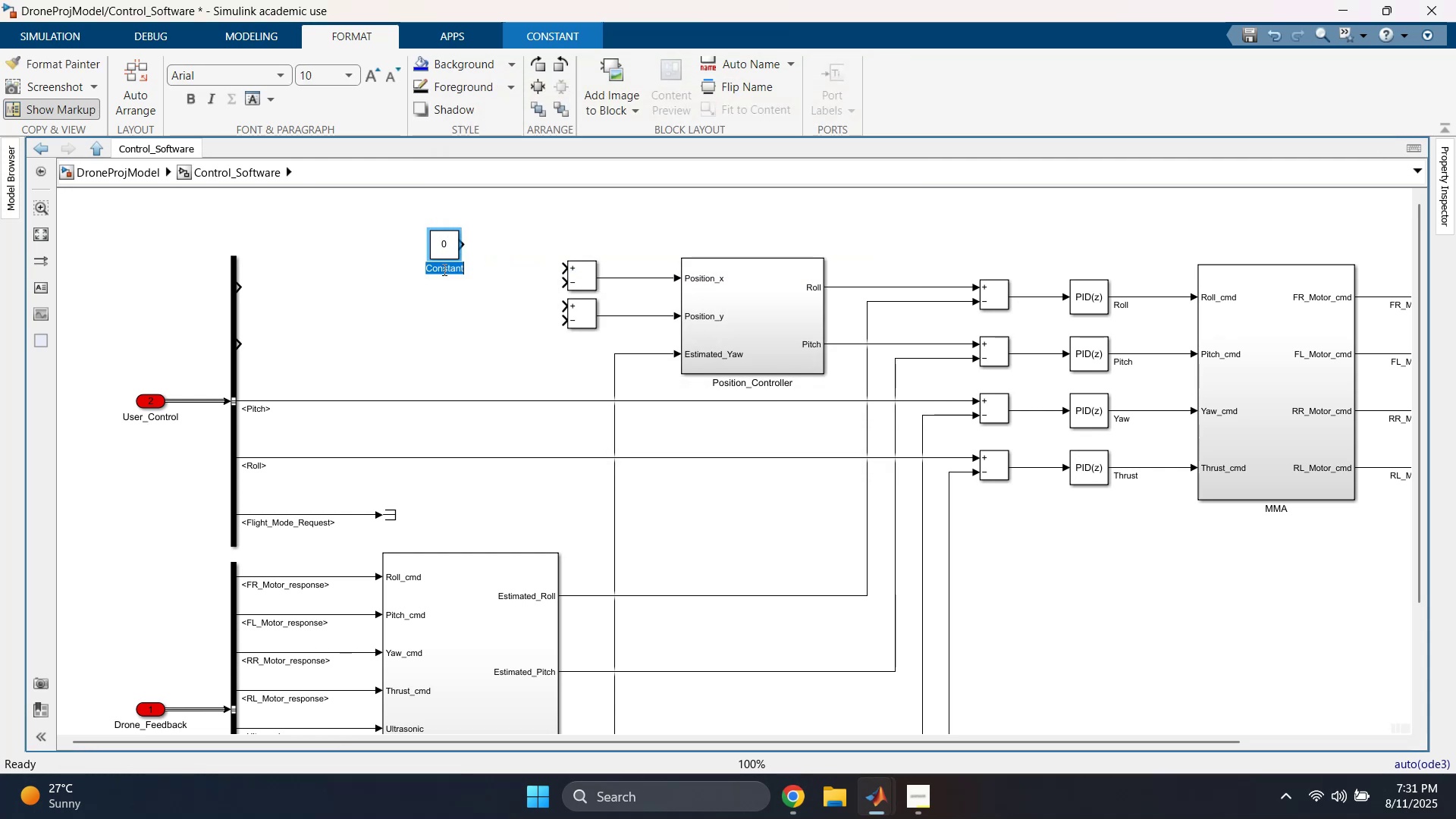 
type(Co)
key(Backspace)
key(Backspace)
type(ho)
key(Backspace)
key(Backspace)
type(Hover)
 